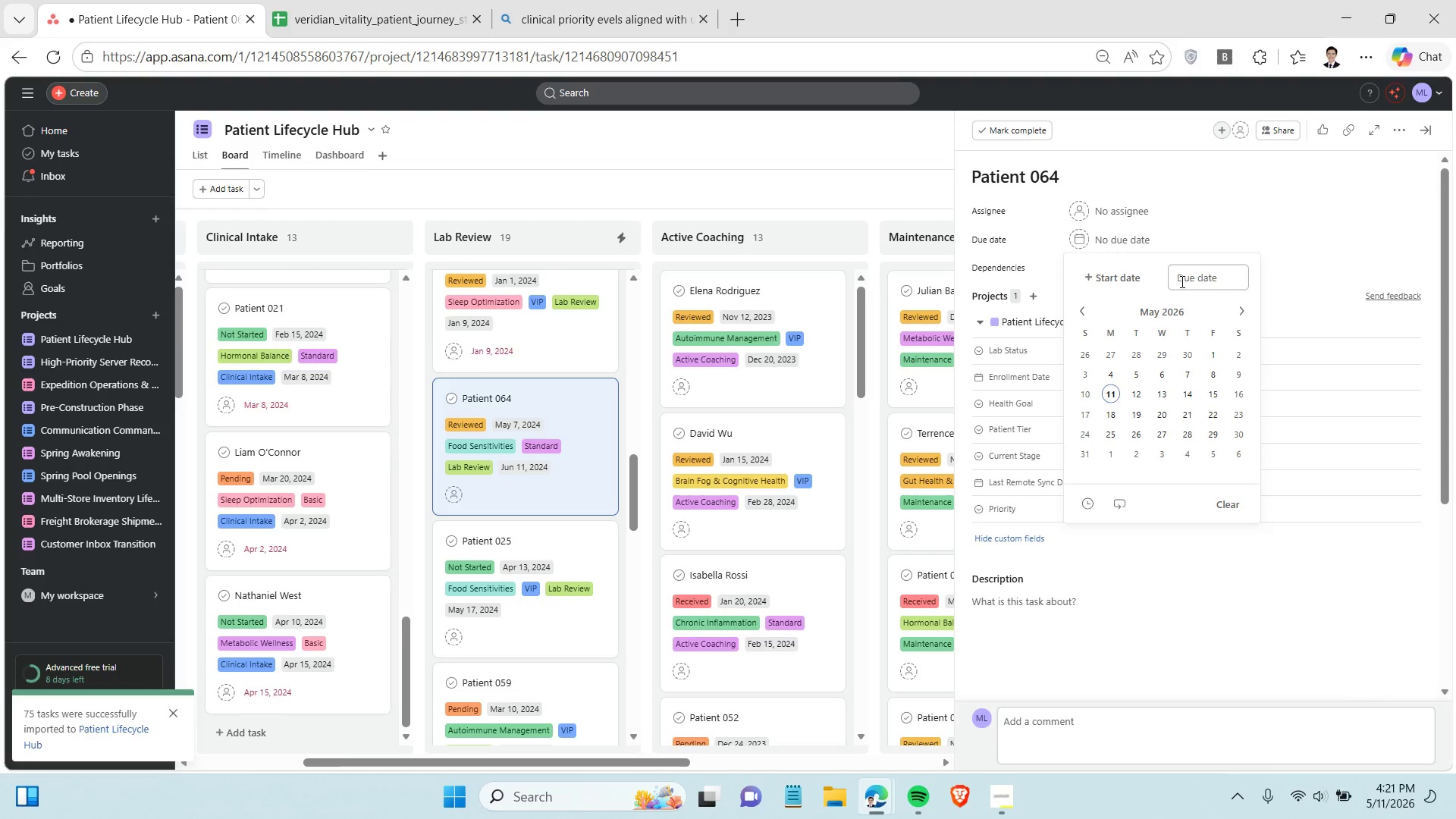 
left_click([1181, 281])
 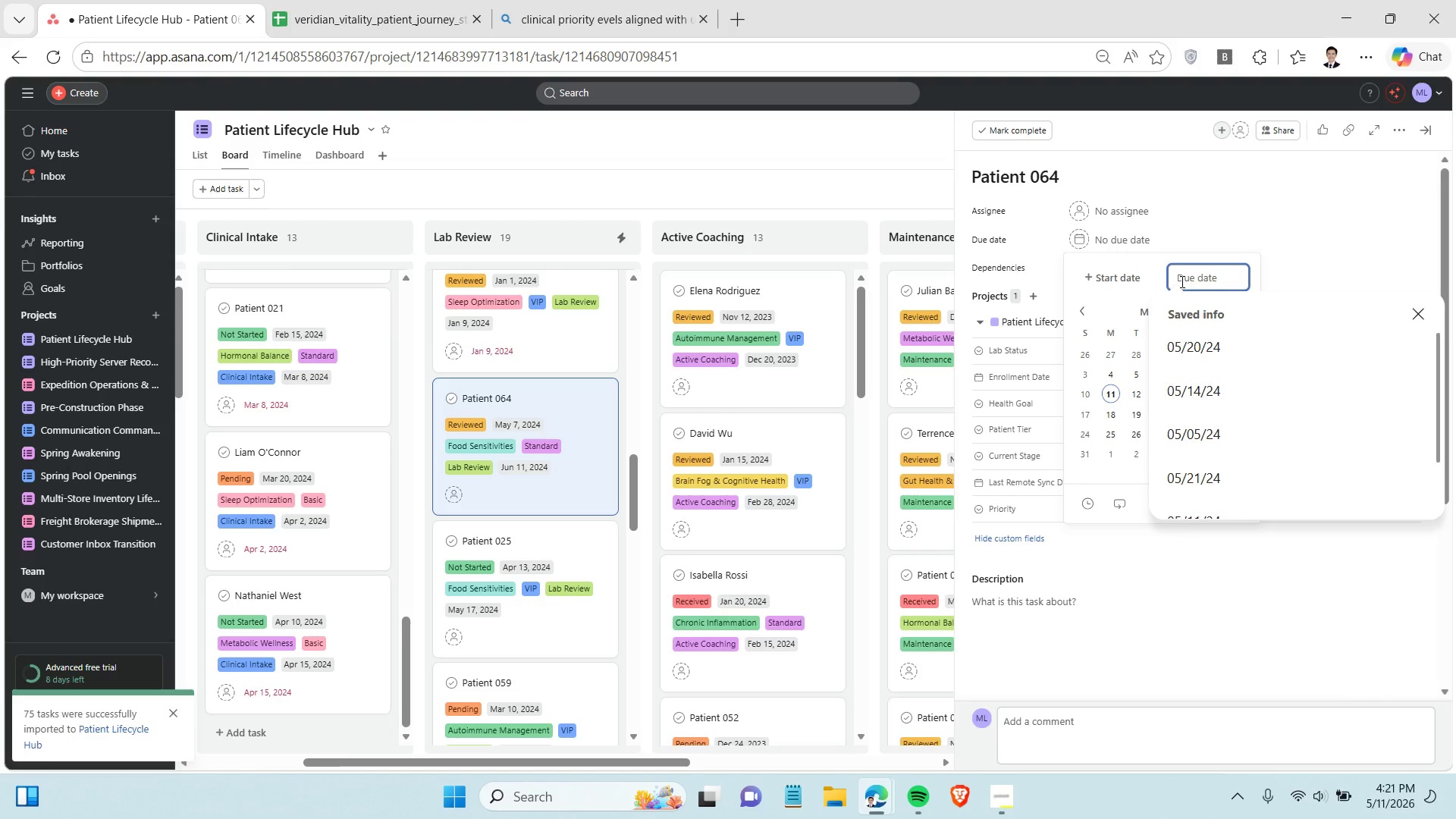 
key(Control+V)
 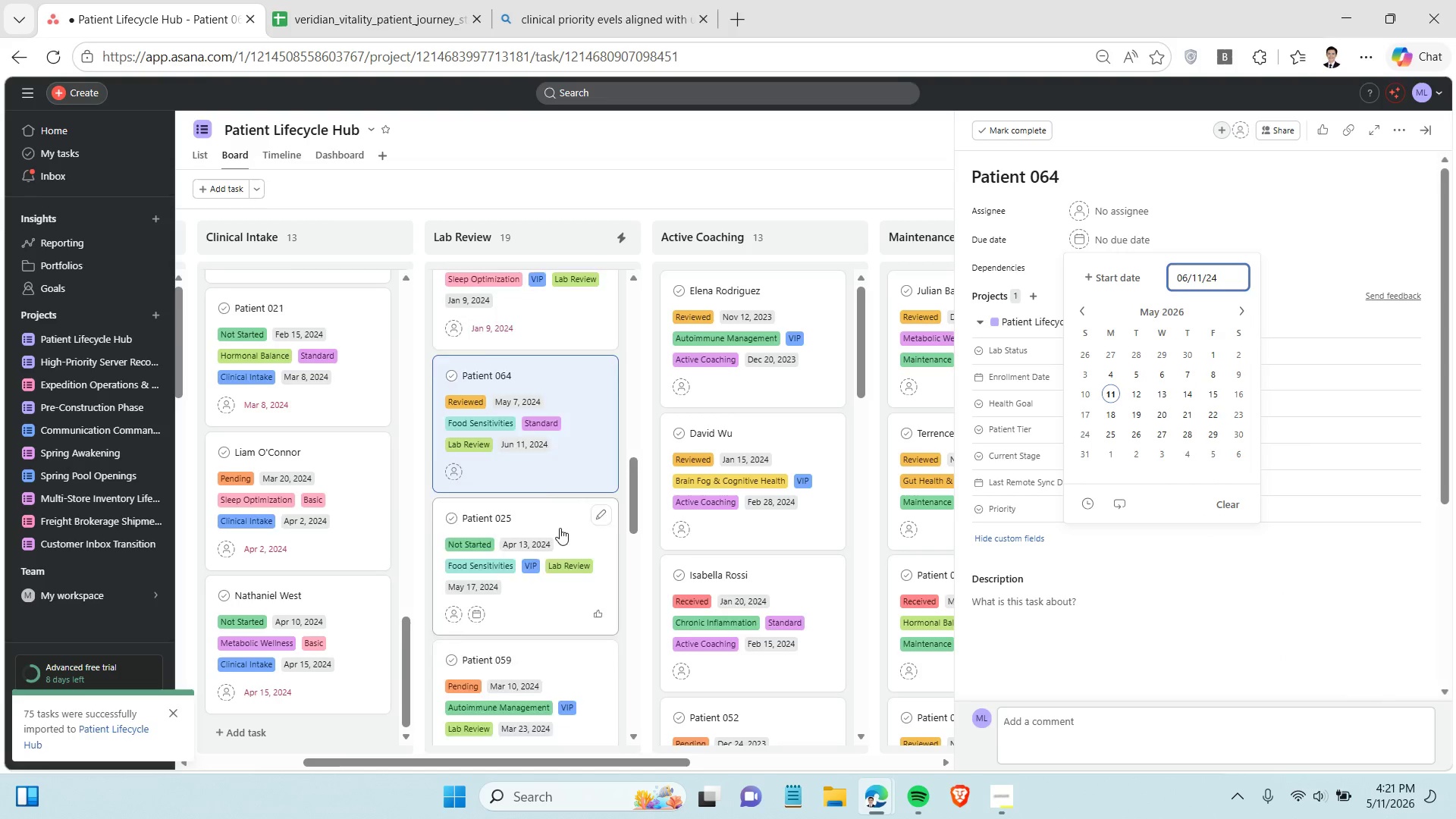 
scroll: coordinate [557, 528], scroll_direction: down, amount: 1.0
 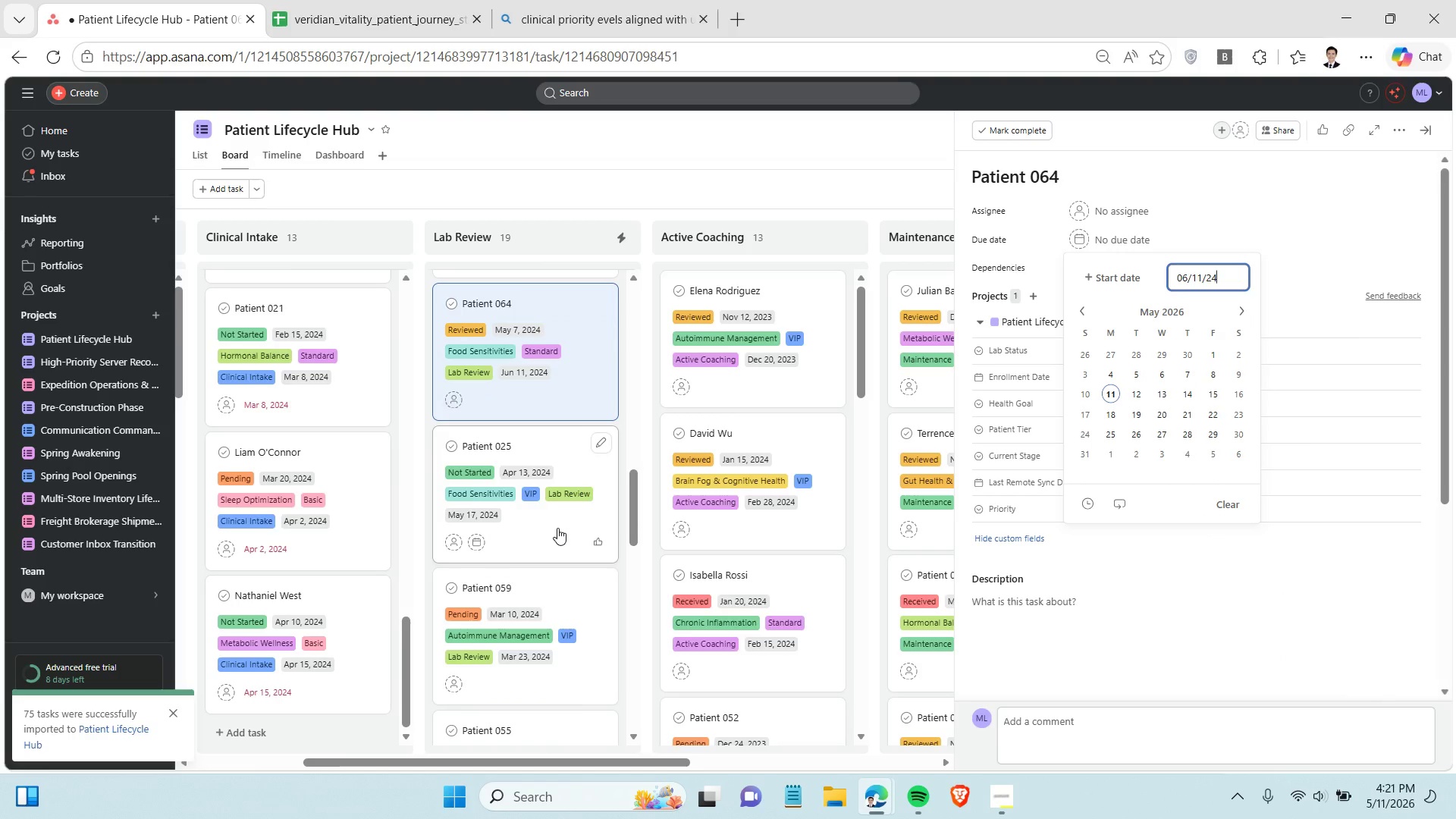 
left_click([557, 528])
 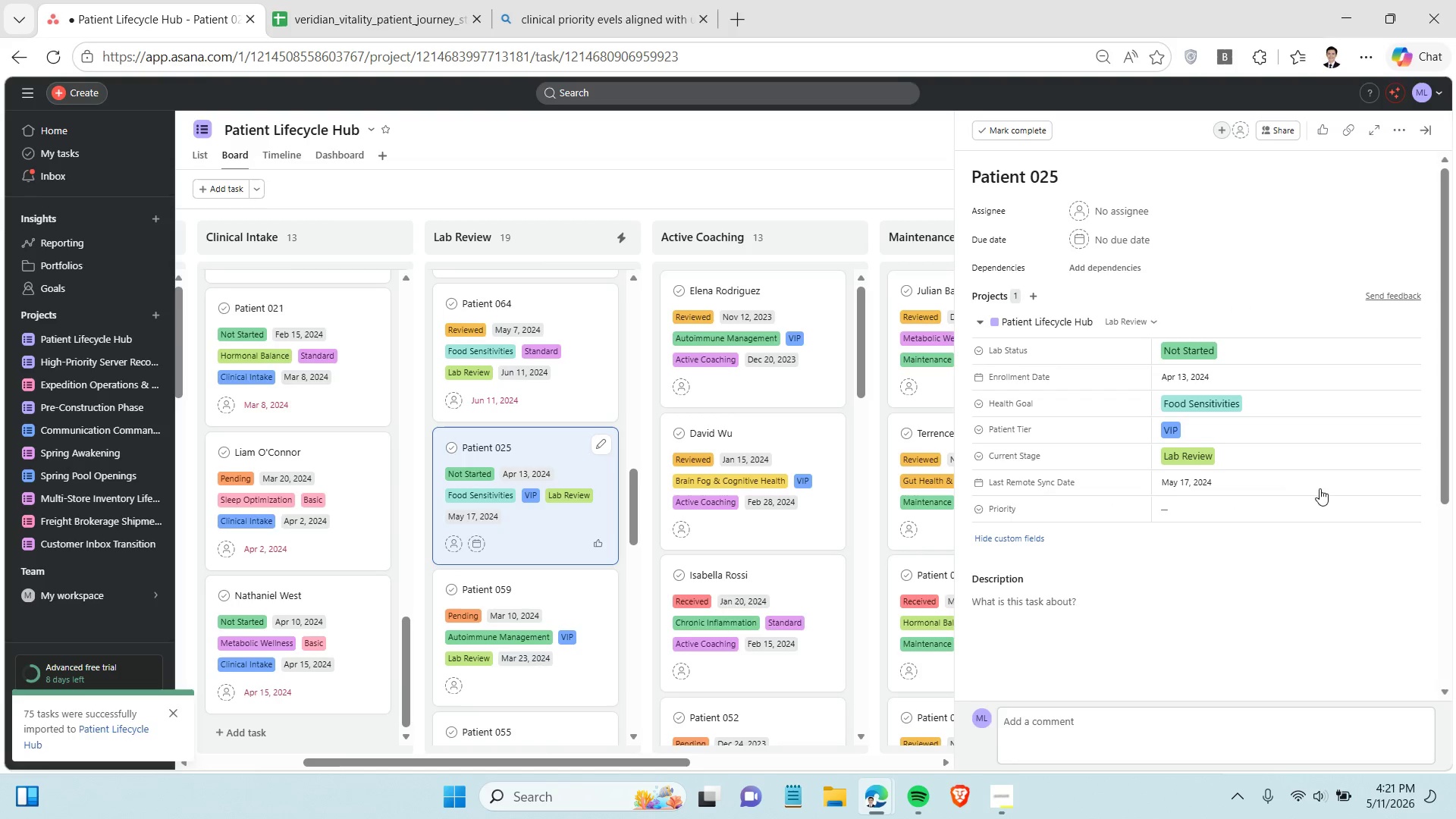 
left_click([1294, 487])
 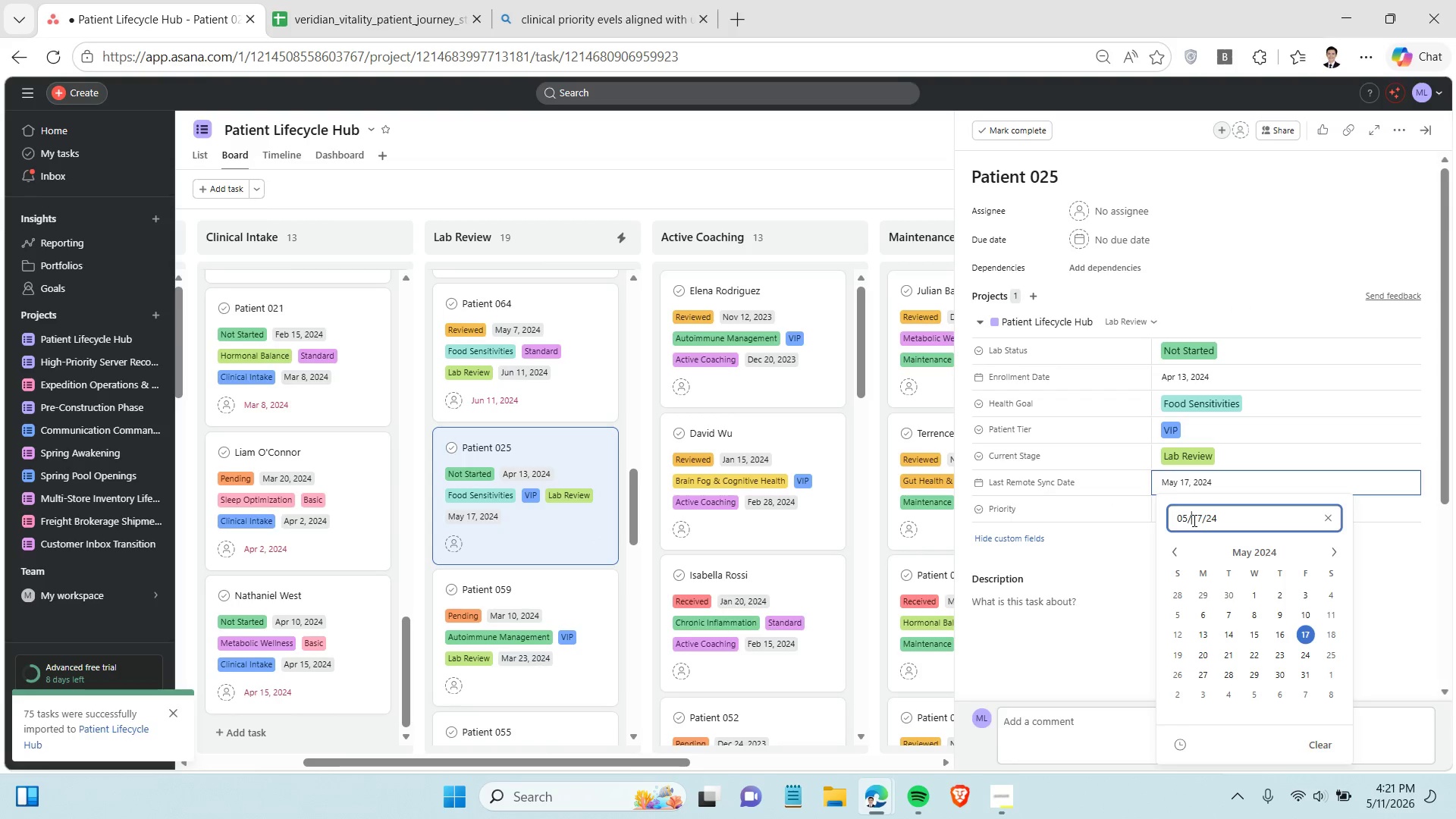 
double_click([1193, 520])
 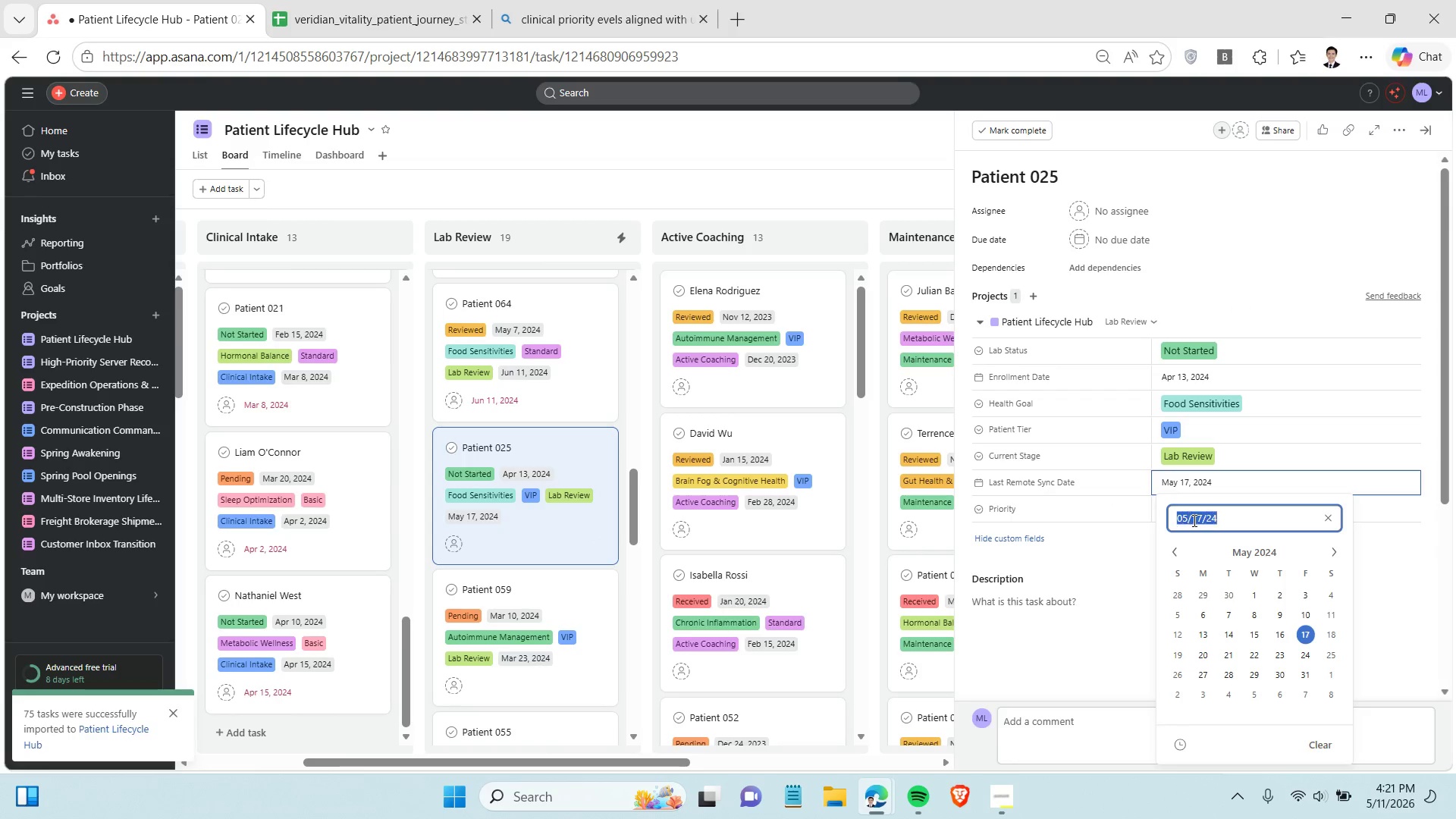 
triple_click([1193, 520])
 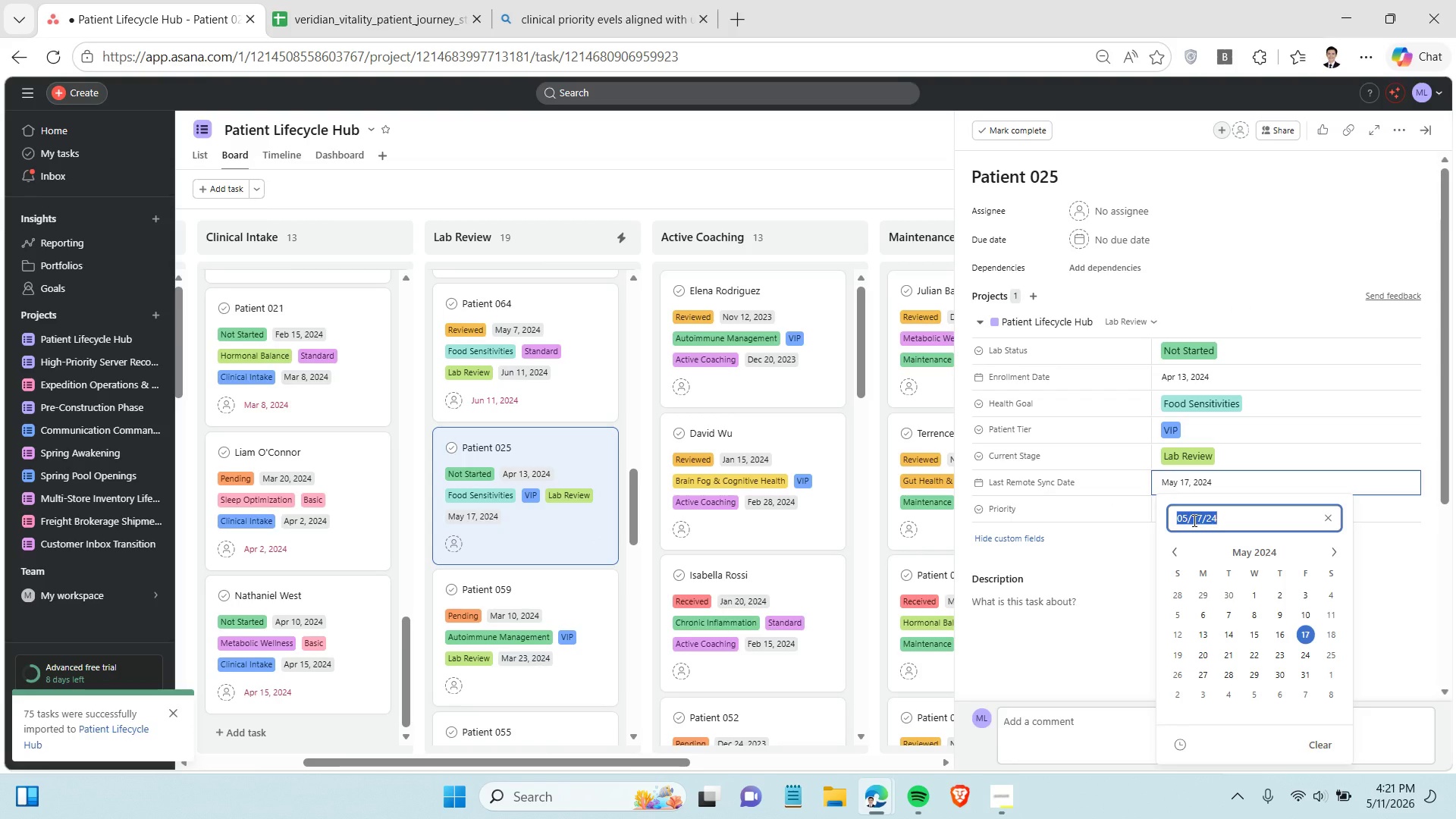 
key(Control+C)
 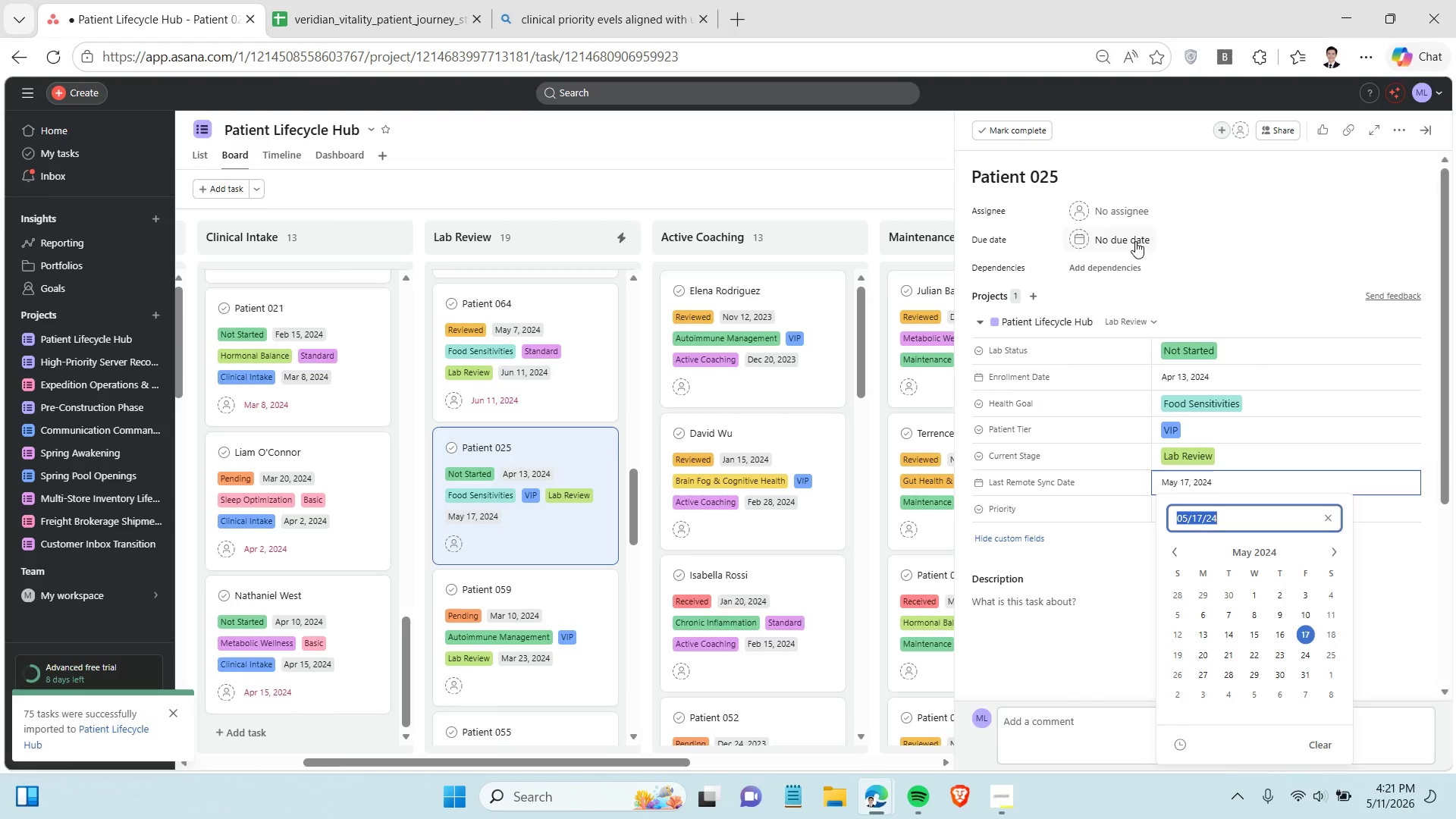 
left_click([1135, 241])
 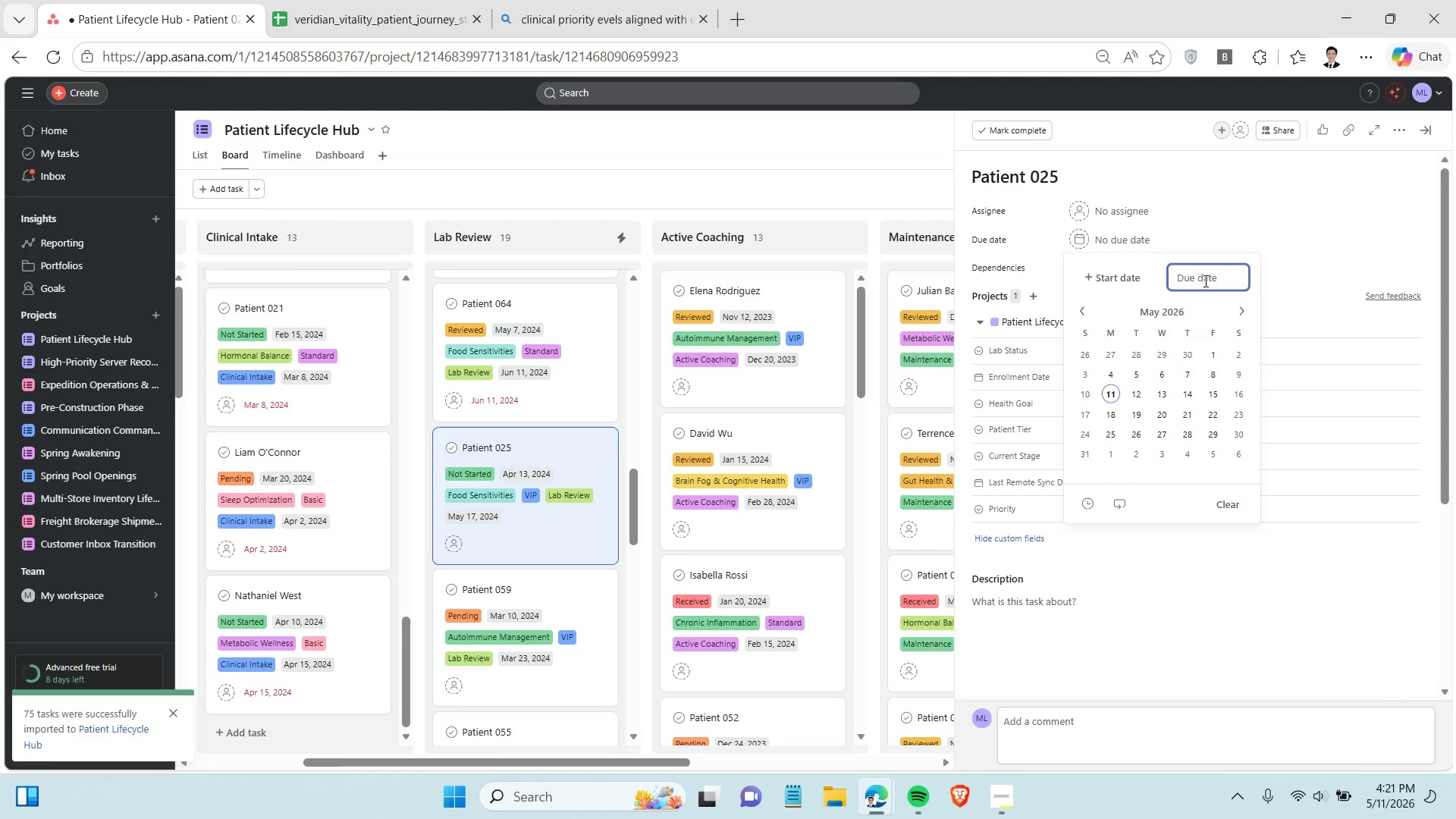 
left_click([1204, 281])
 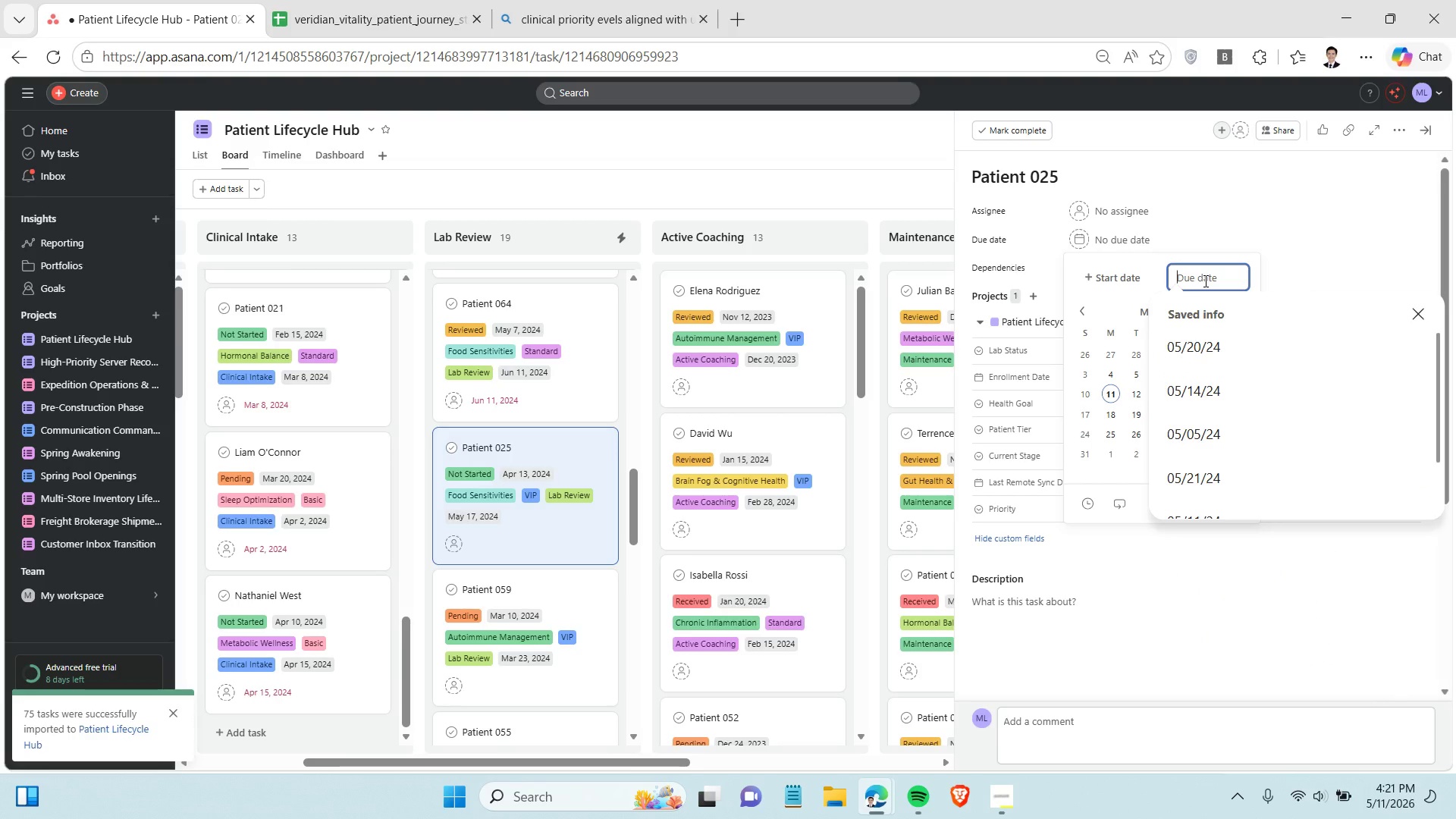 
key(Control+V)
 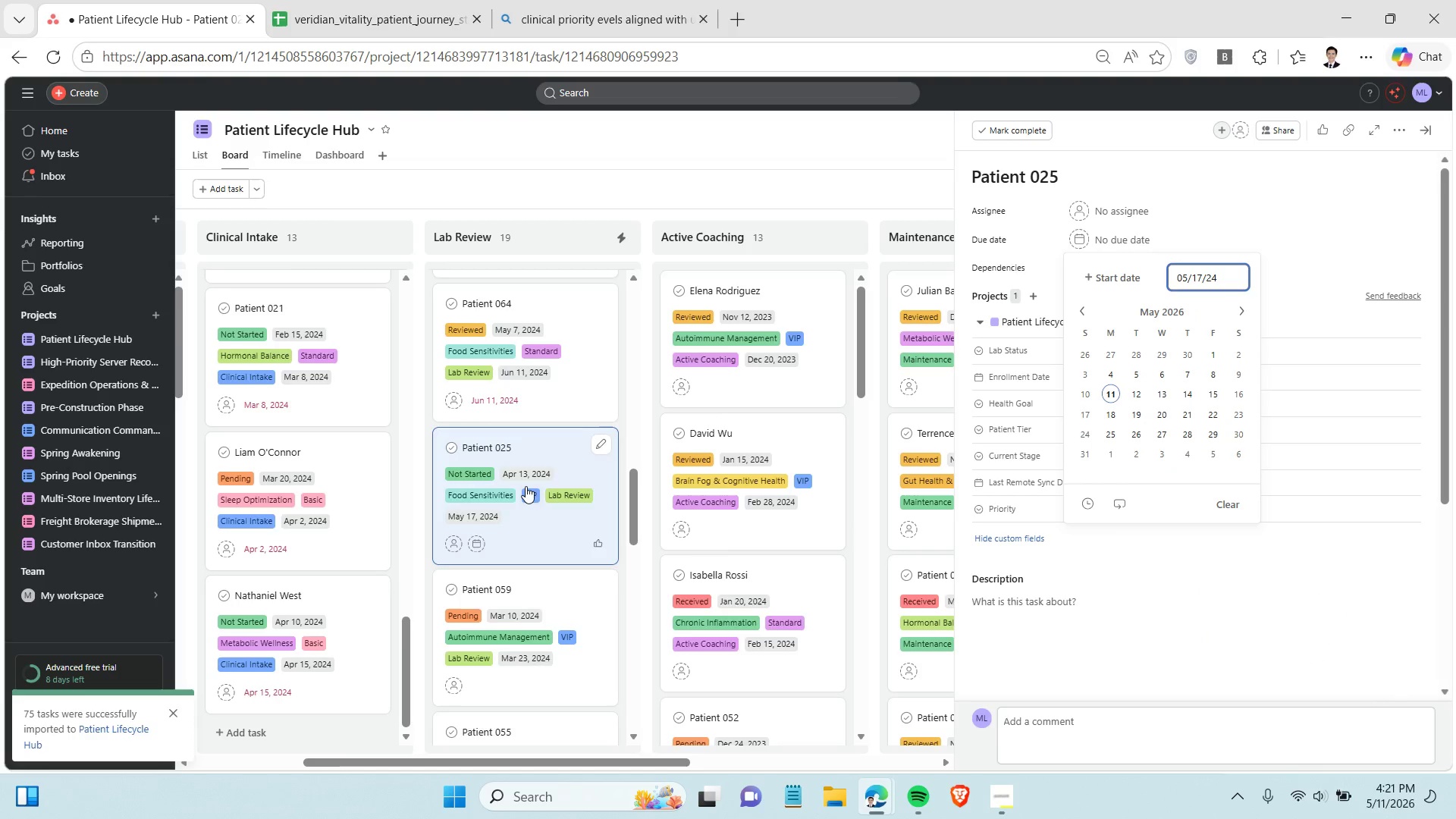 
left_click([526, 486])
 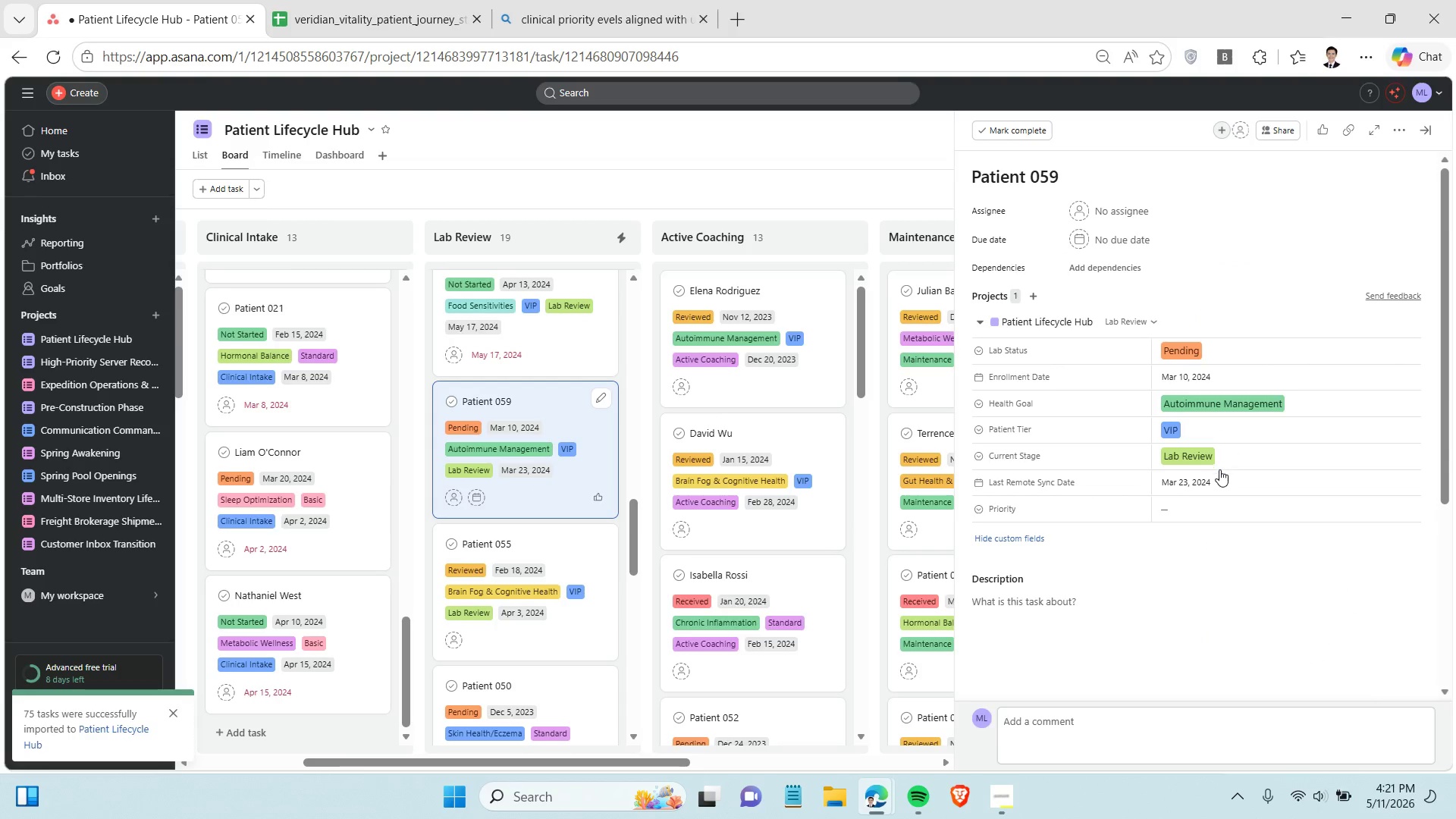 
scroll: coordinate [526, 486], scroll_direction: down, amount: 2.0
 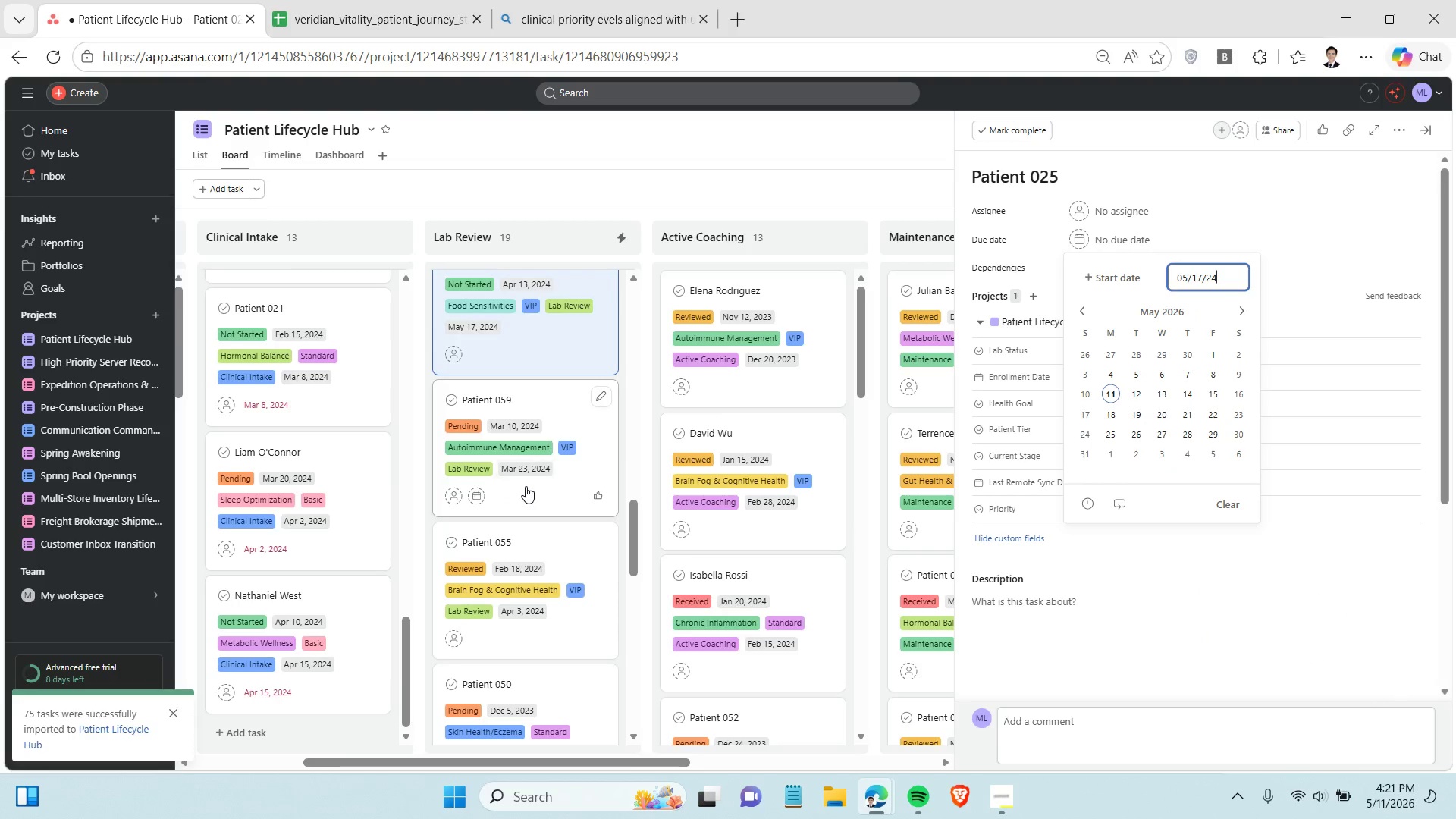 
left_click([1218, 480])
 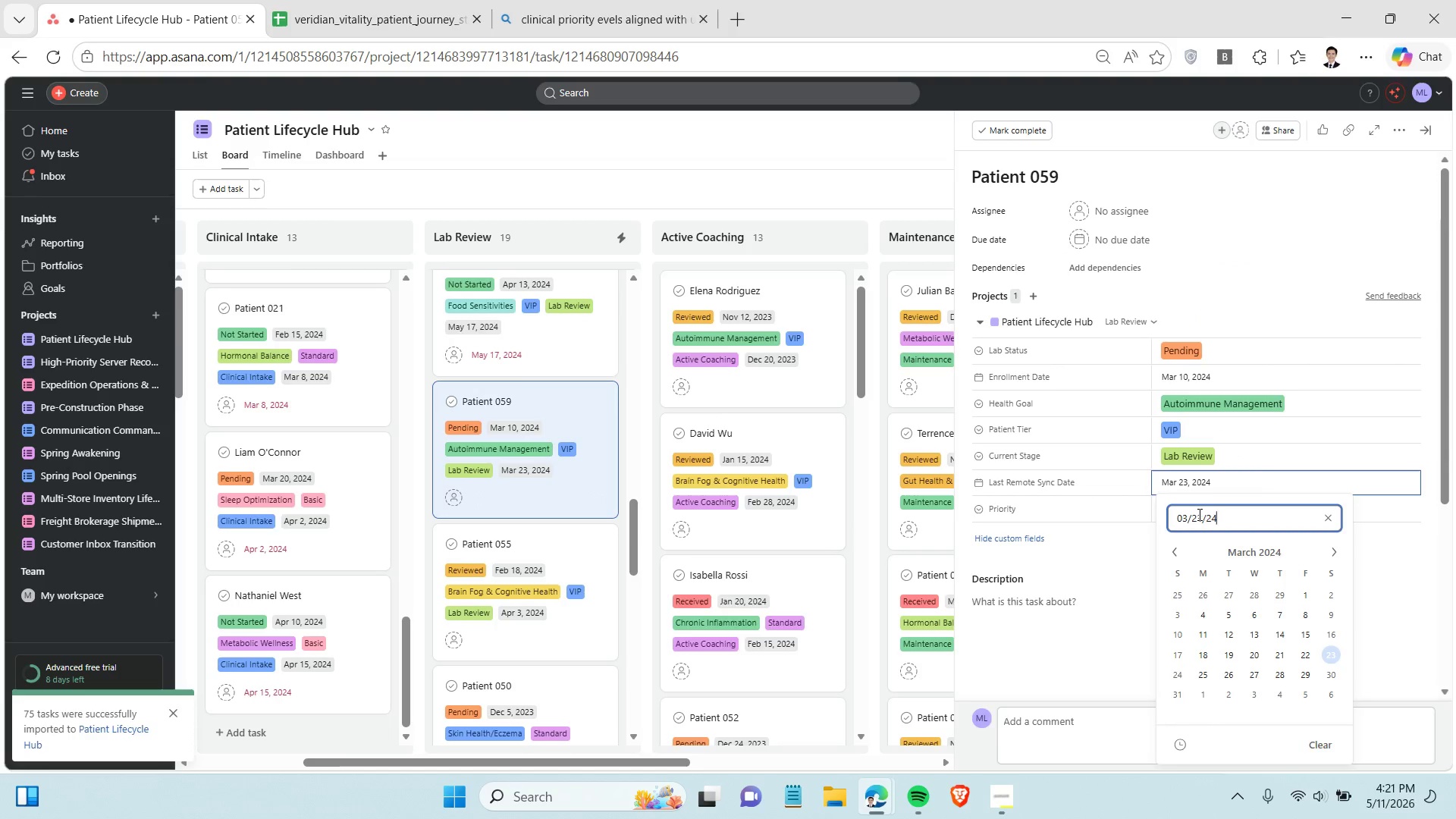 
double_click([1198, 514])
 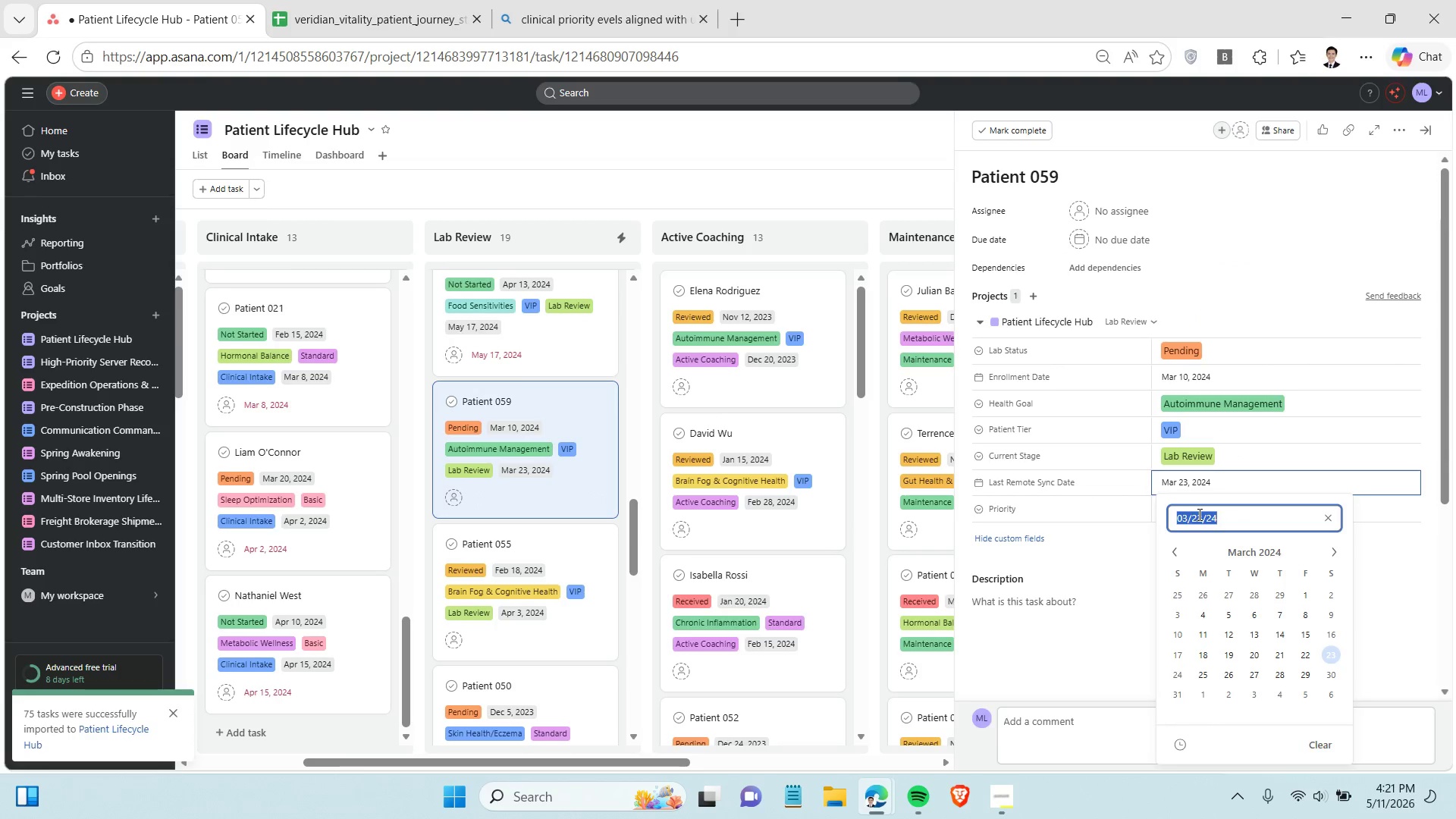 
triple_click([1198, 514])
 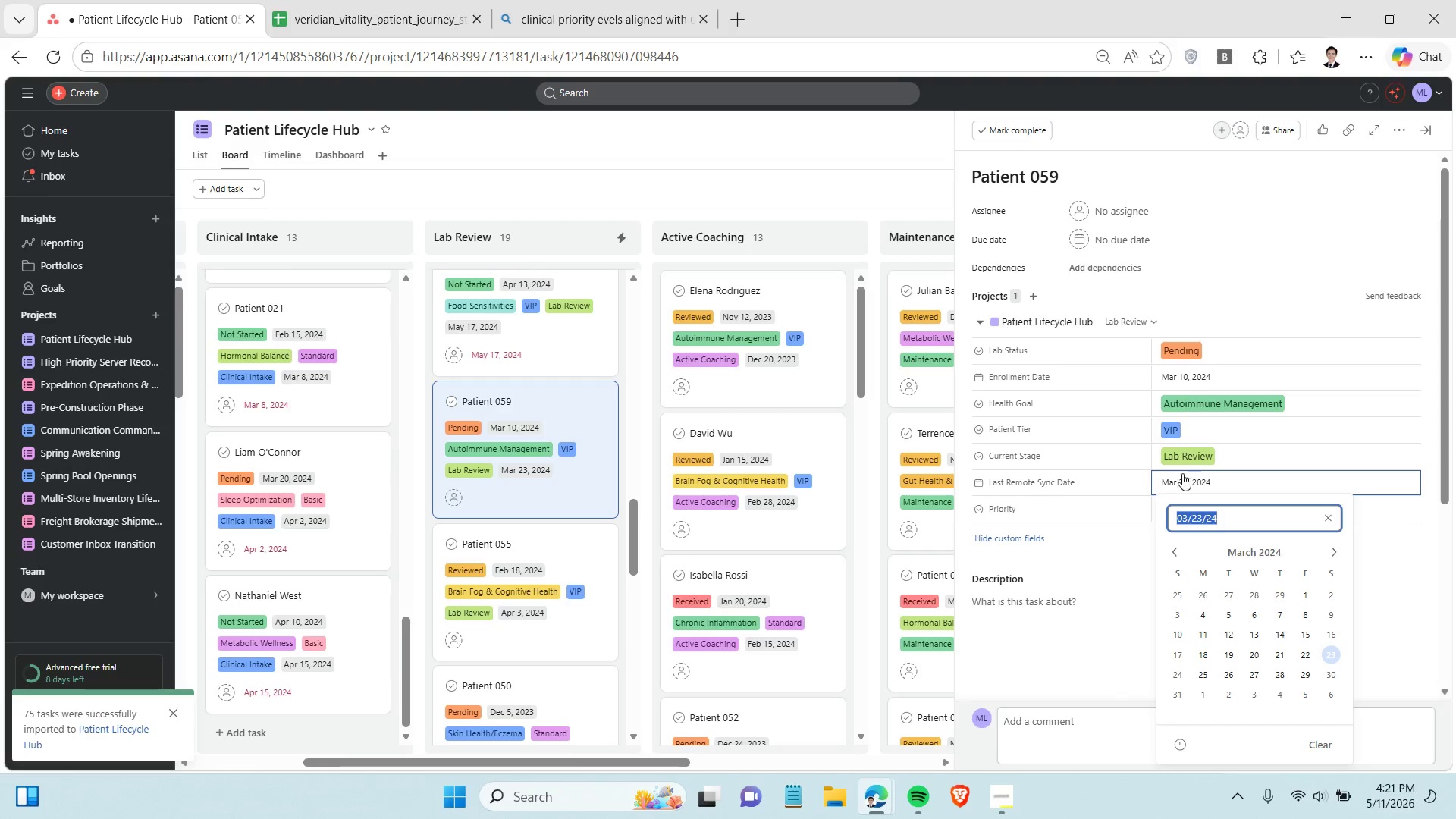 
key(Control+C)
 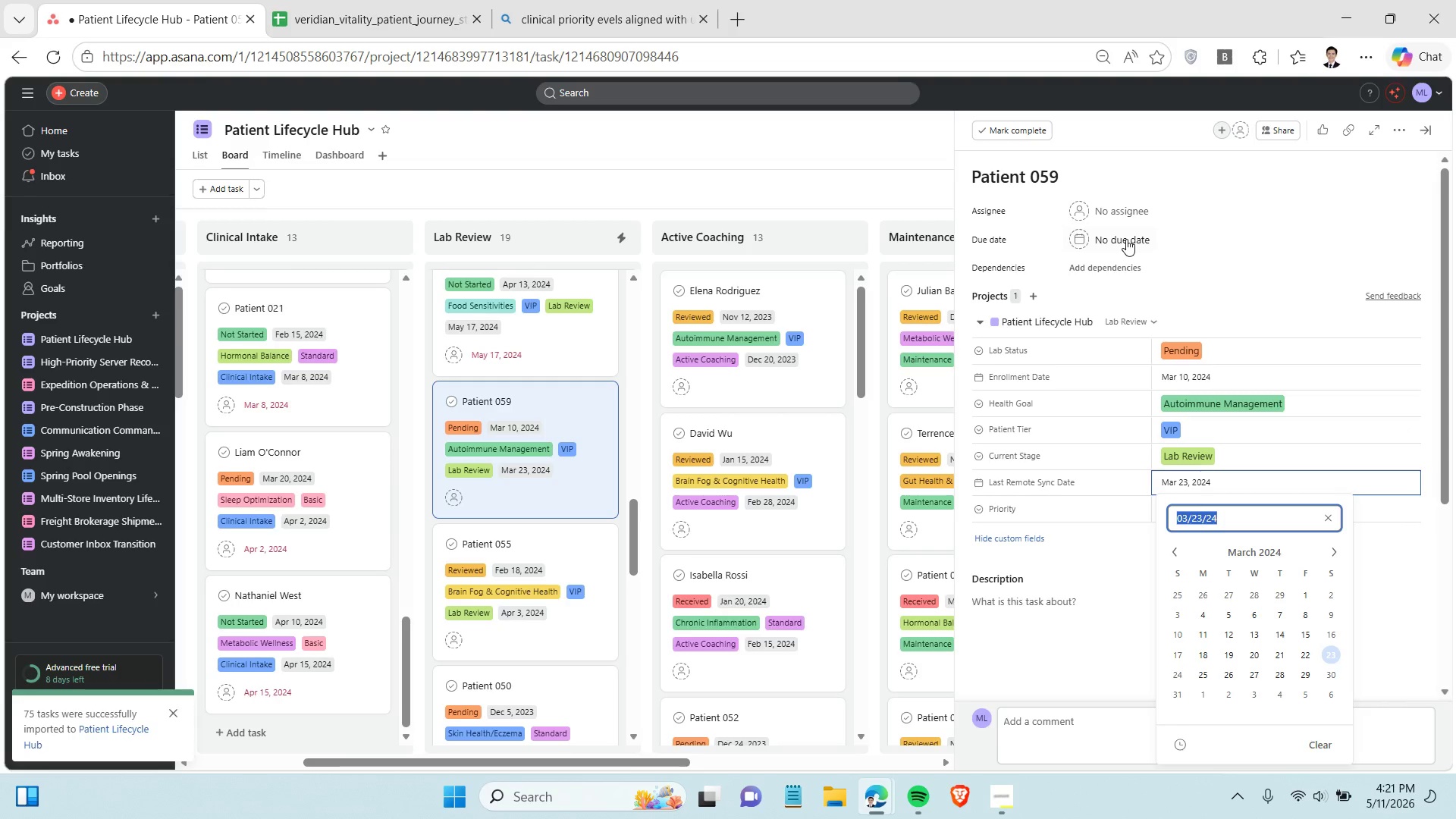 
left_click([1126, 239])
 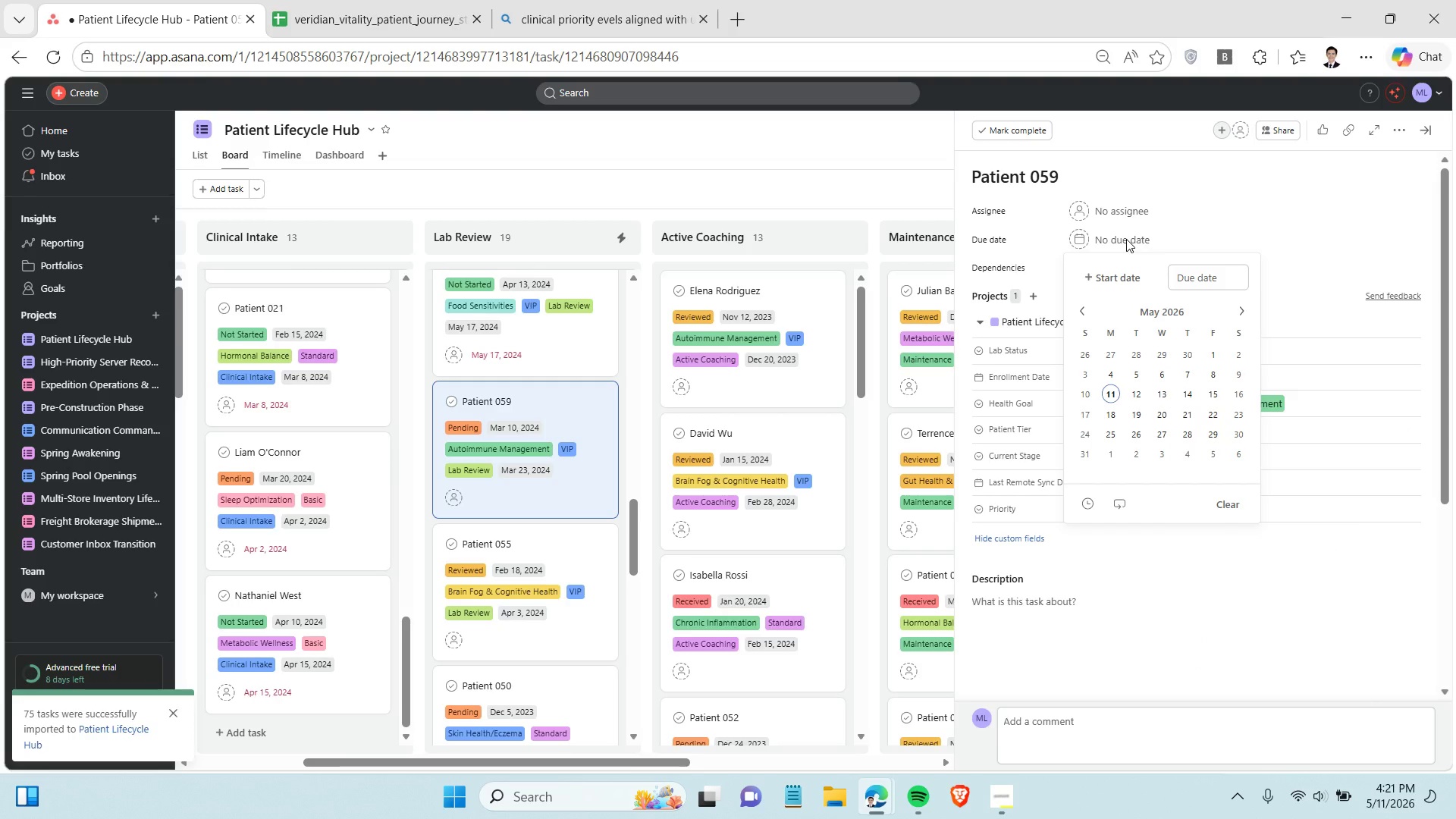 
key(Control+V)
 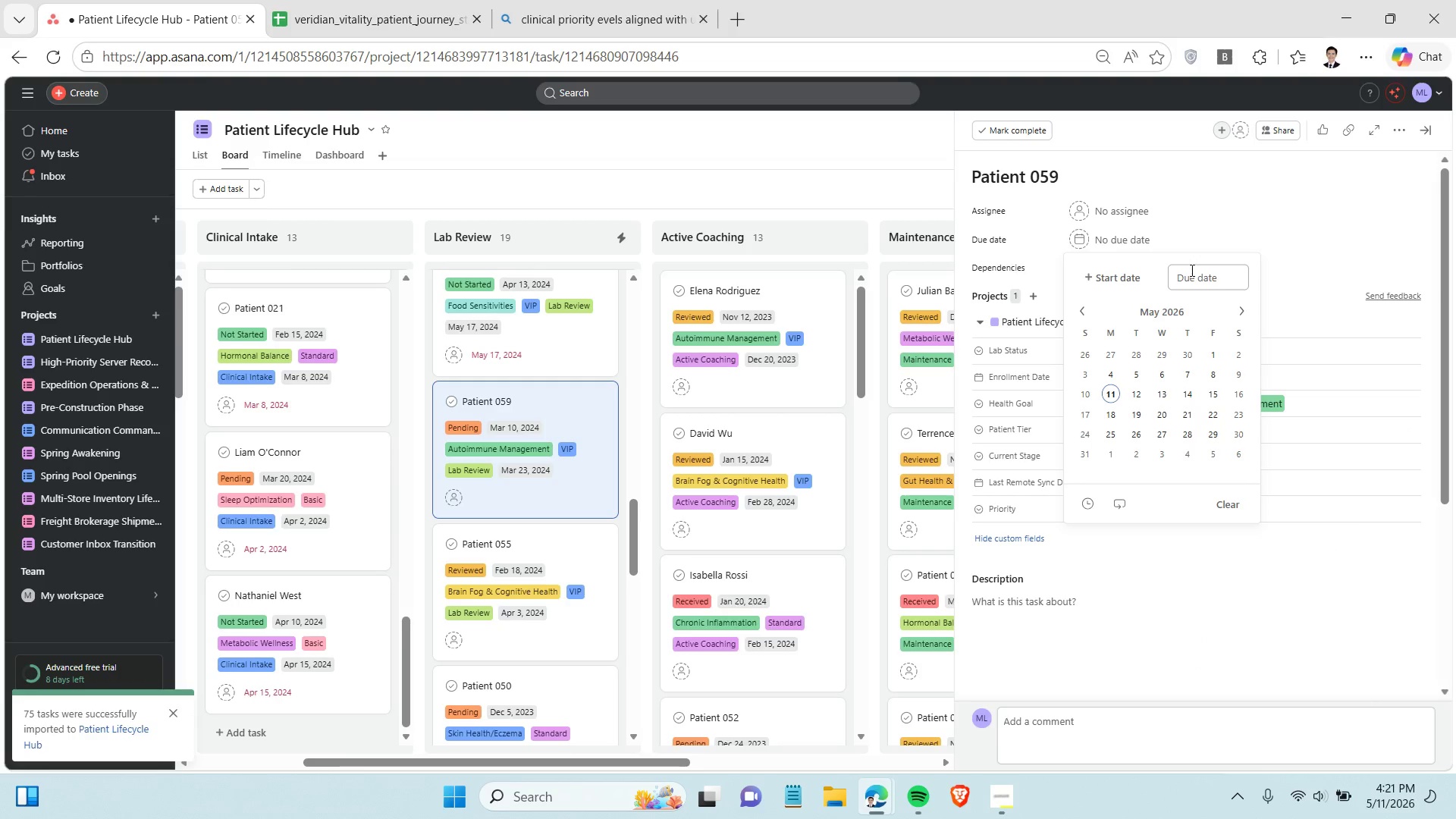 
left_click([1191, 270])
 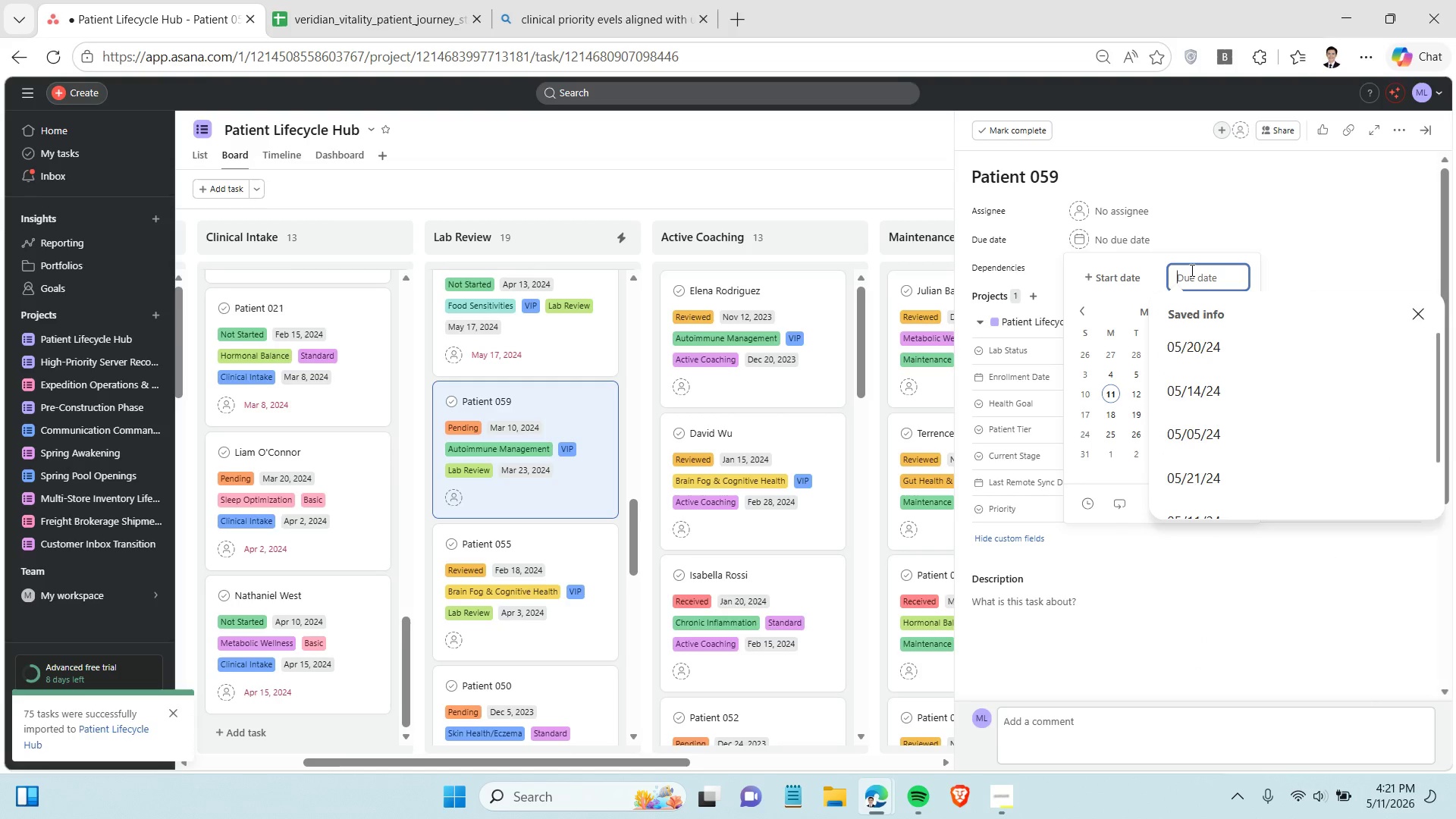 
key(Control+V)
 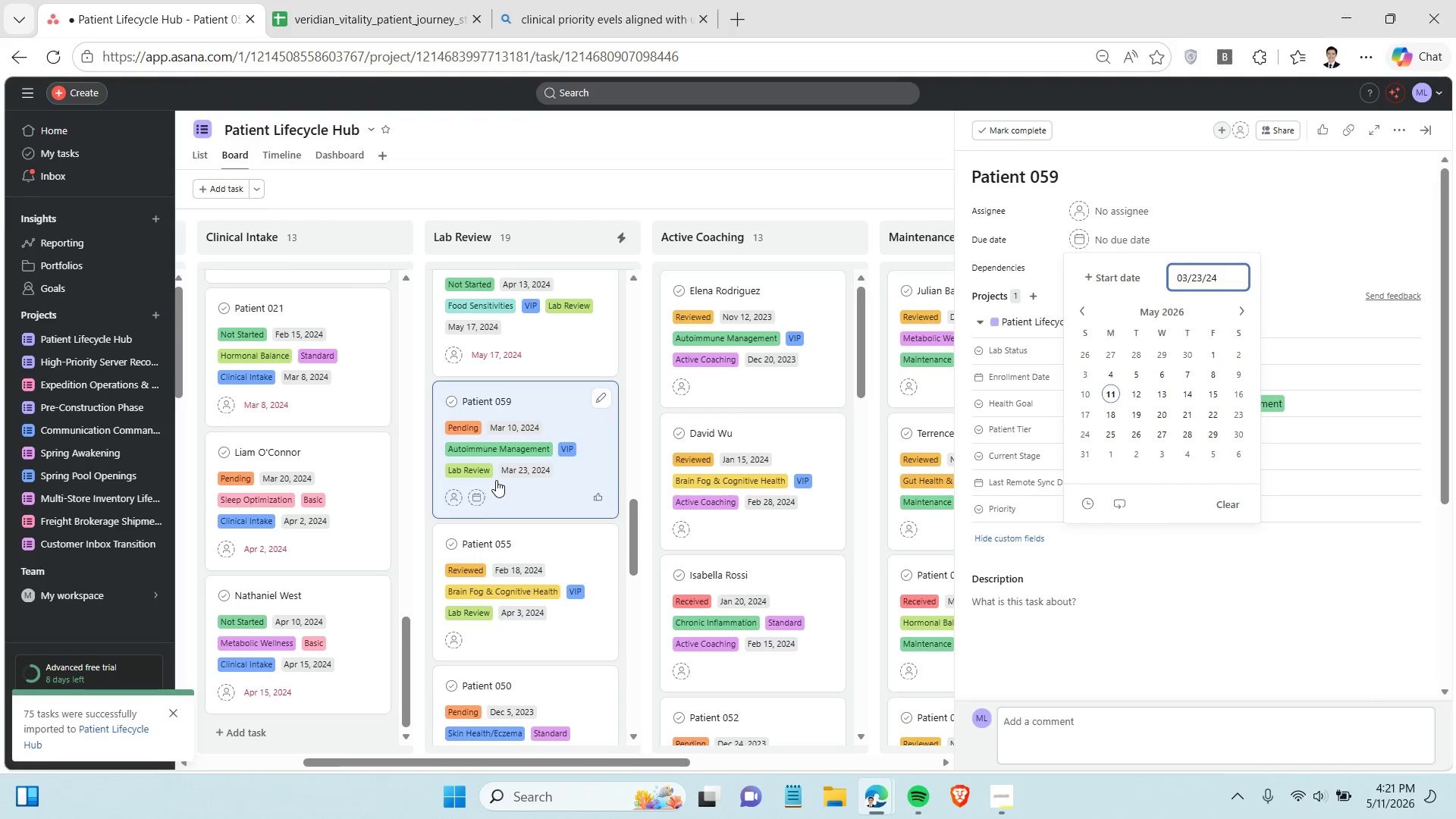 
scroll: coordinate [494, 480], scroll_direction: down, amount: 1.0
 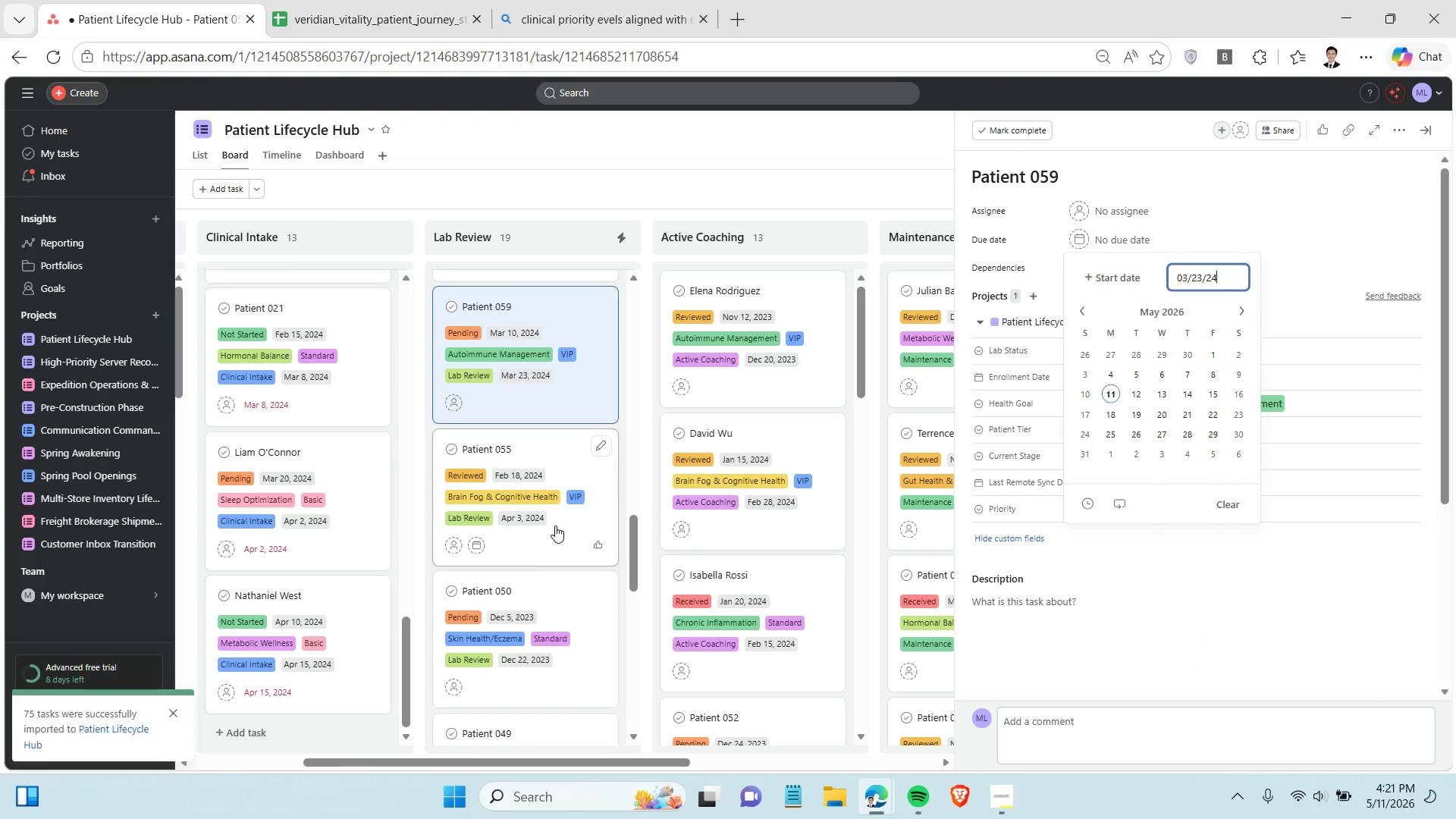 
left_click([555, 526])
 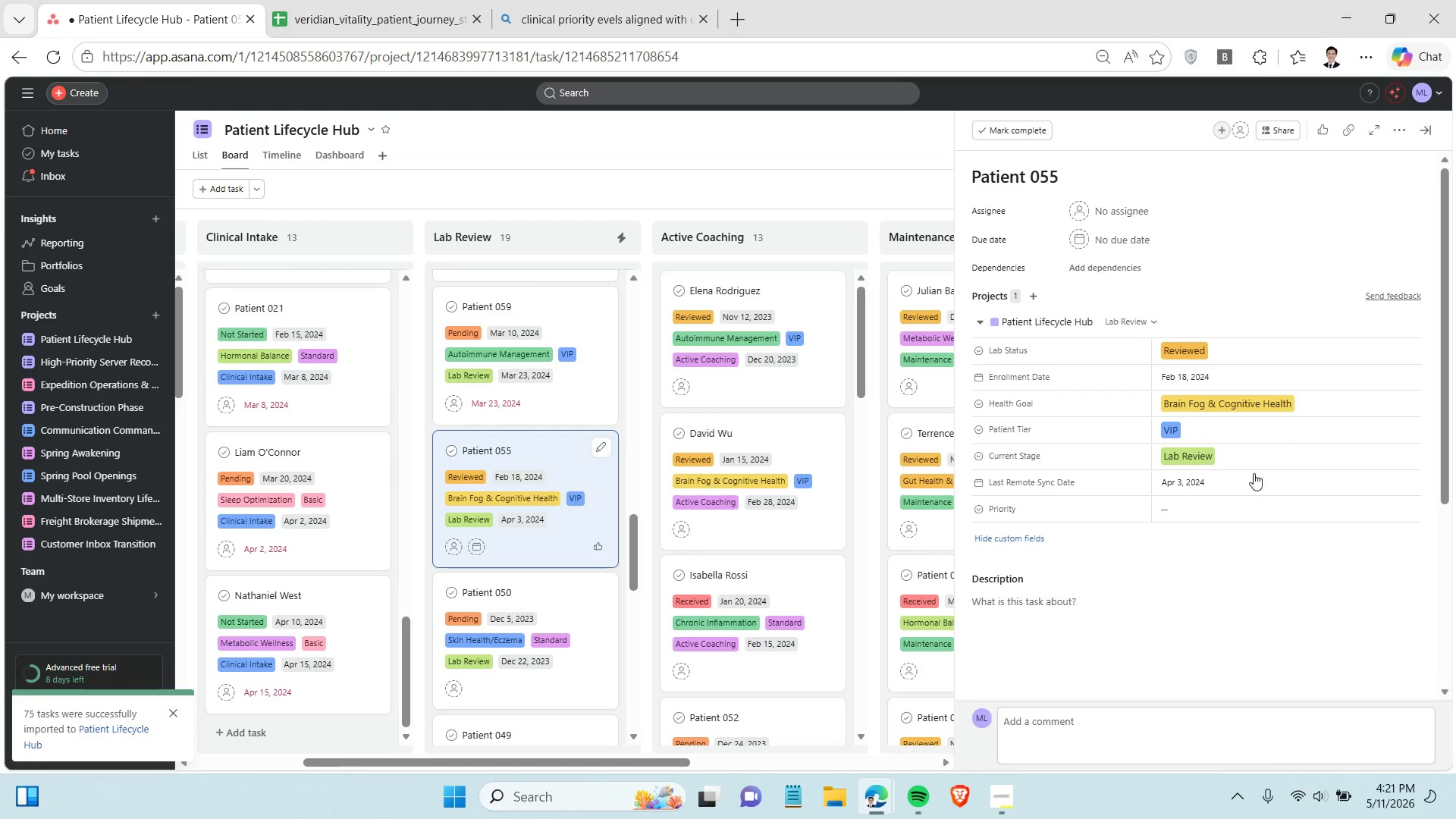 
left_click([1247, 480])
 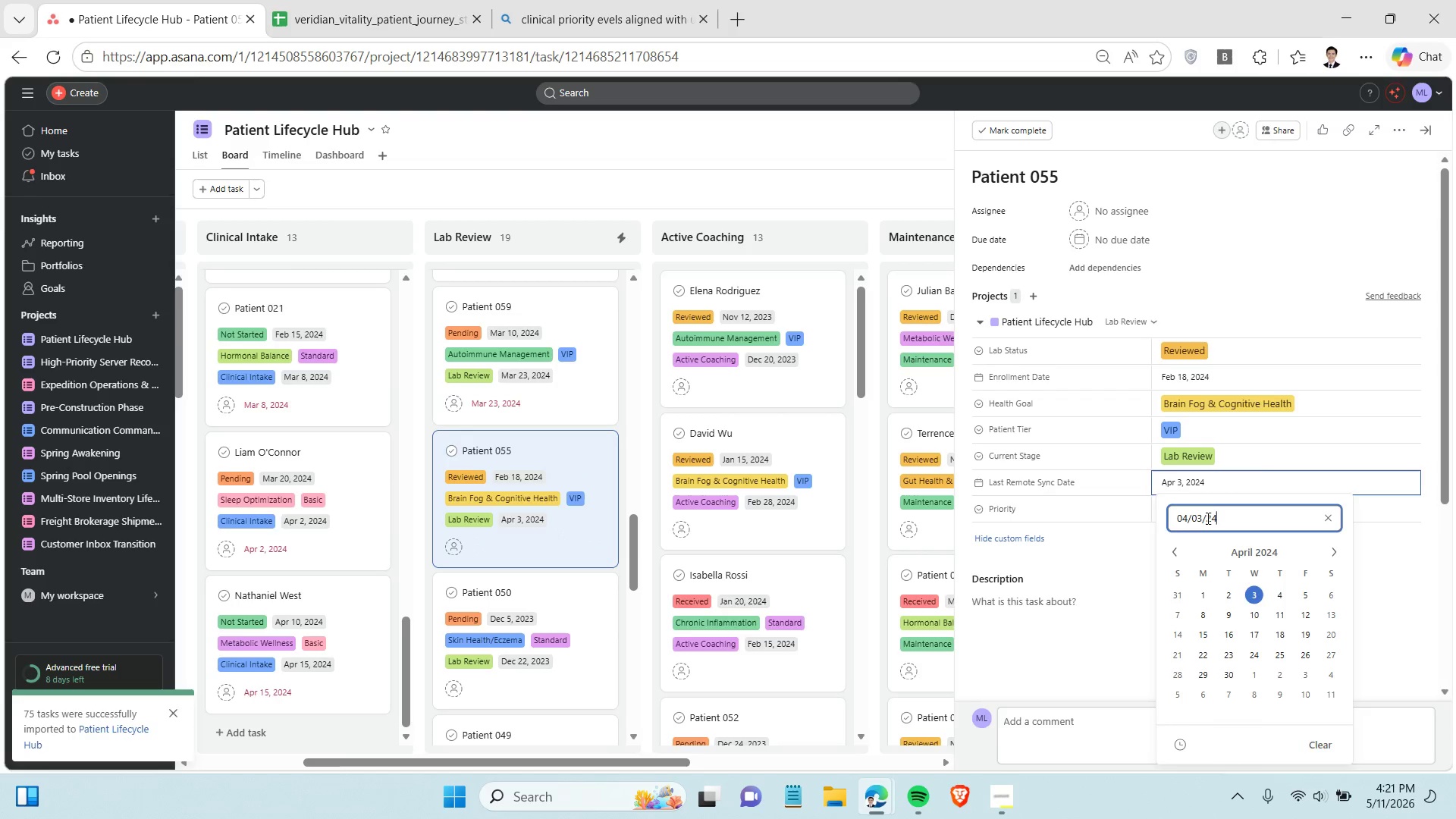 
double_click([1207, 518])
 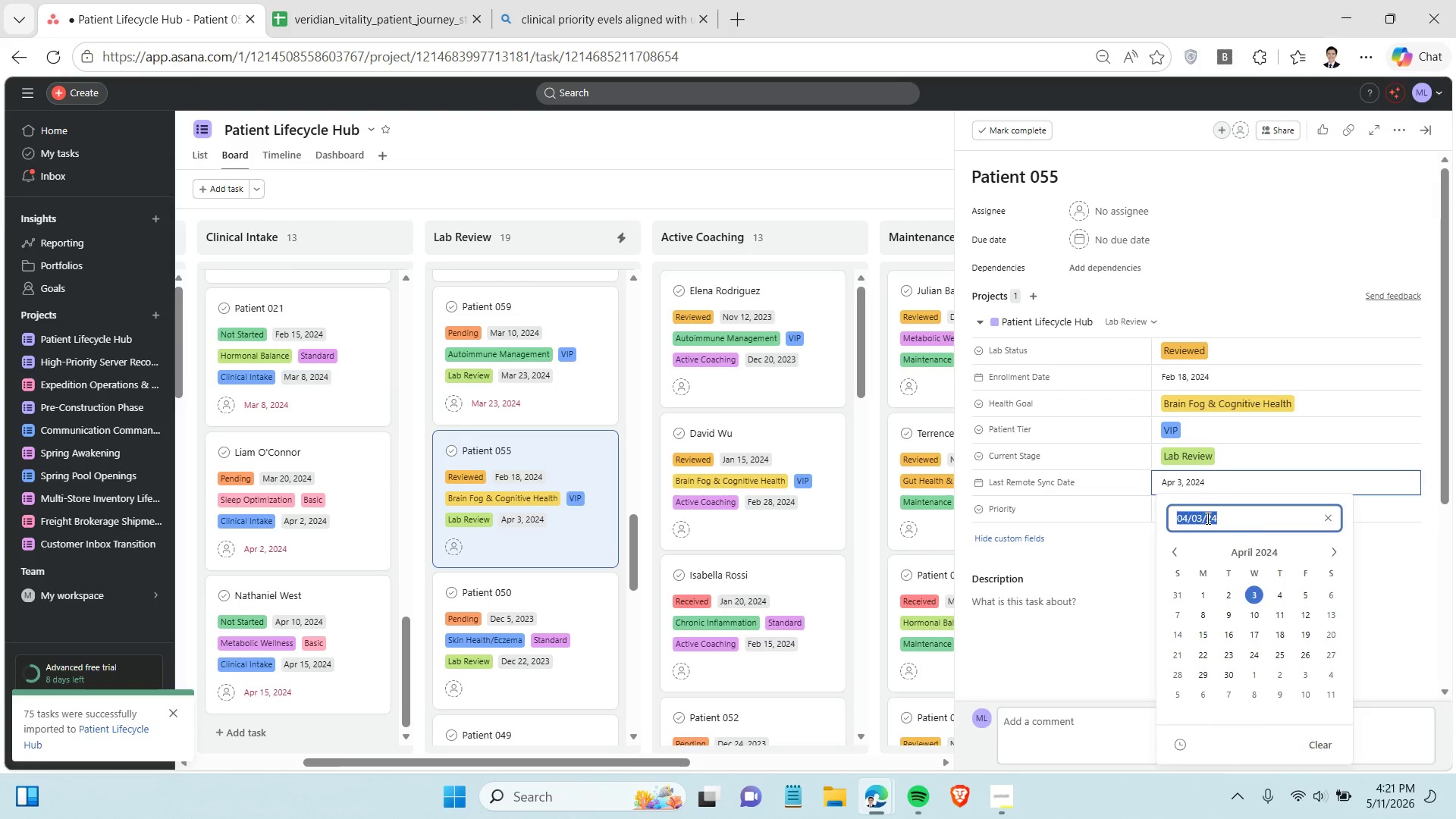 
triple_click([1207, 518])
 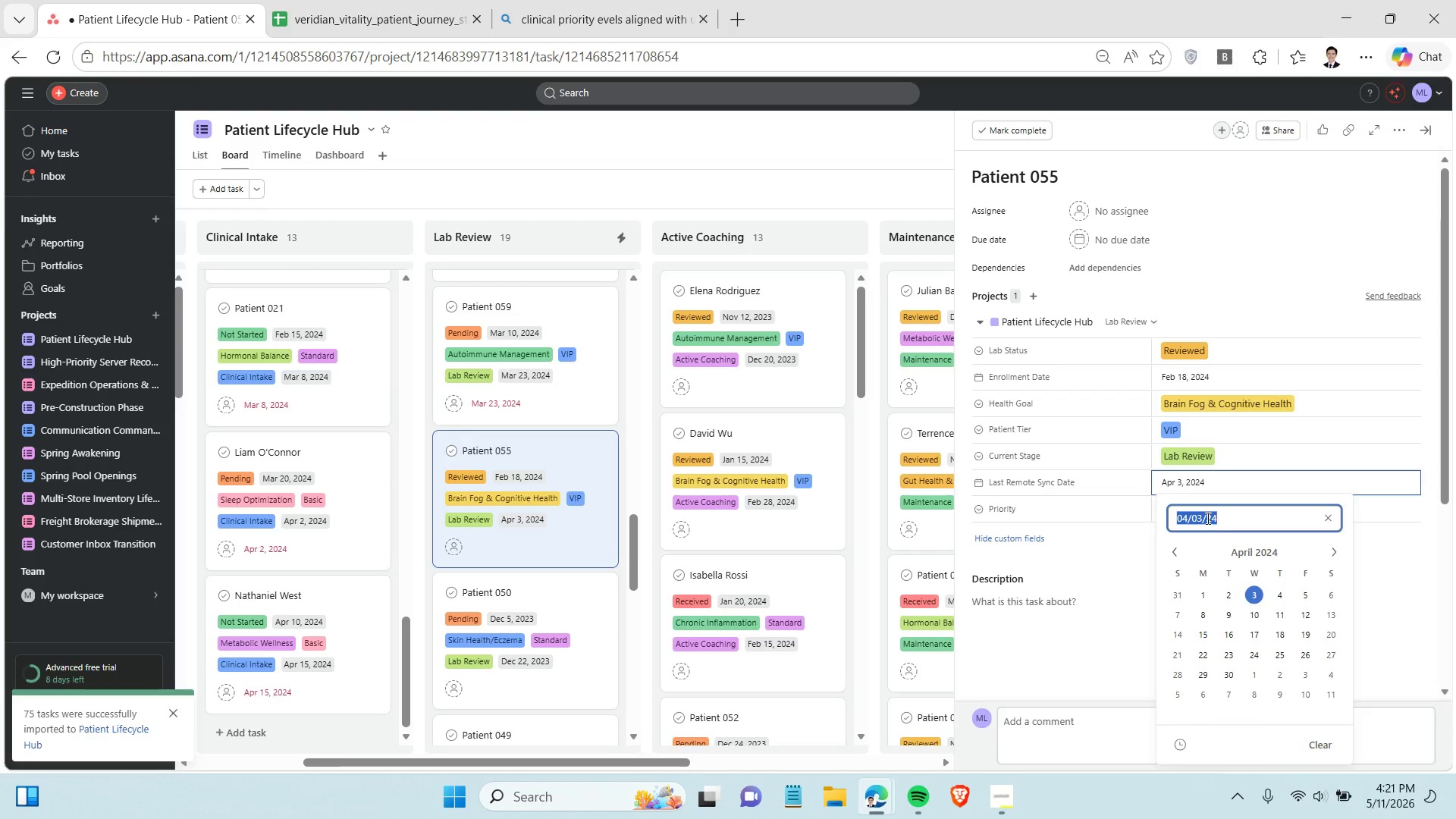 
key(Control+C)
 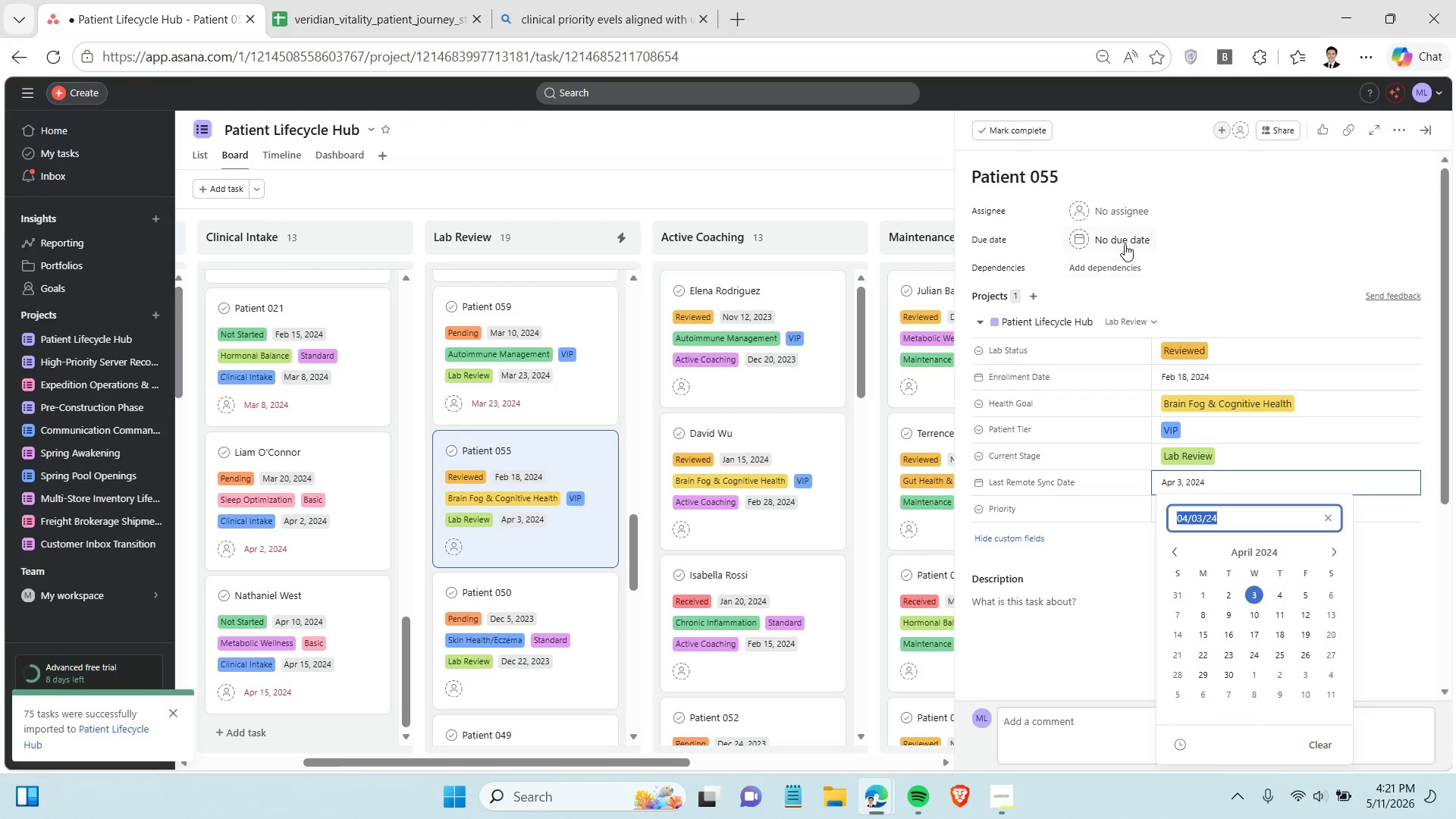 
left_click([1125, 244])
 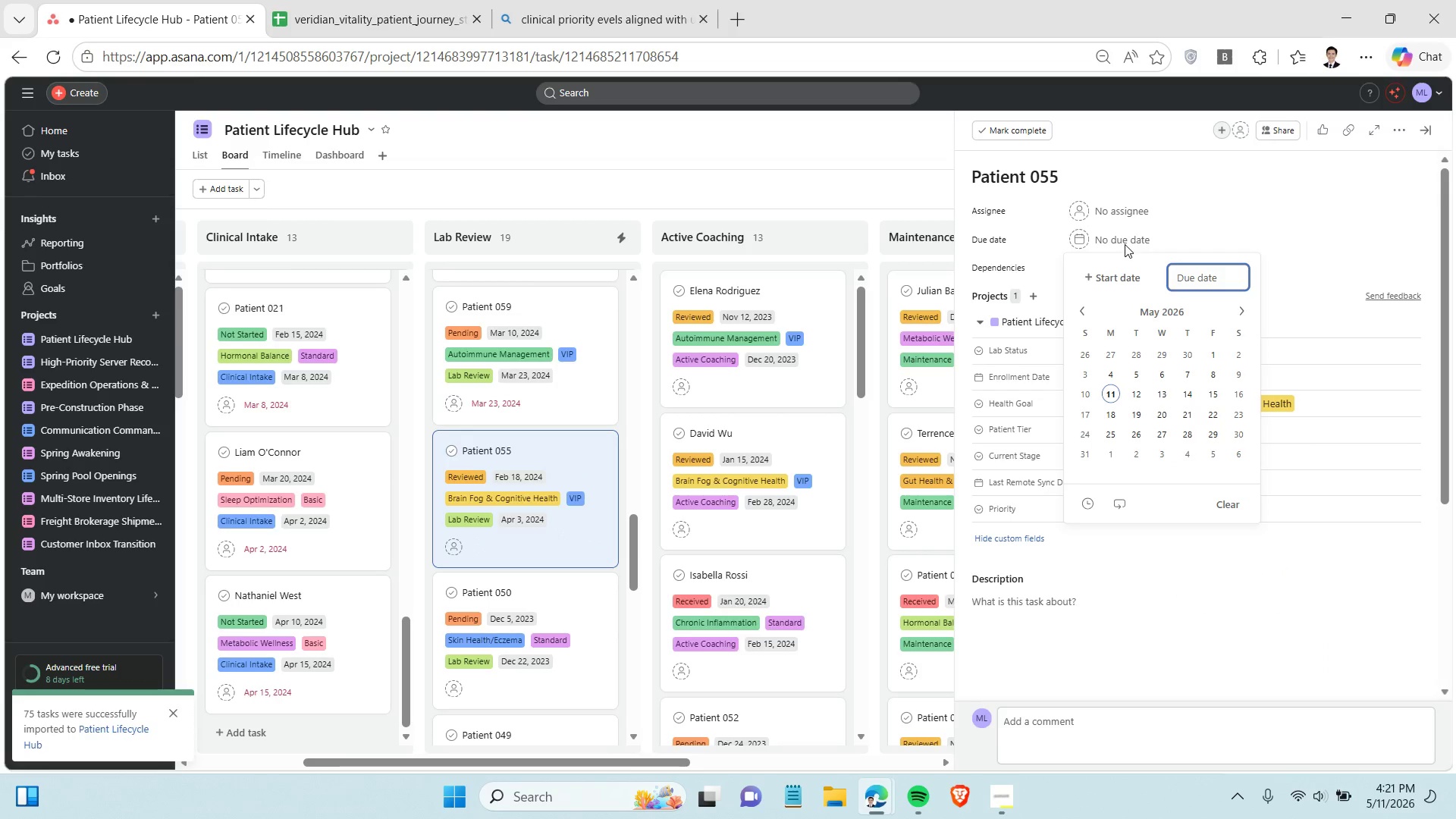 
key(Control+V)
 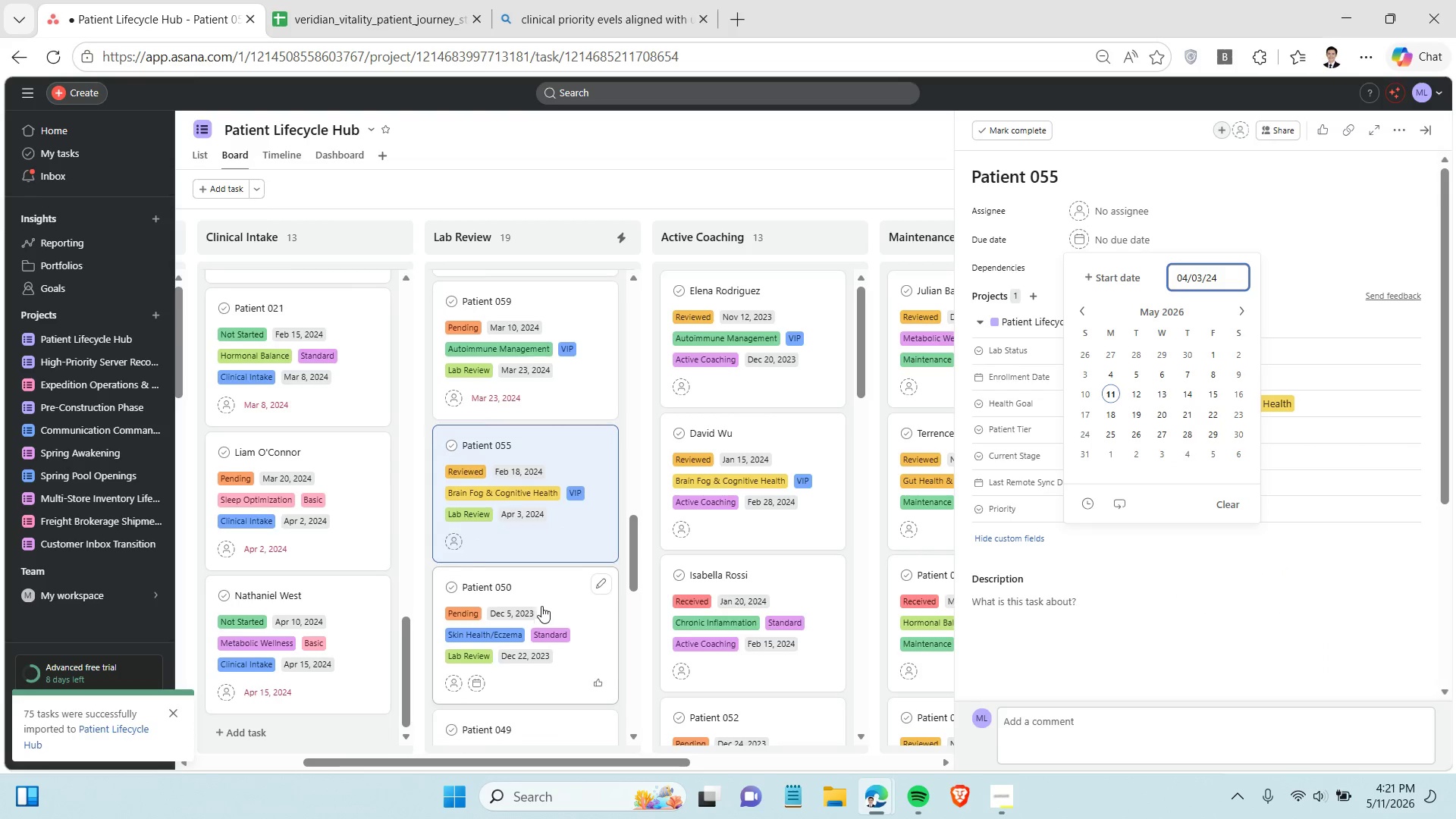 
scroll: coordinate [541, 604], scroll_direction: down, amount: 2.0
 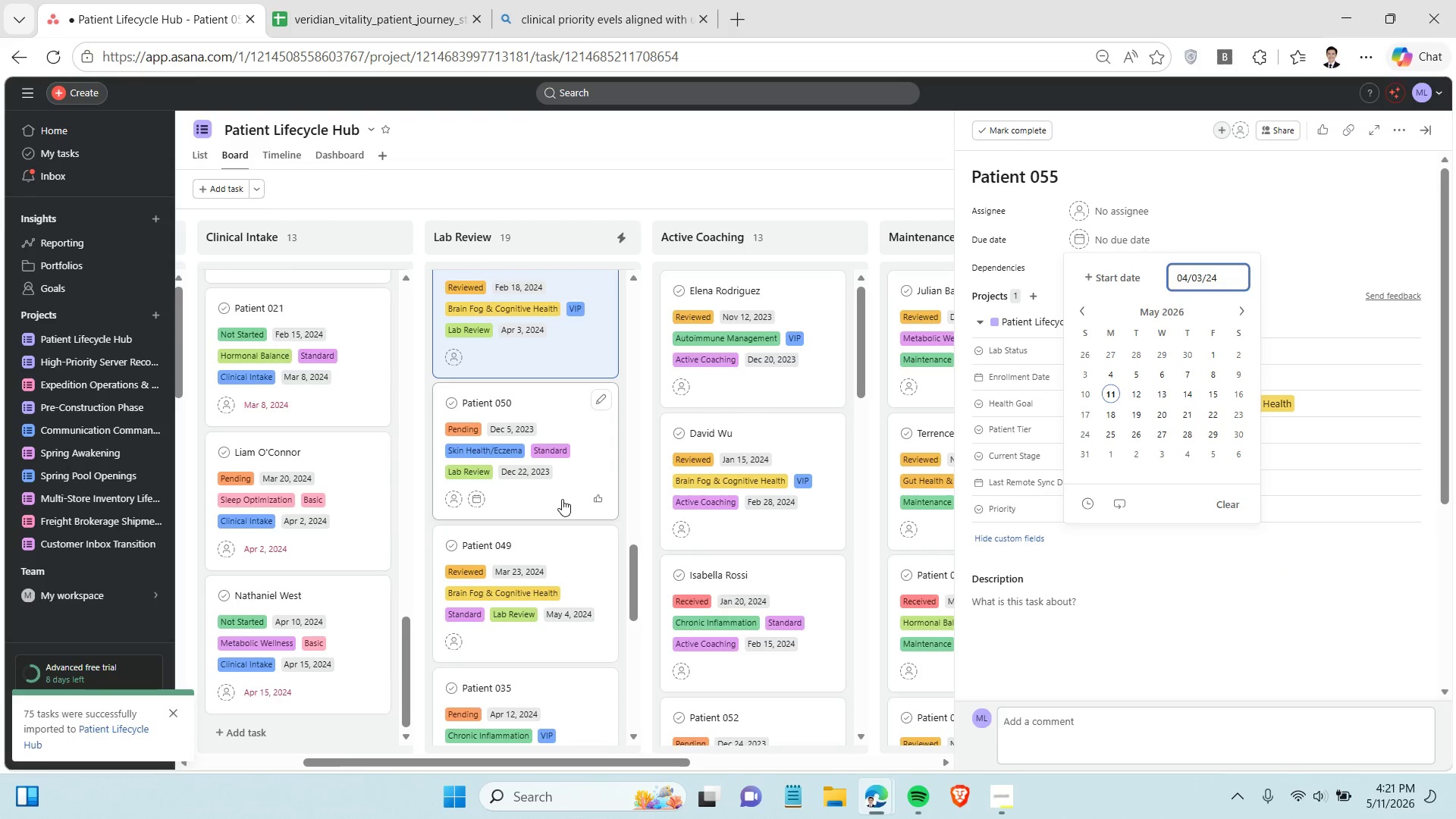 
left_click([562, 499])
 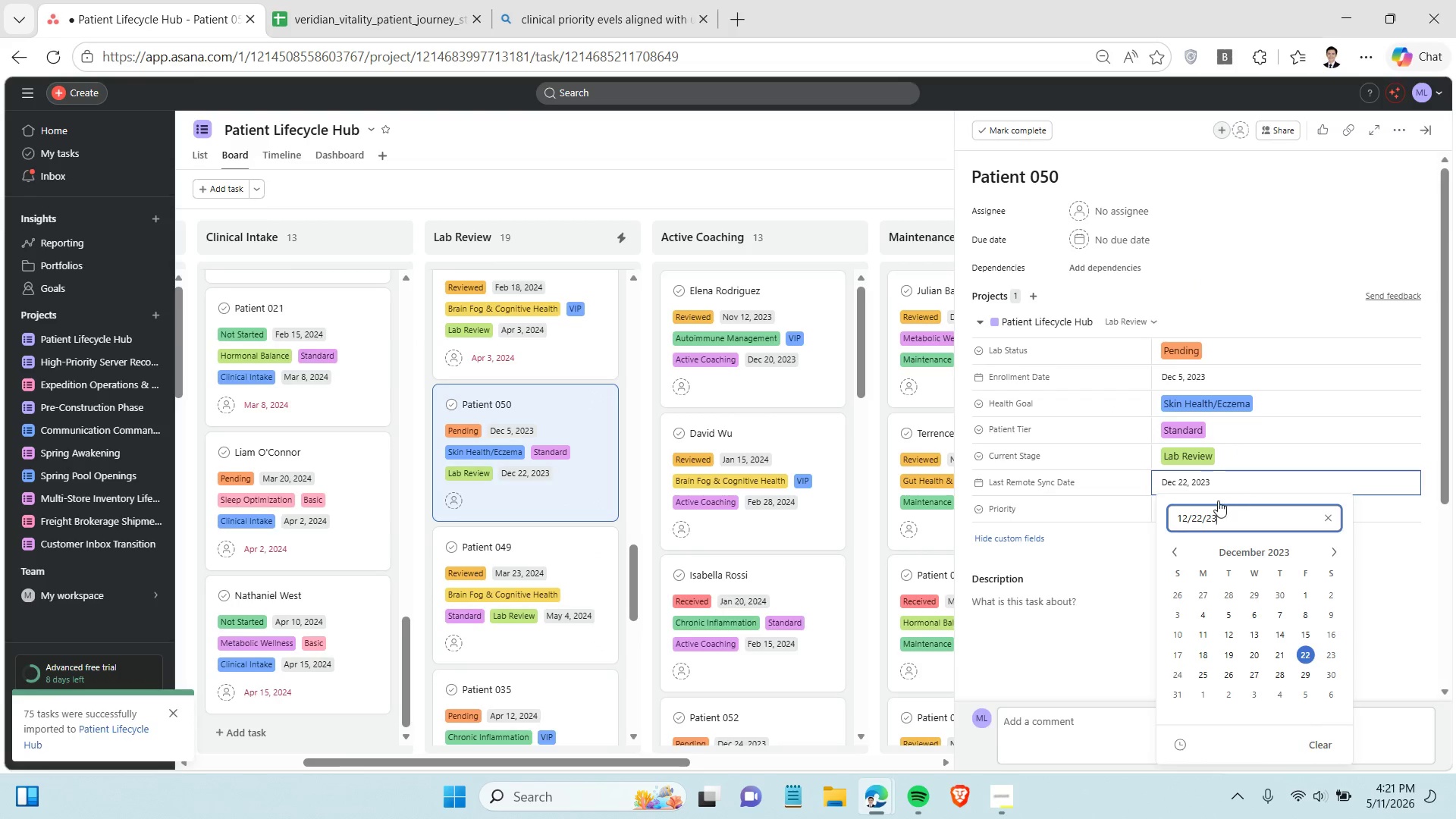 
left_click_drag(start_coordinate=[1209, 513], to_coordinate=[1206, 517])
 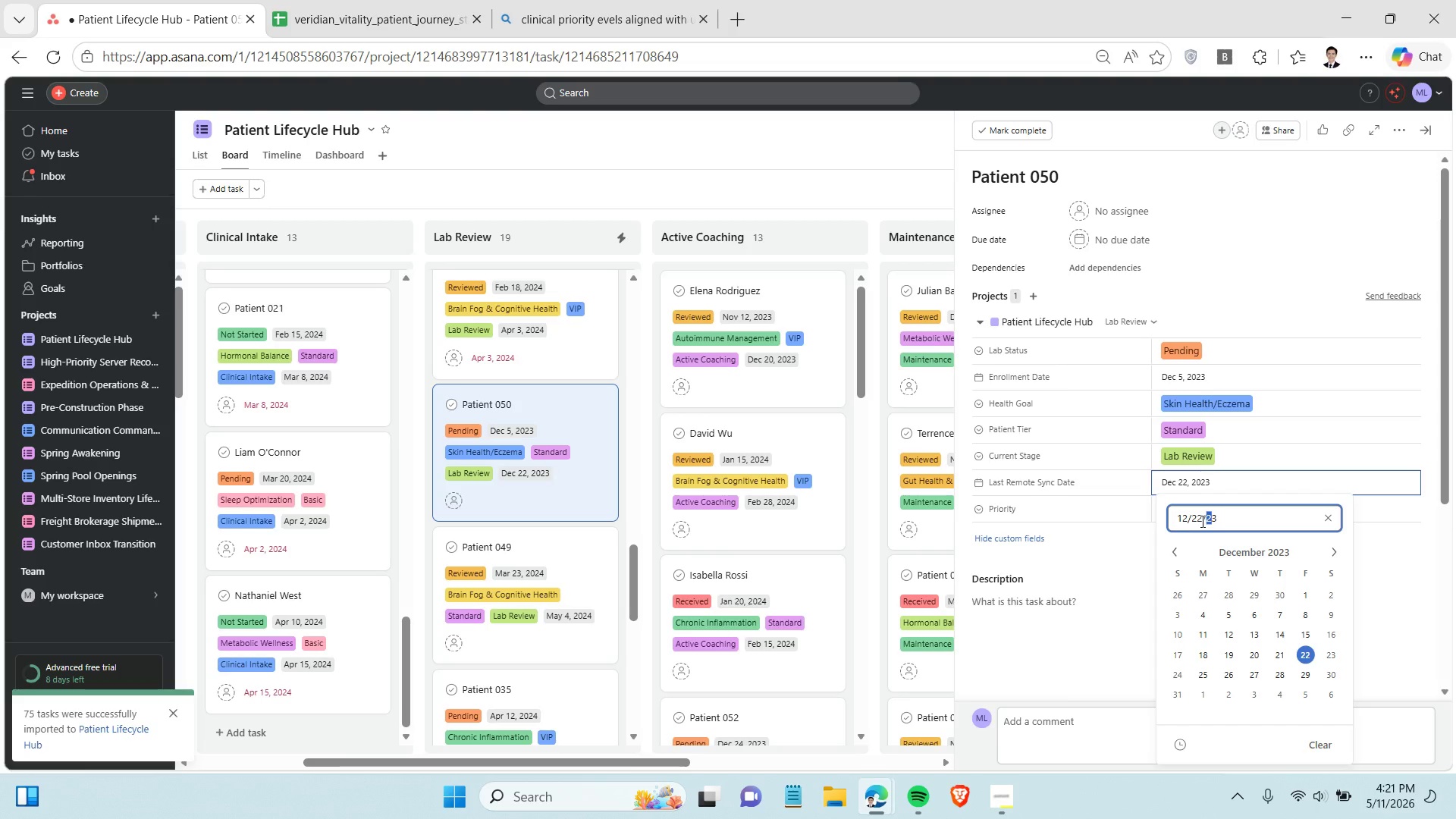 
double_click([1201, 521])
 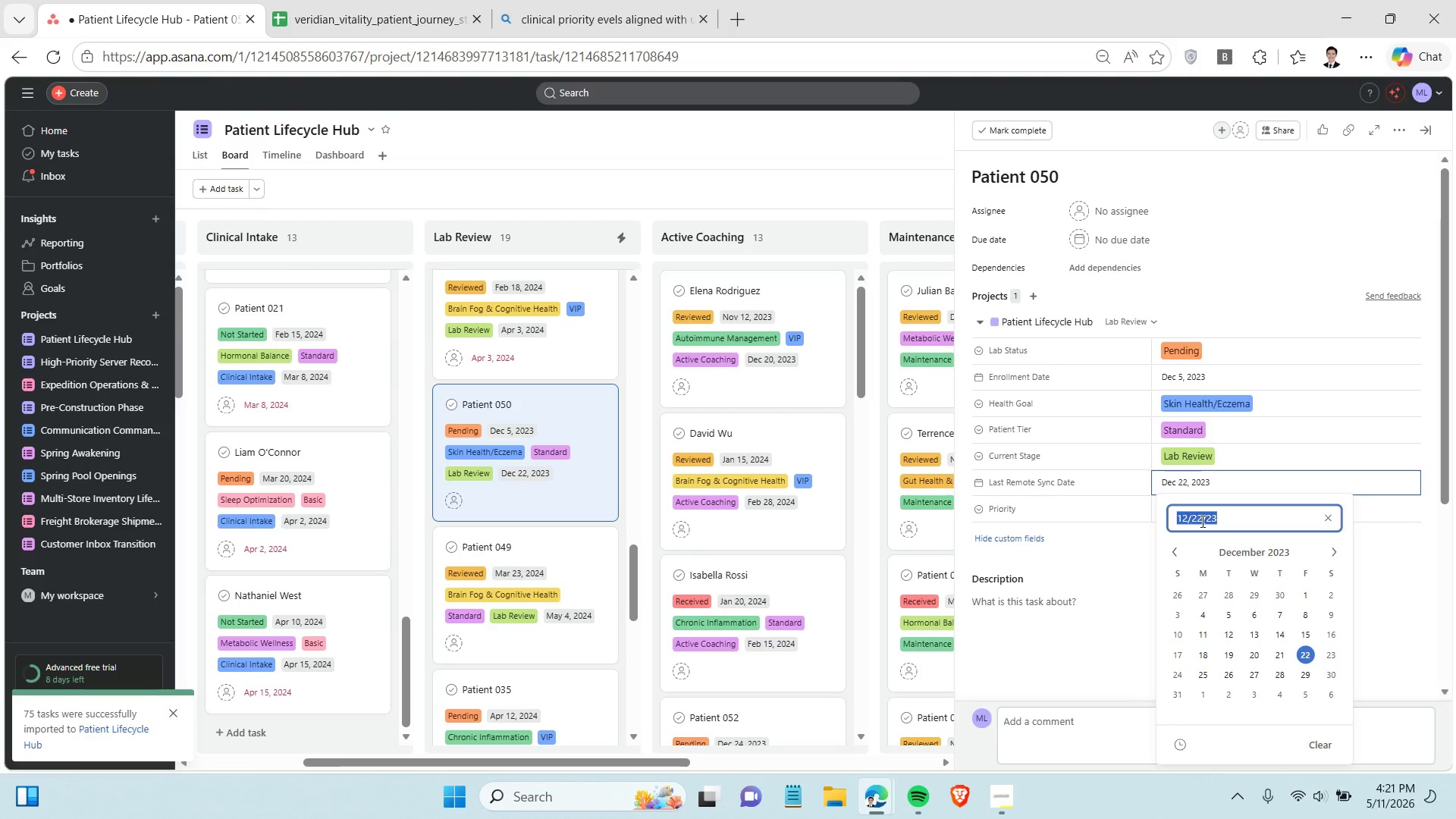 
triple_click([1201, 521])
 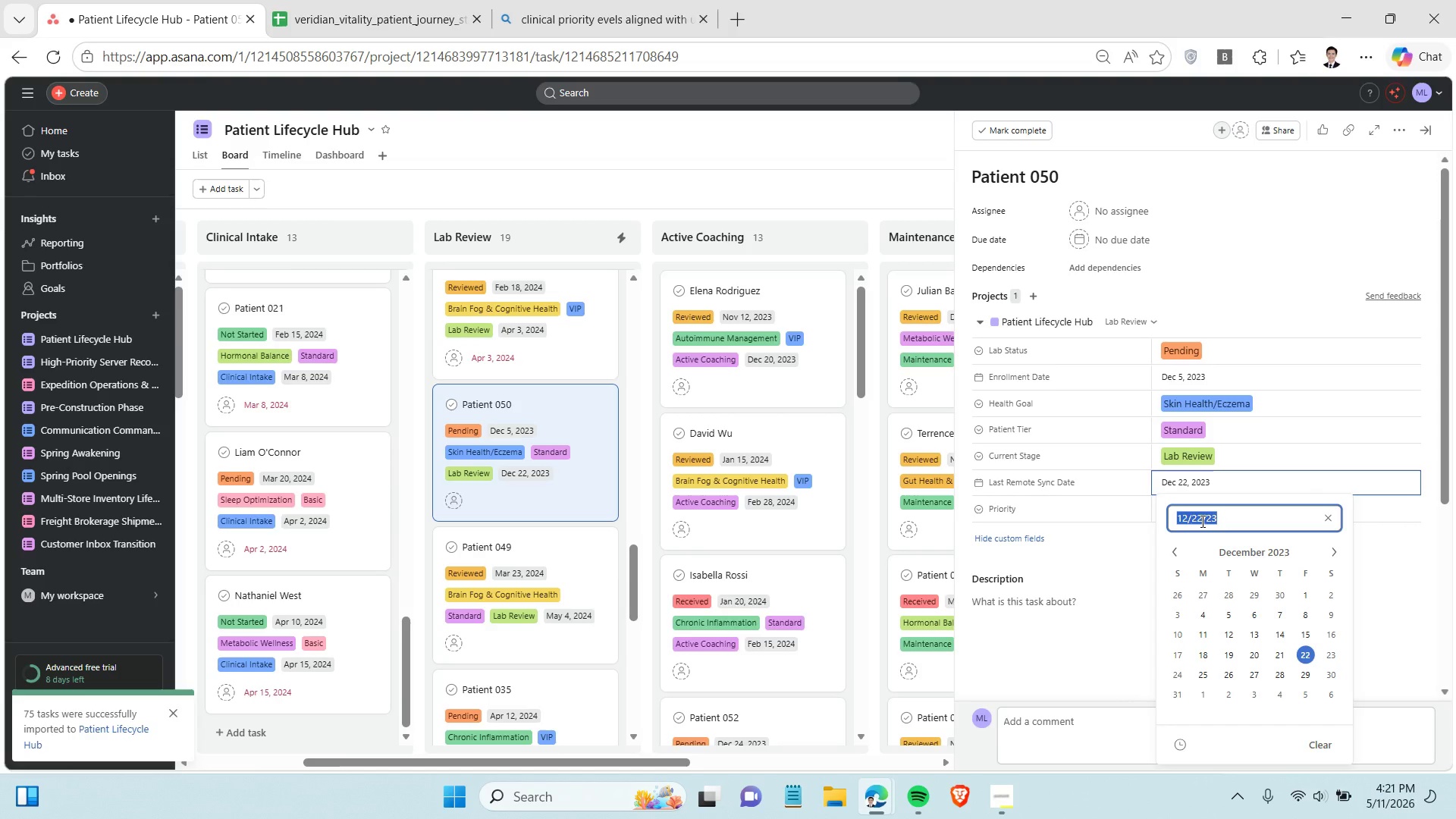 
key(Control+C)
 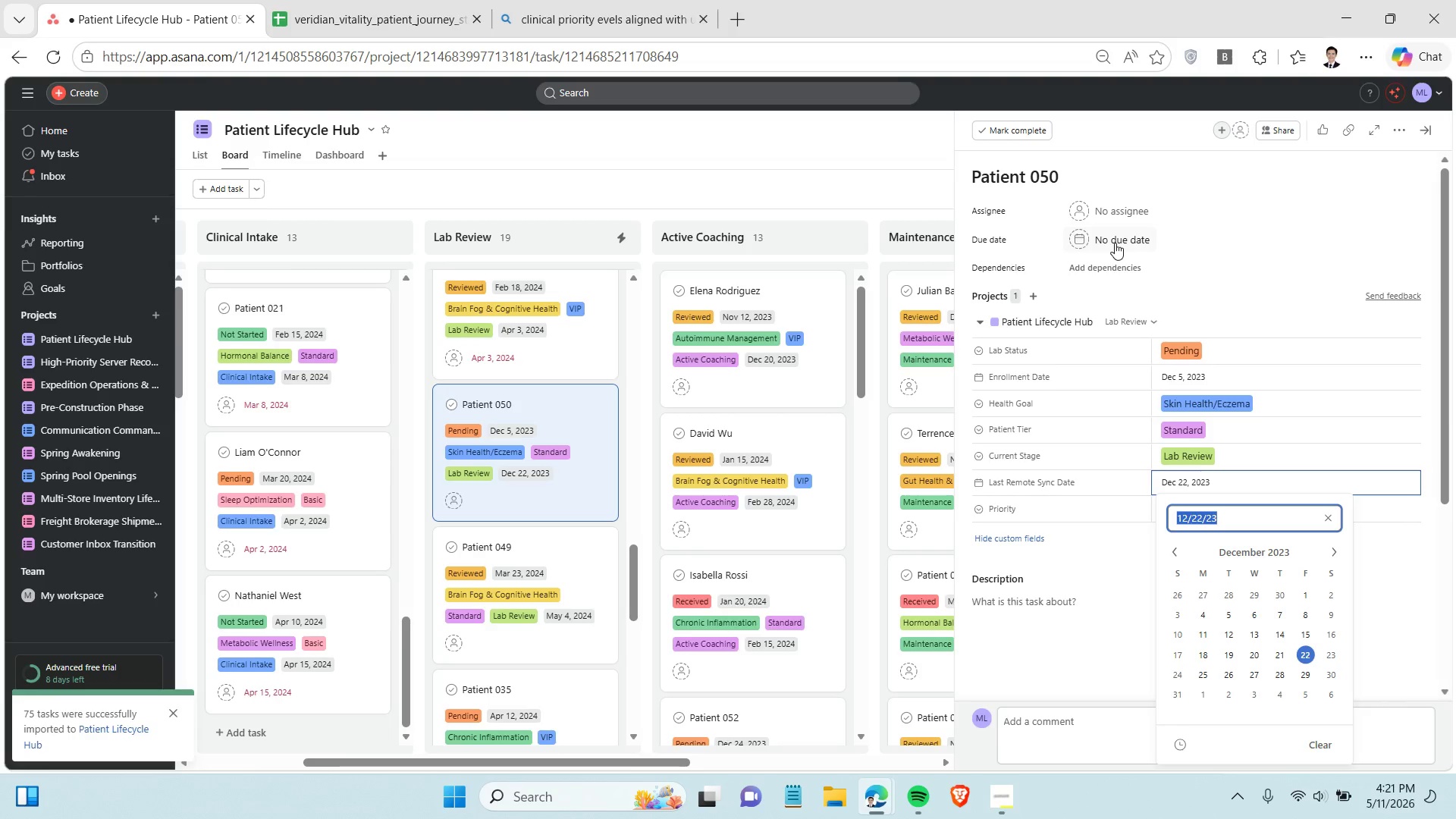 
left_click([1115, 243])
 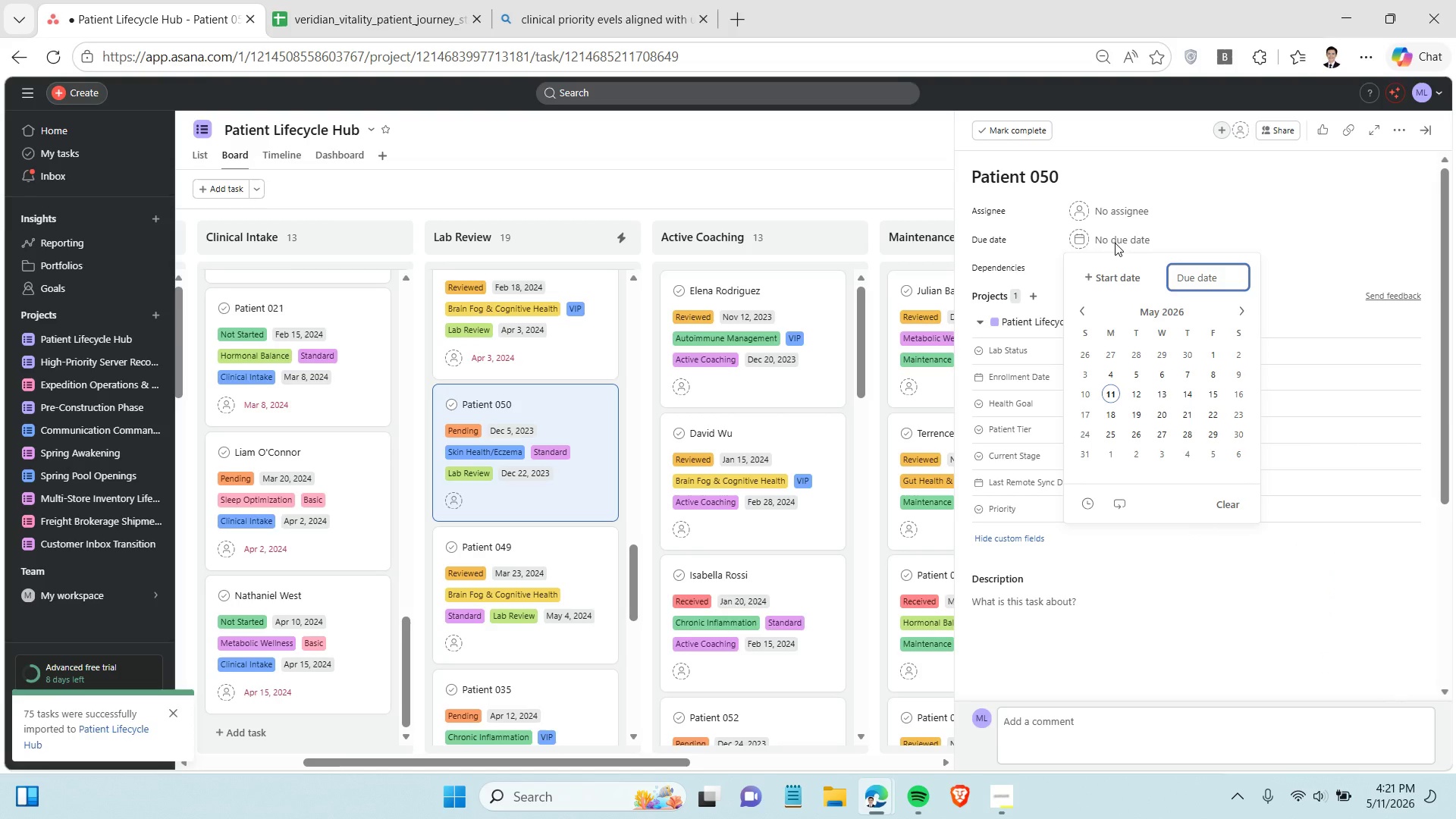 
key(Control+V)
 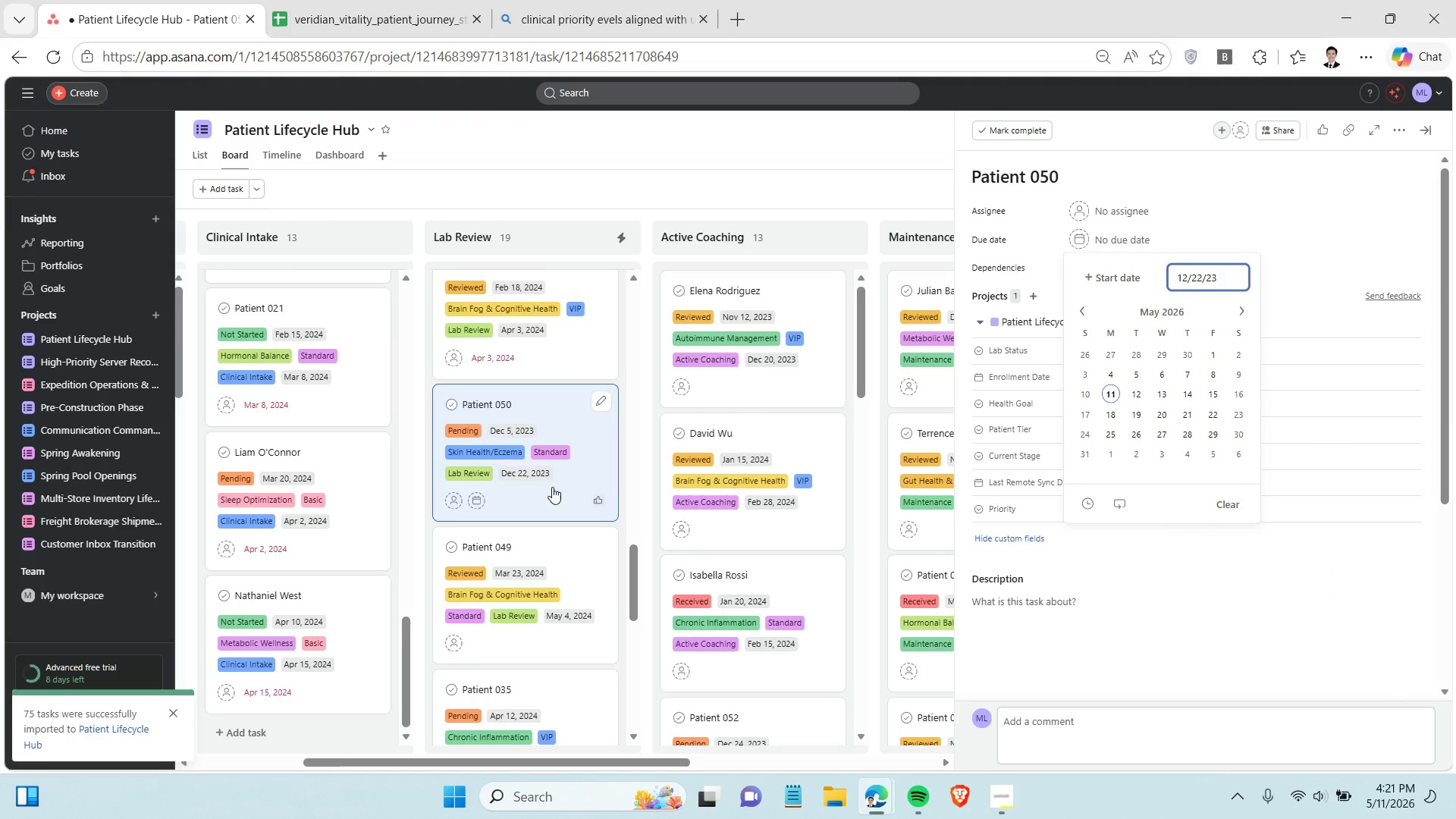 
scroll: coordinate [551, 487], scroll_direction: down, amount: 1.0
 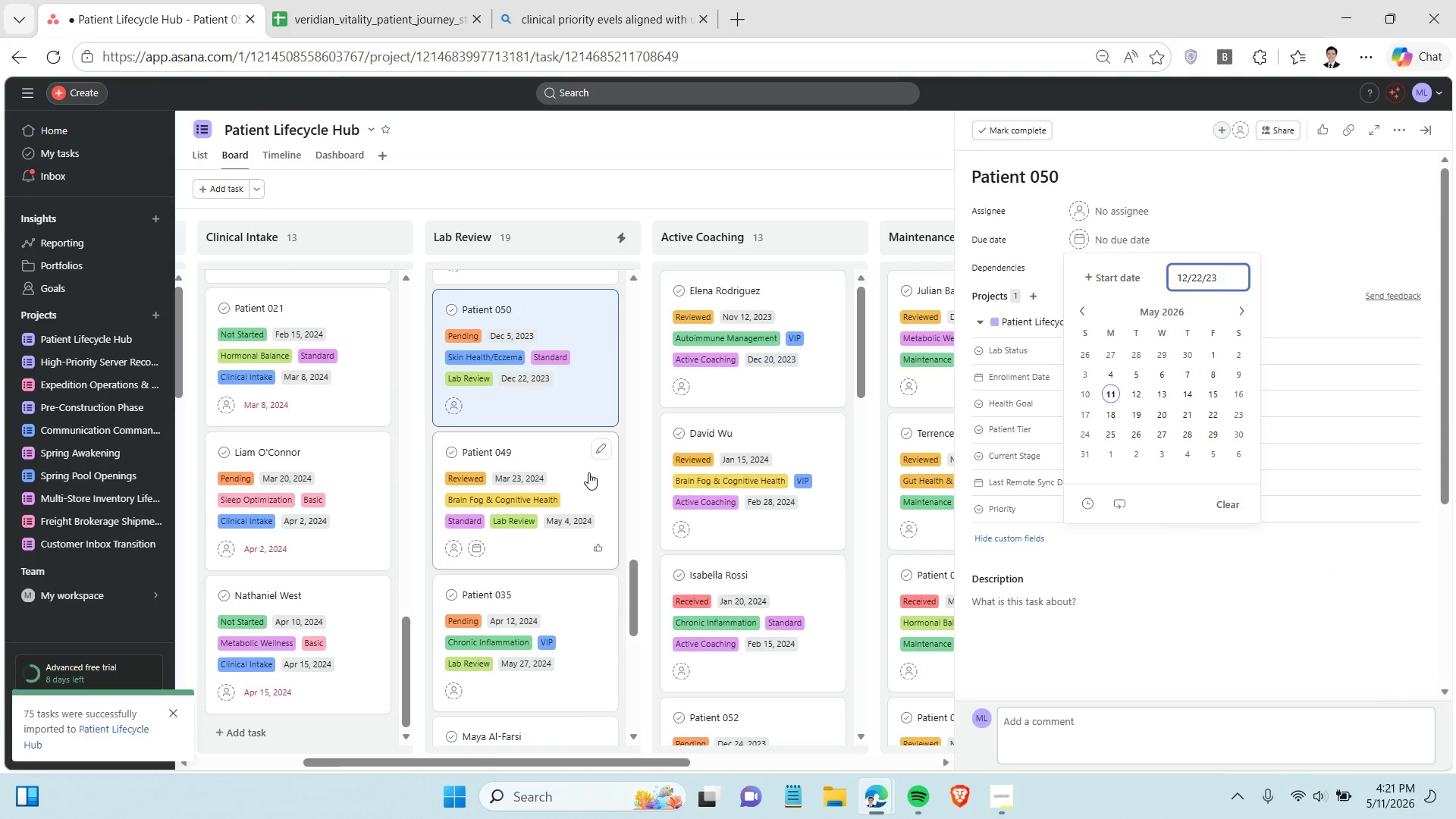 
left_click([588, 472])
 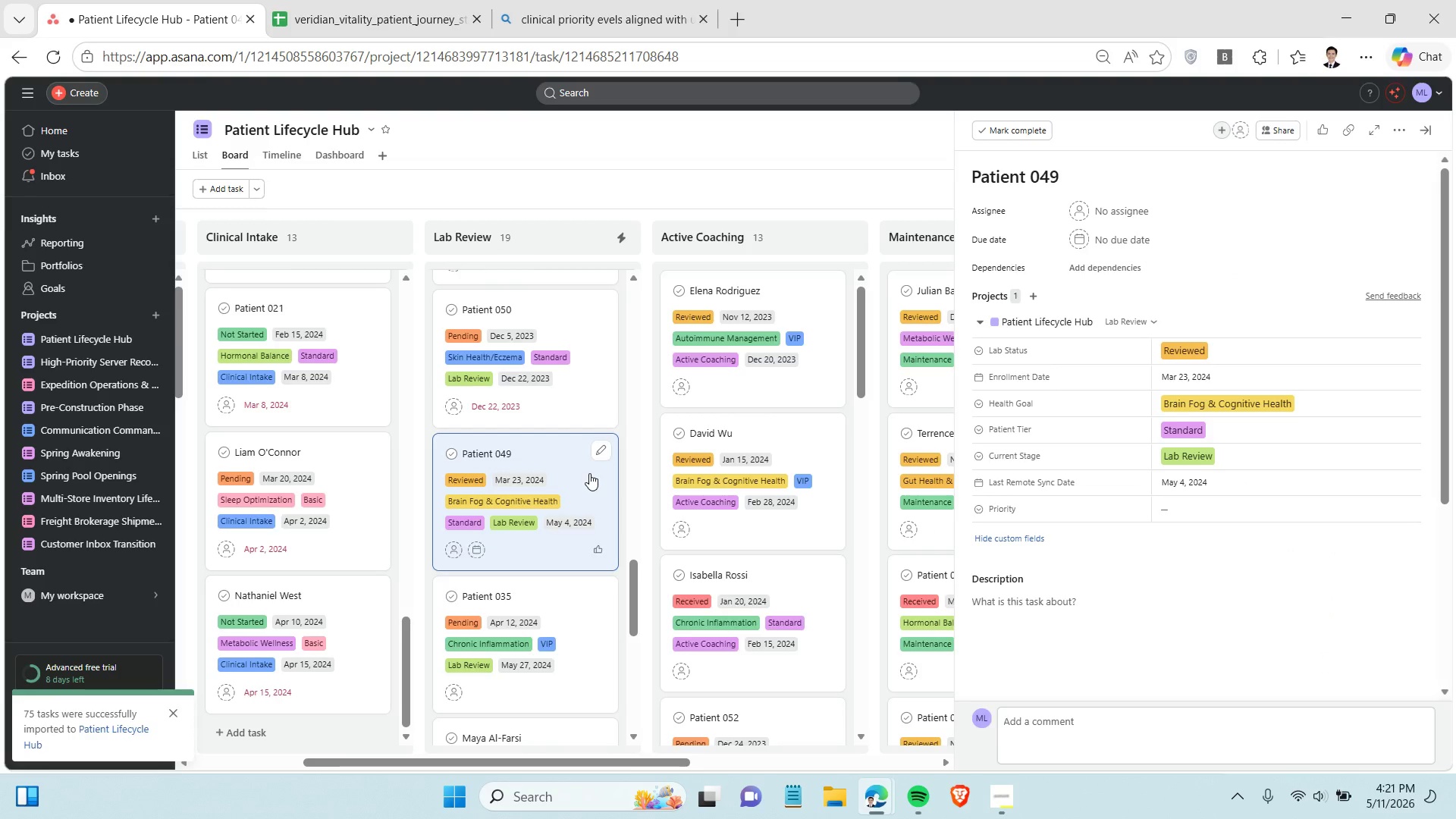 
left_click([1200, 474])
 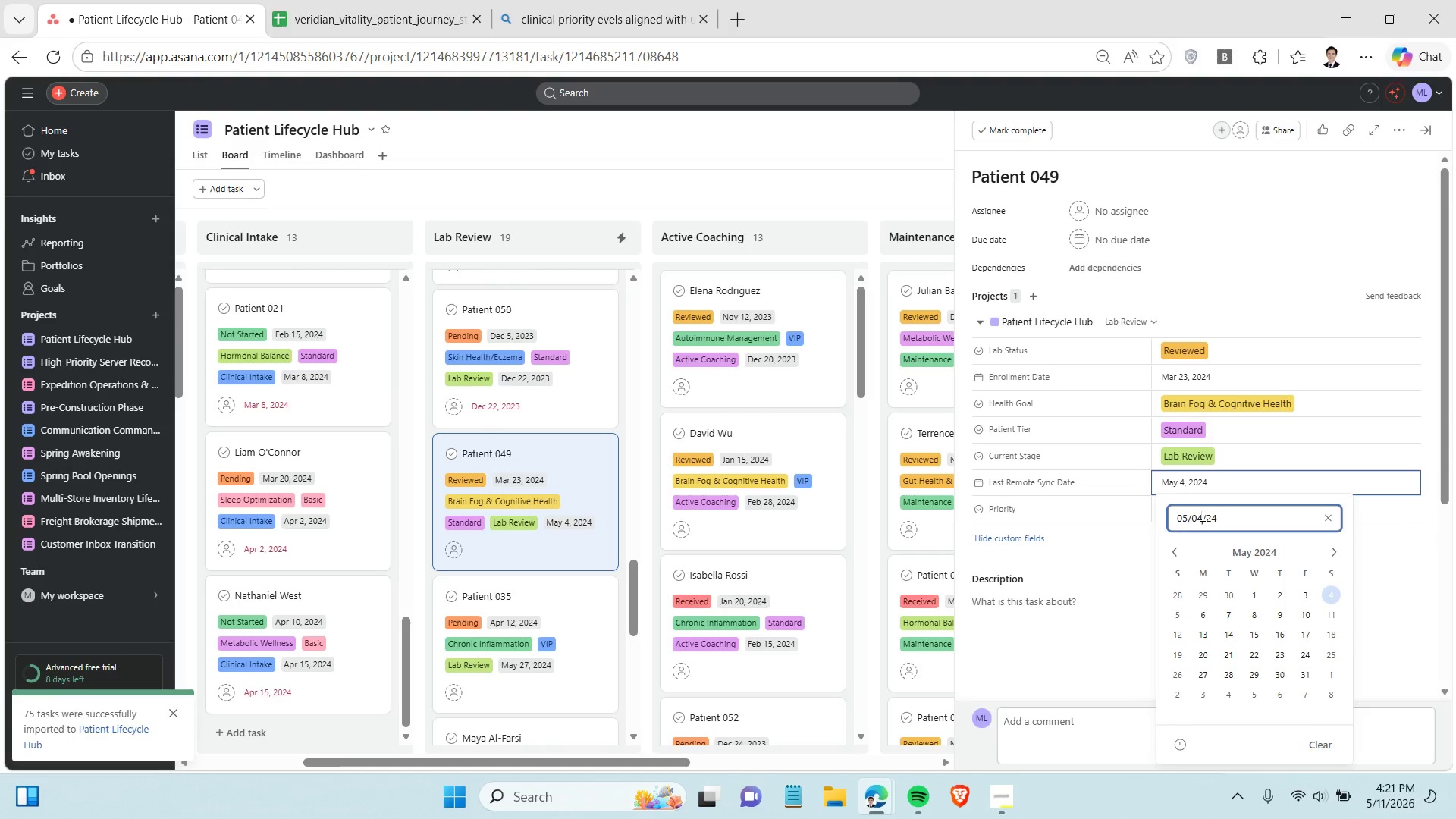 
double_click([1201, 515])
 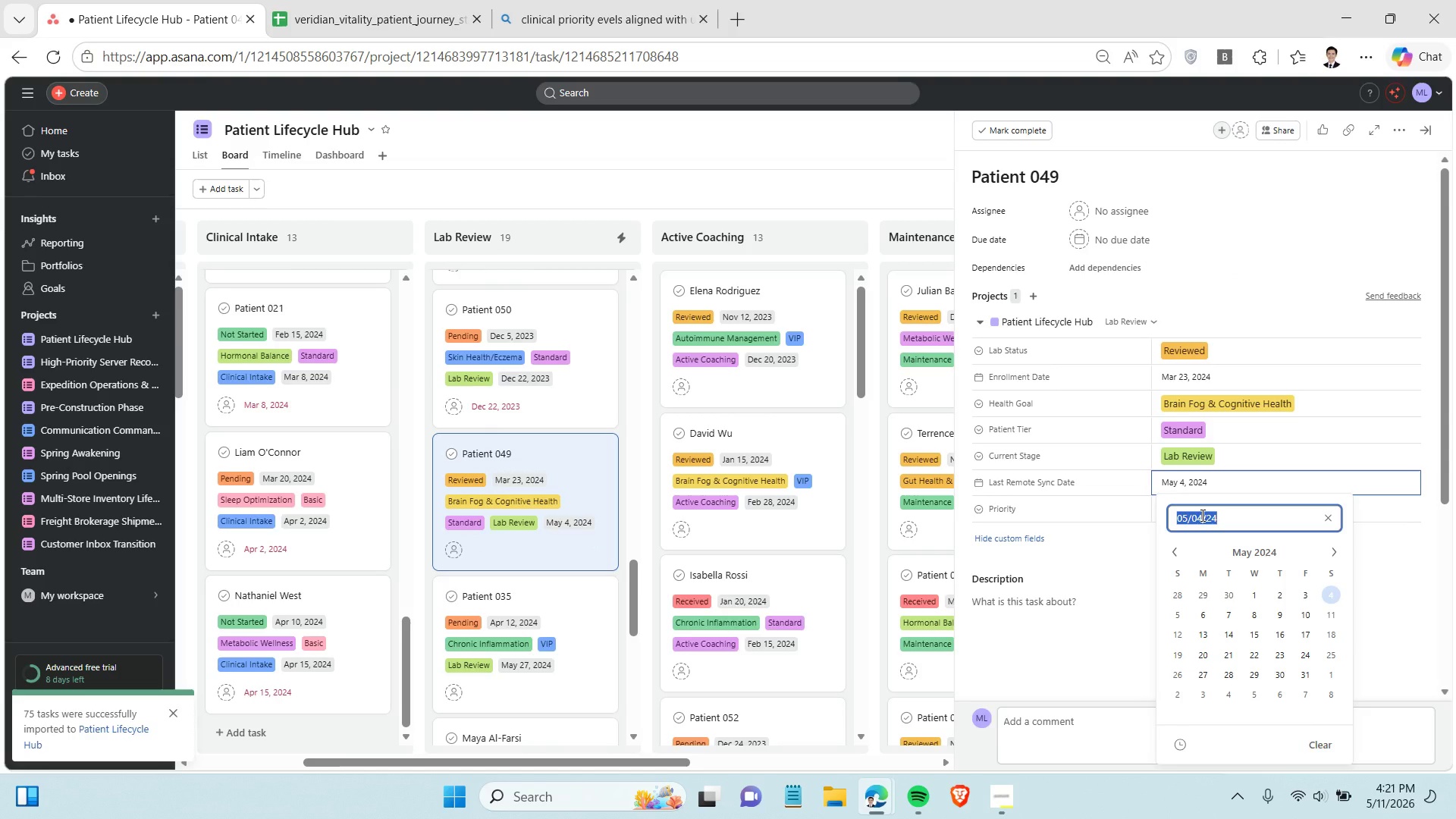 
triple_click([1201, 515])
 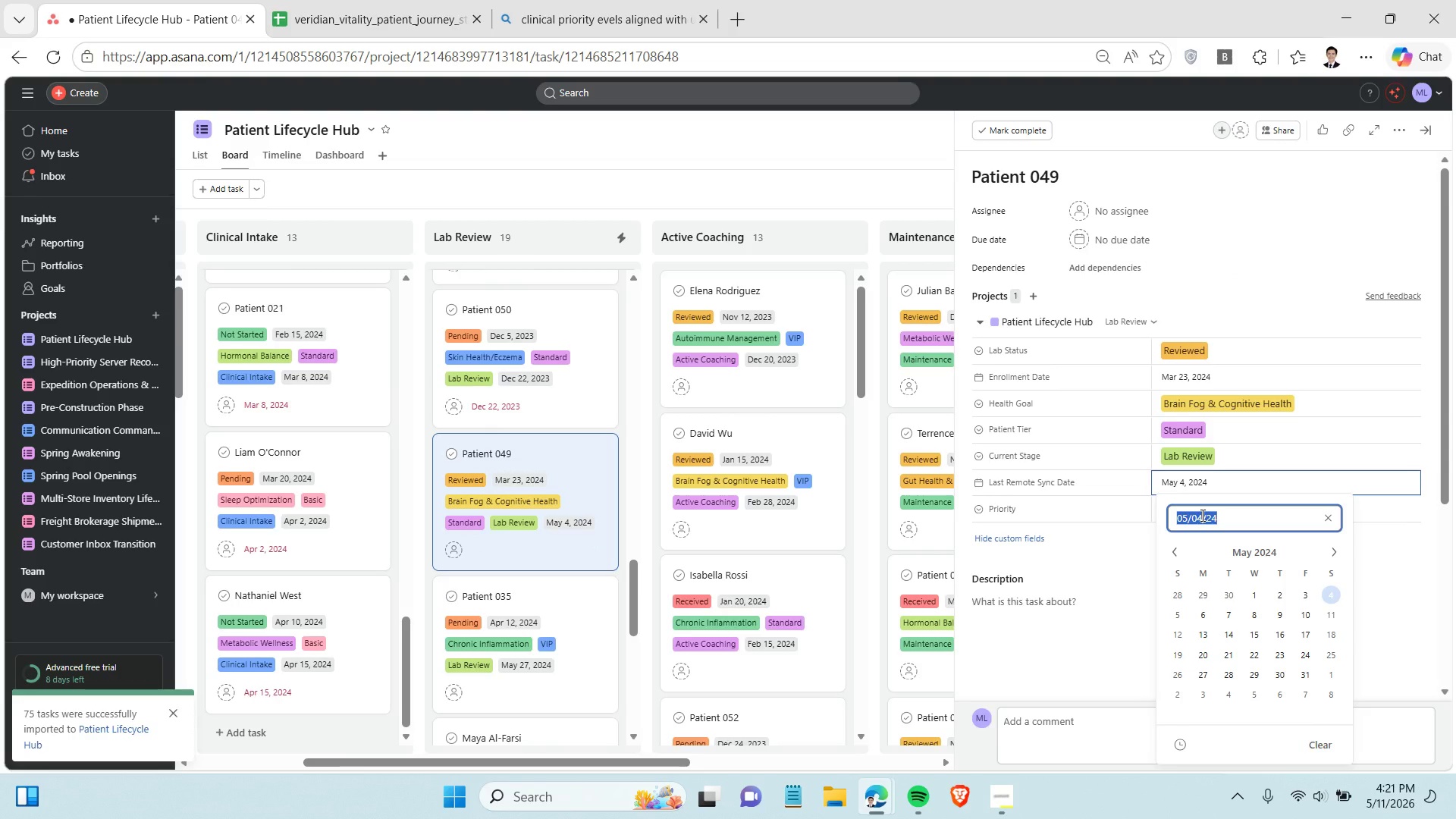 
key(Control+C)
 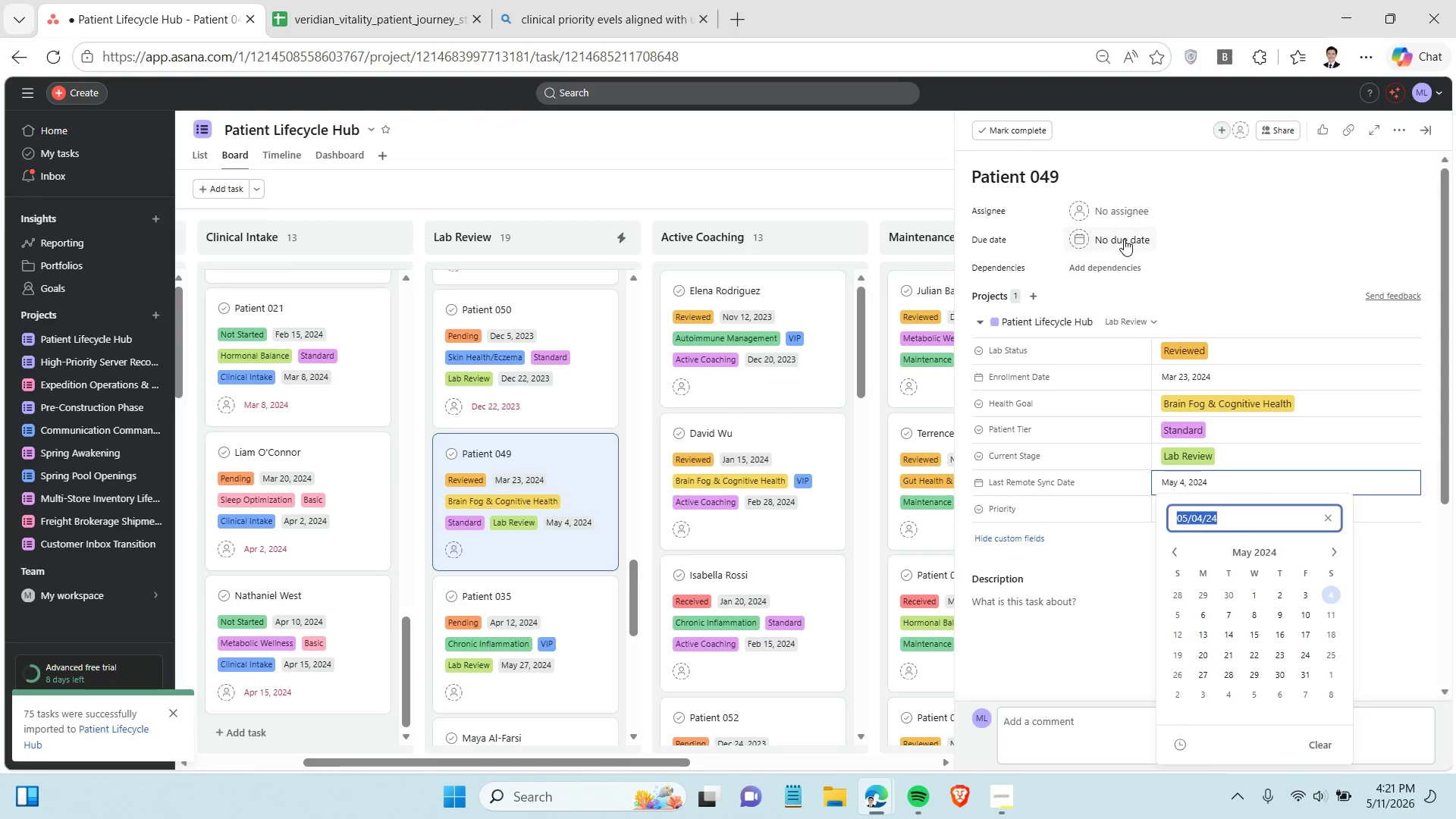 
left_click([1124, 239])
 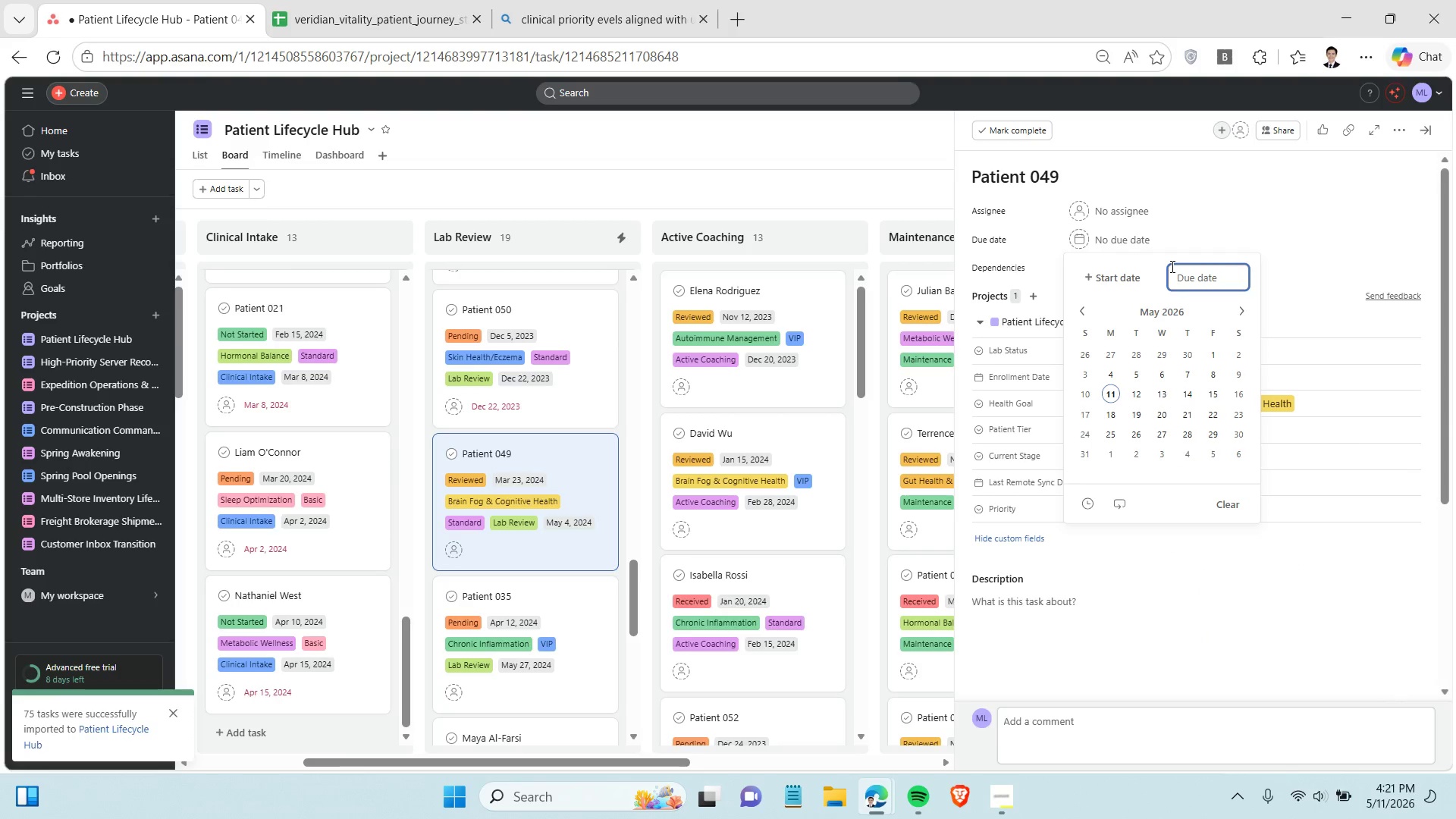 
key(Control+V)
 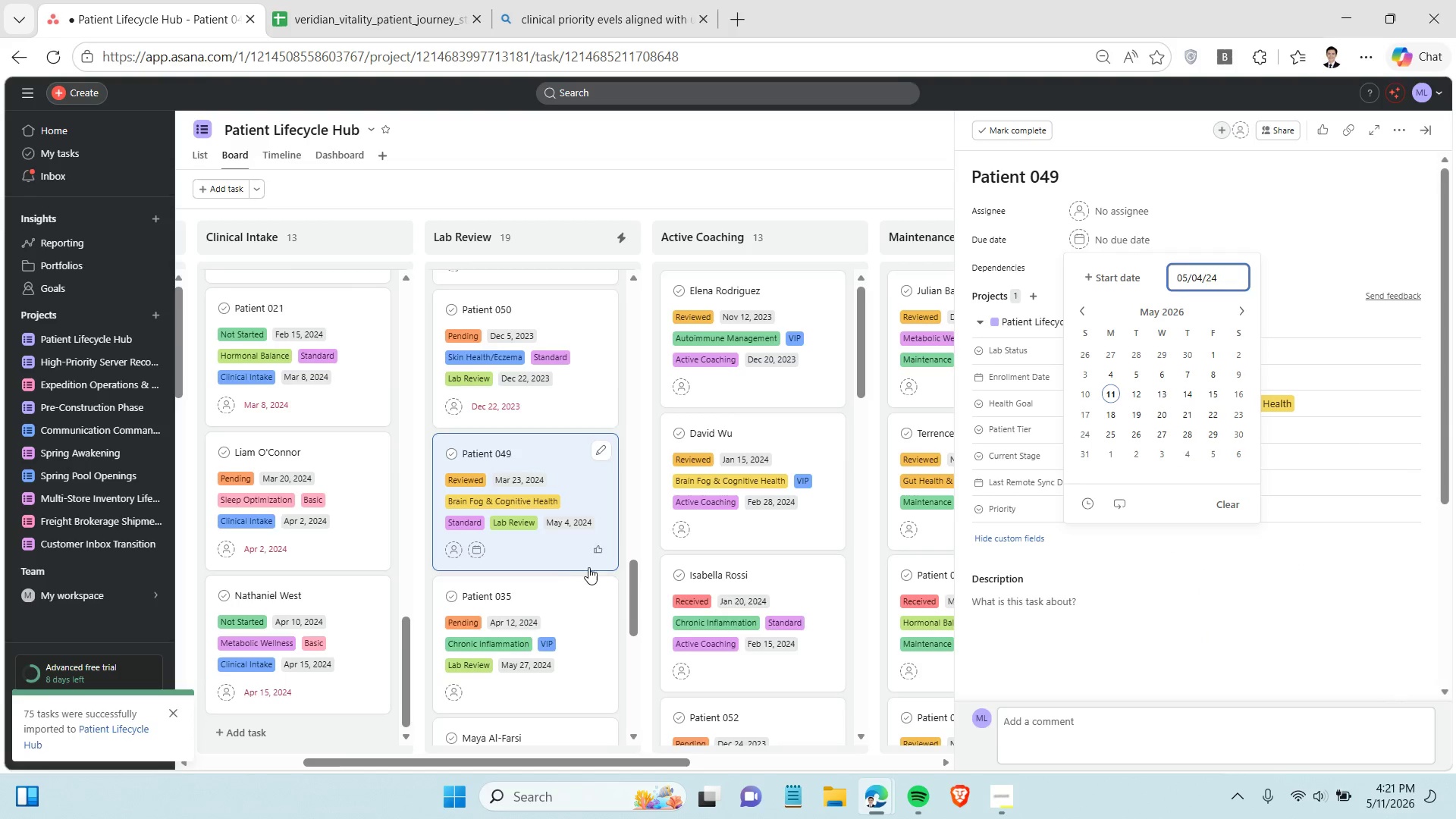 
scroll: coordinate [582, 571], scroll_direction: down, amount: 2.0
 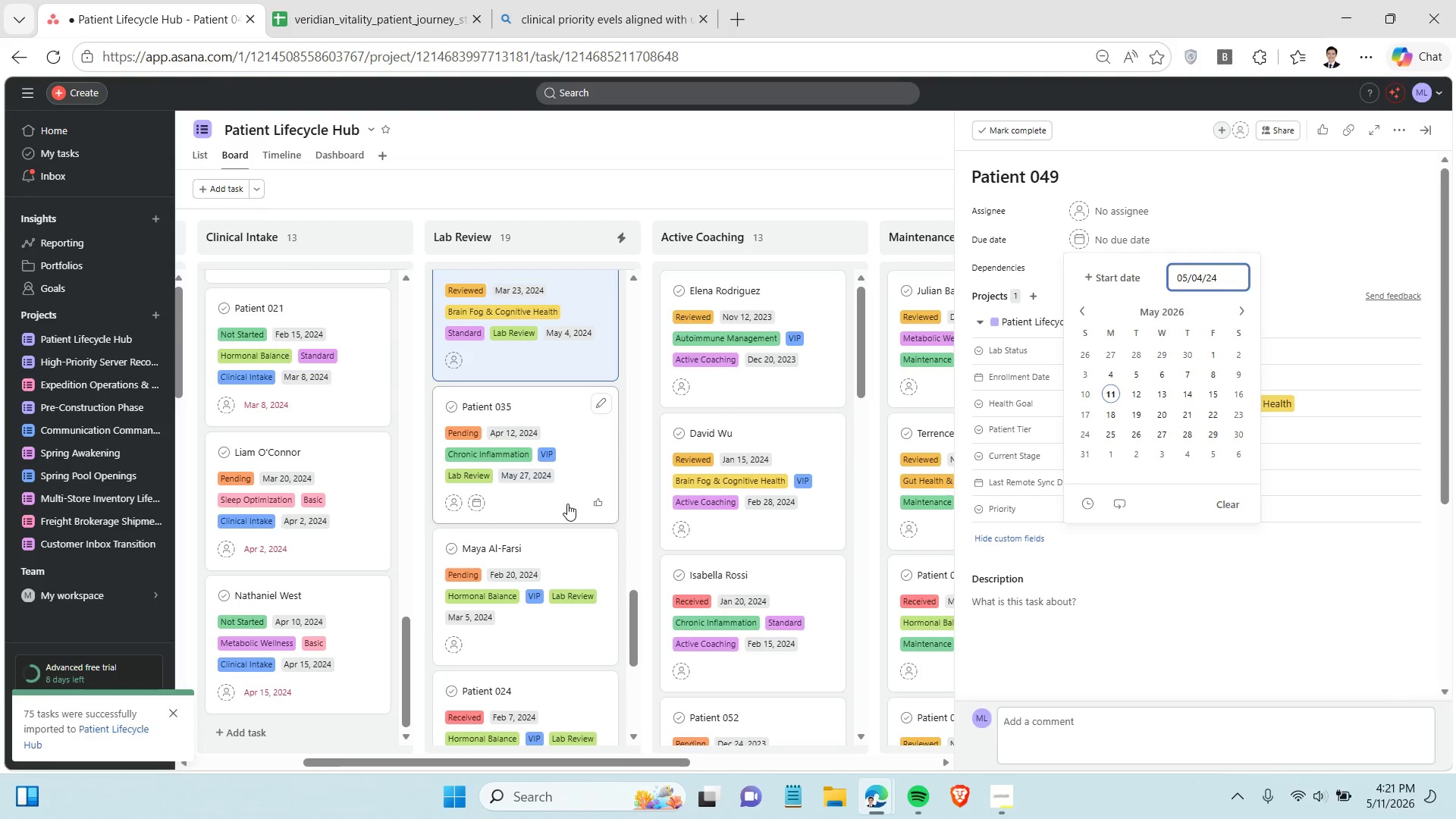 
left_click([567, 504])
 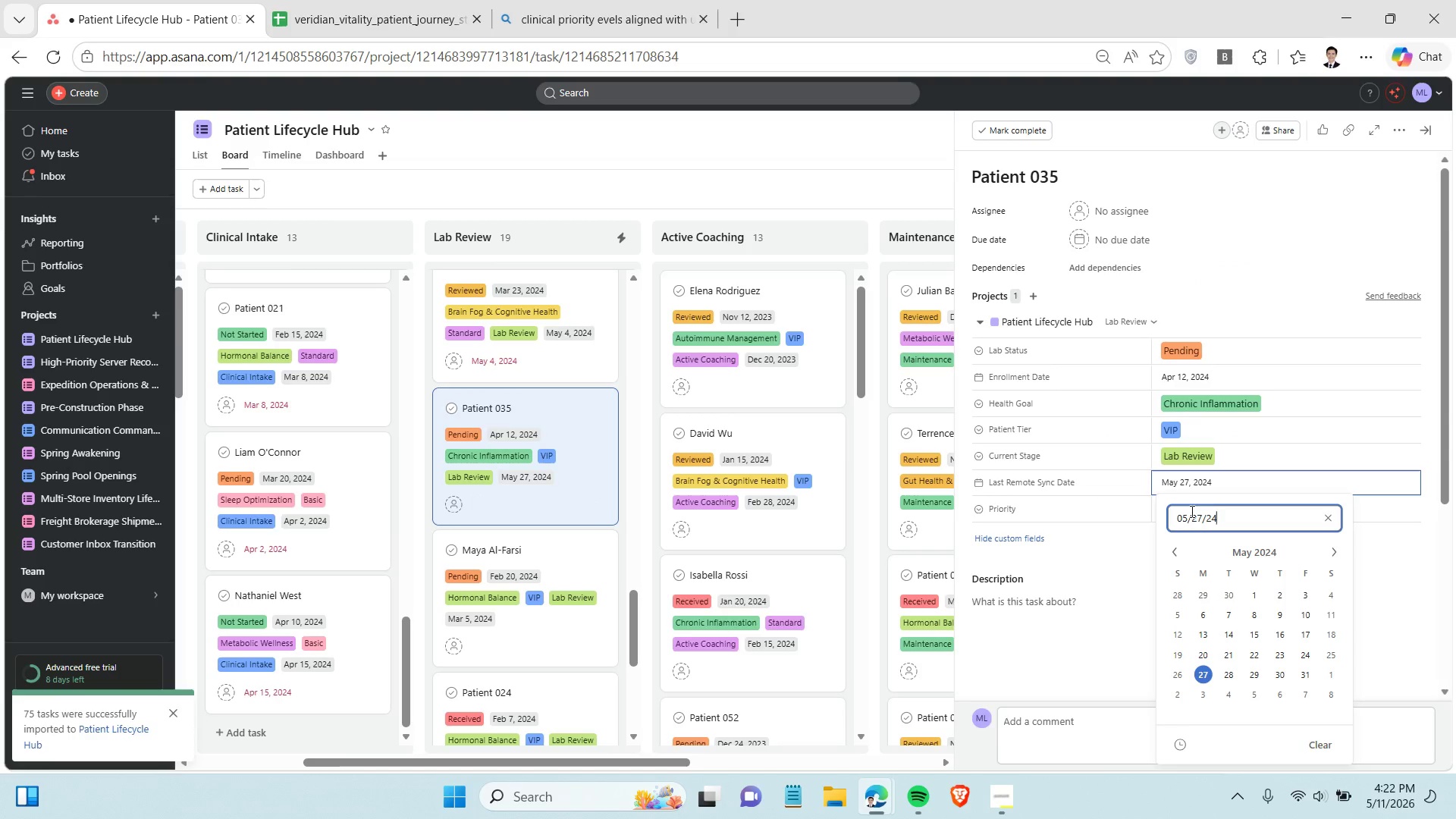 
double_click([1194, 520])
 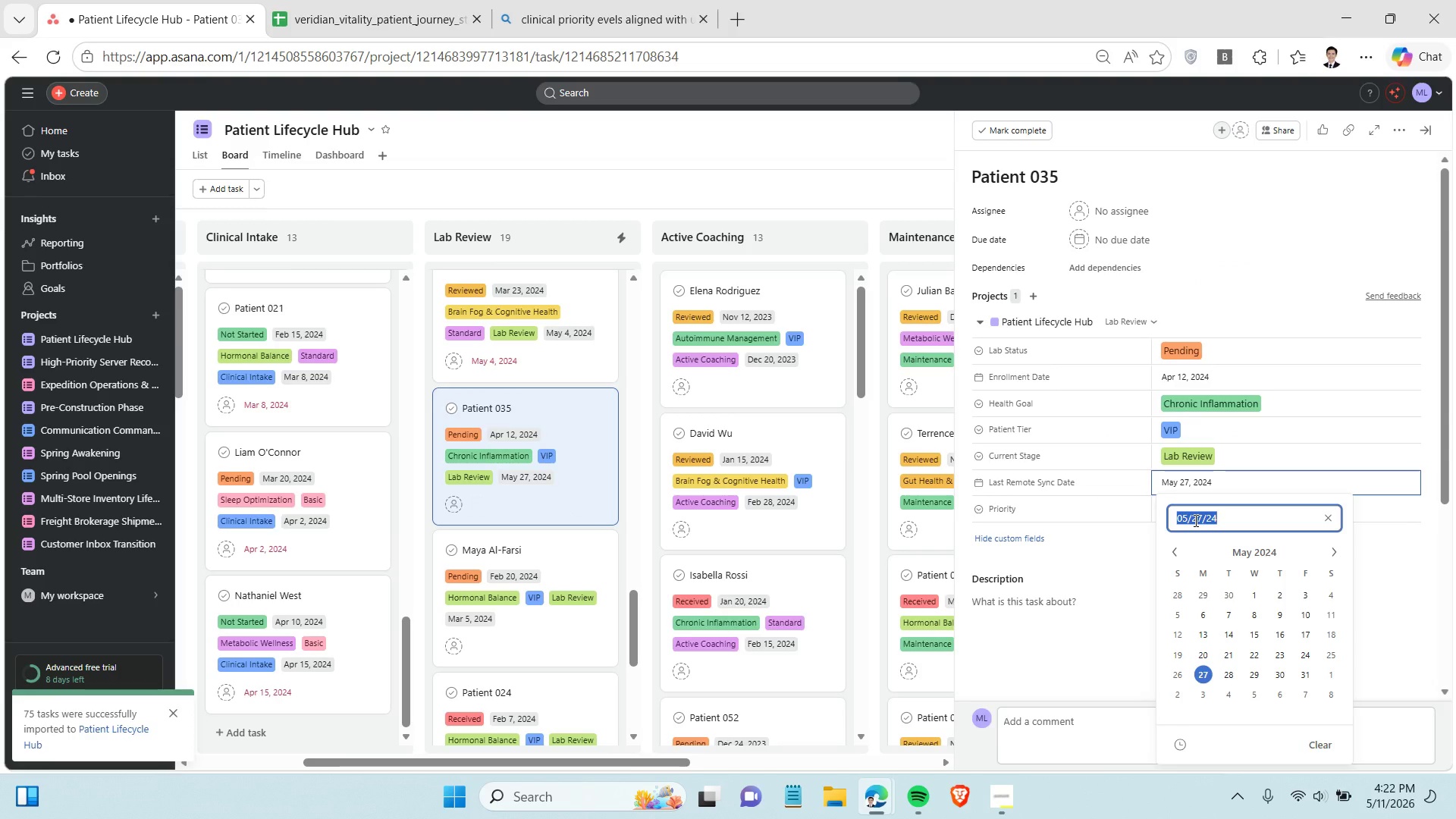 
triple_click([1194, 520])
 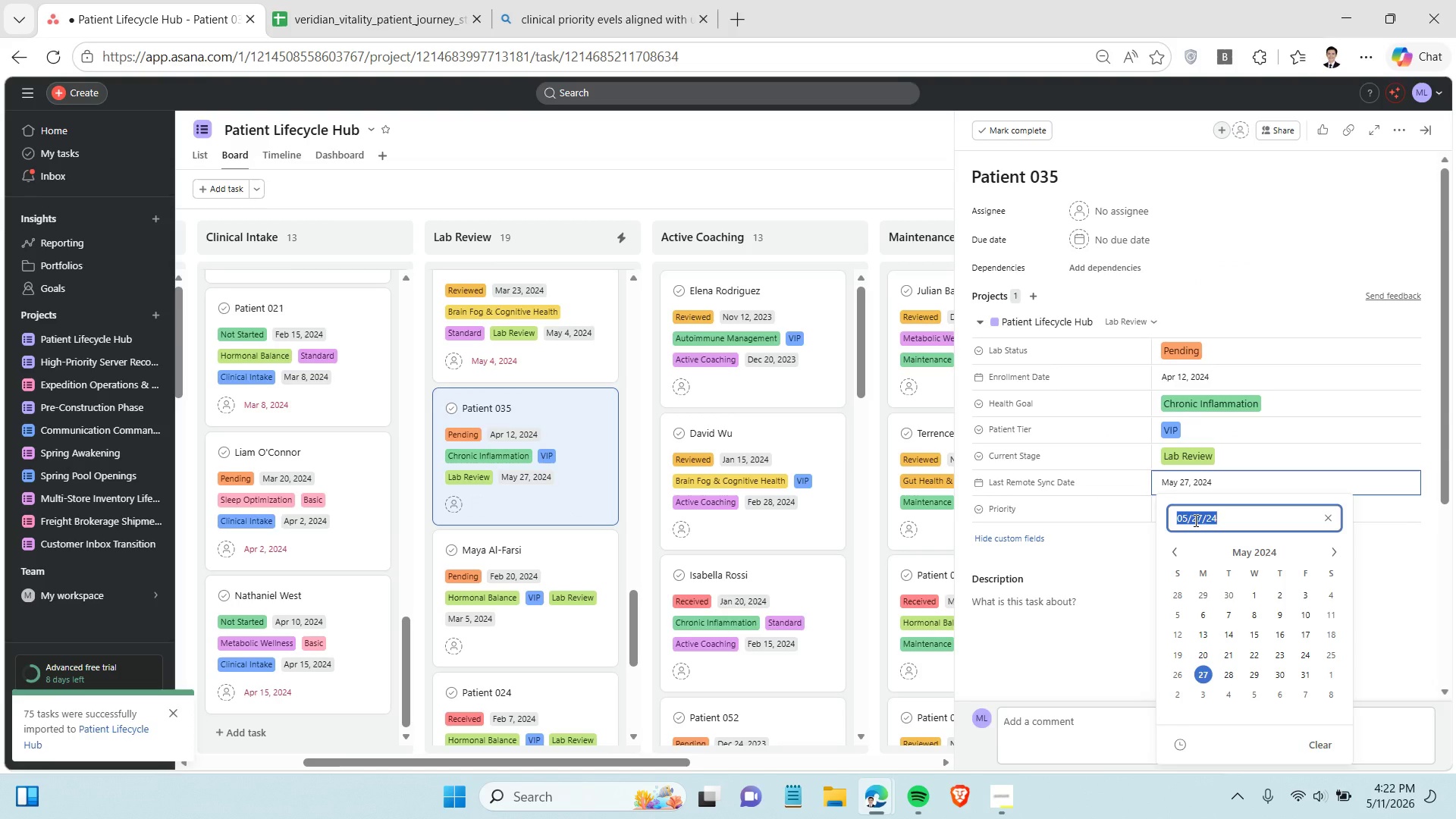 
key(Control+C)
 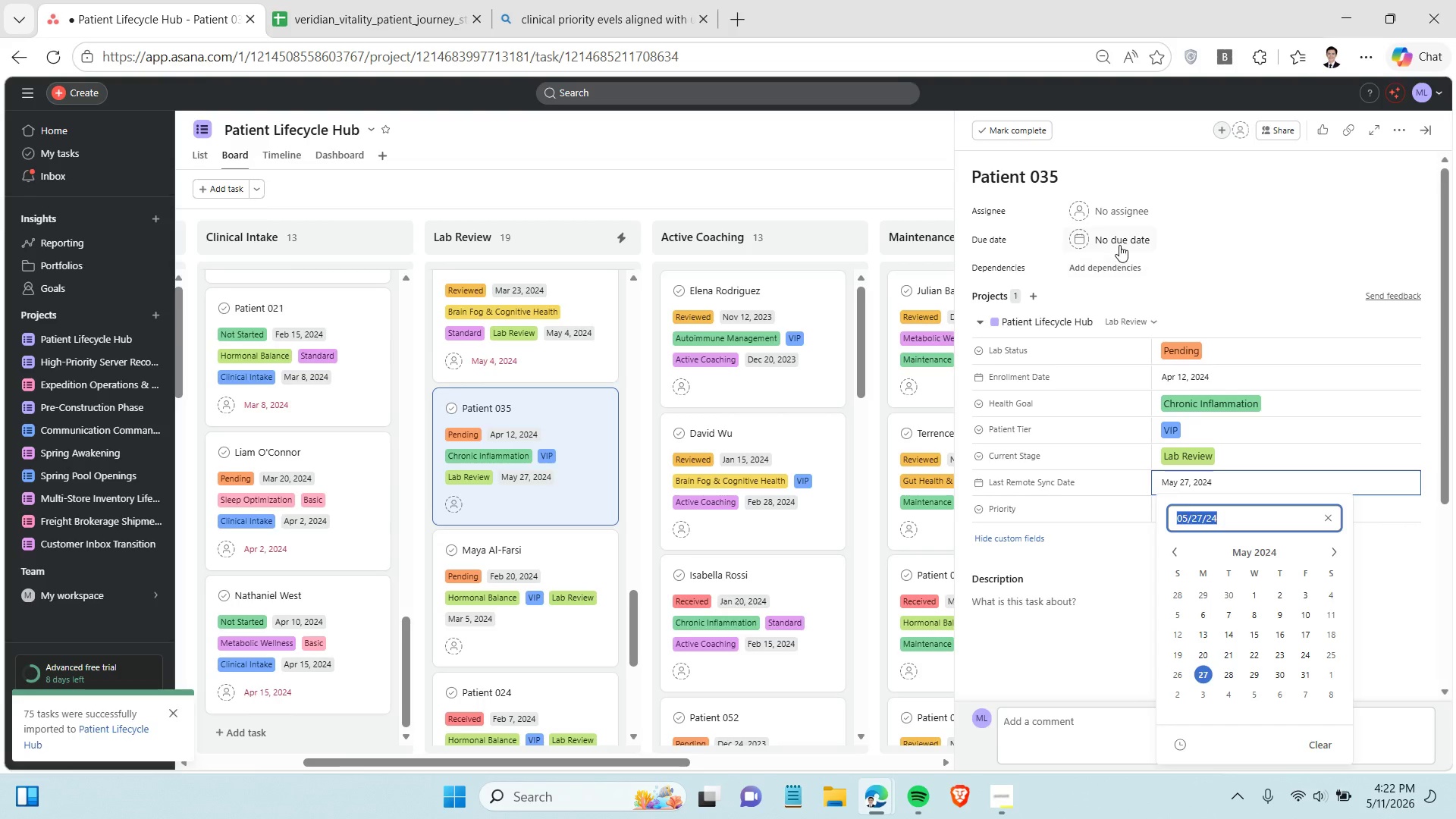 
left_click([1119, 245])
 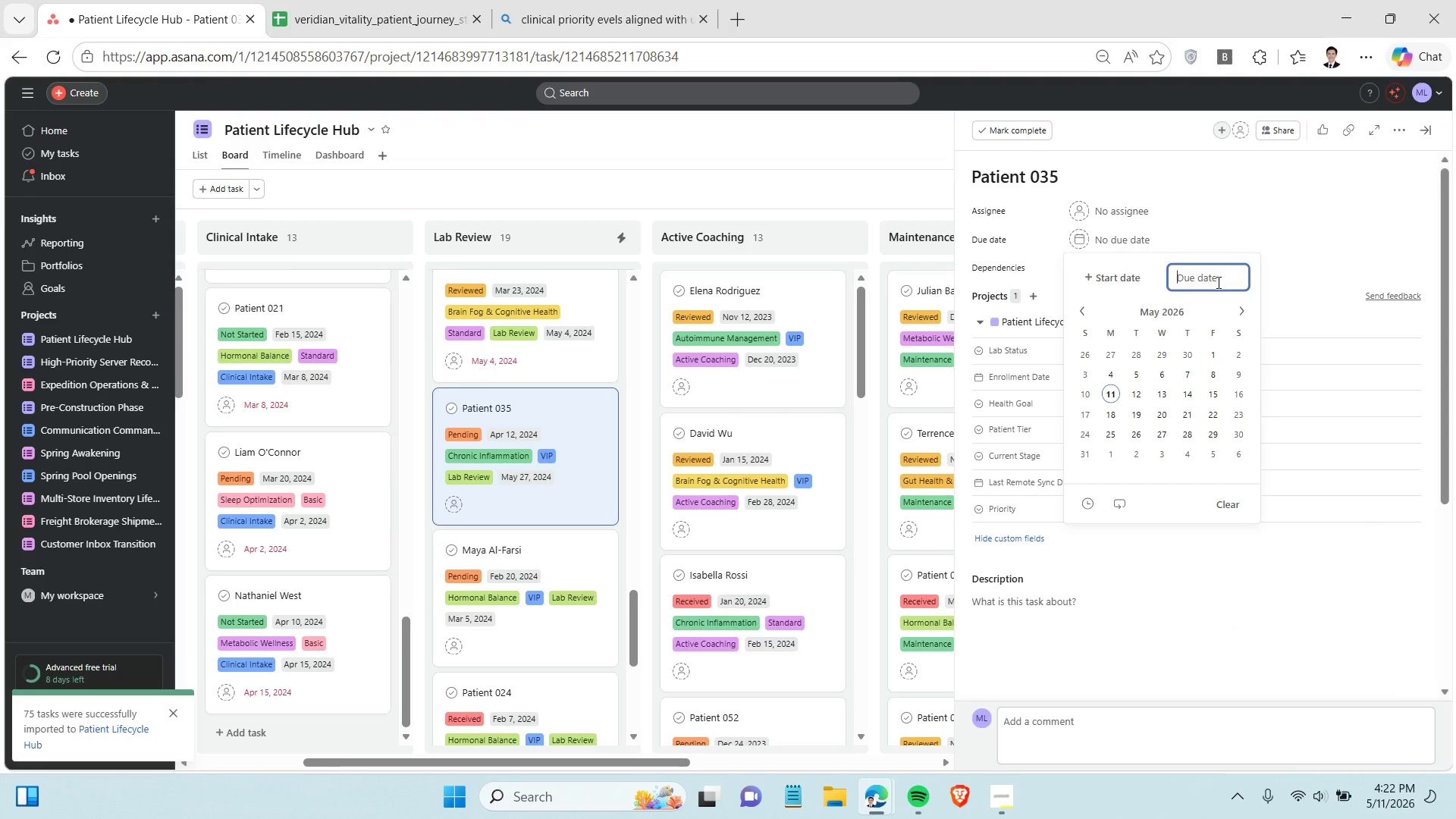 
key(Control+V)
 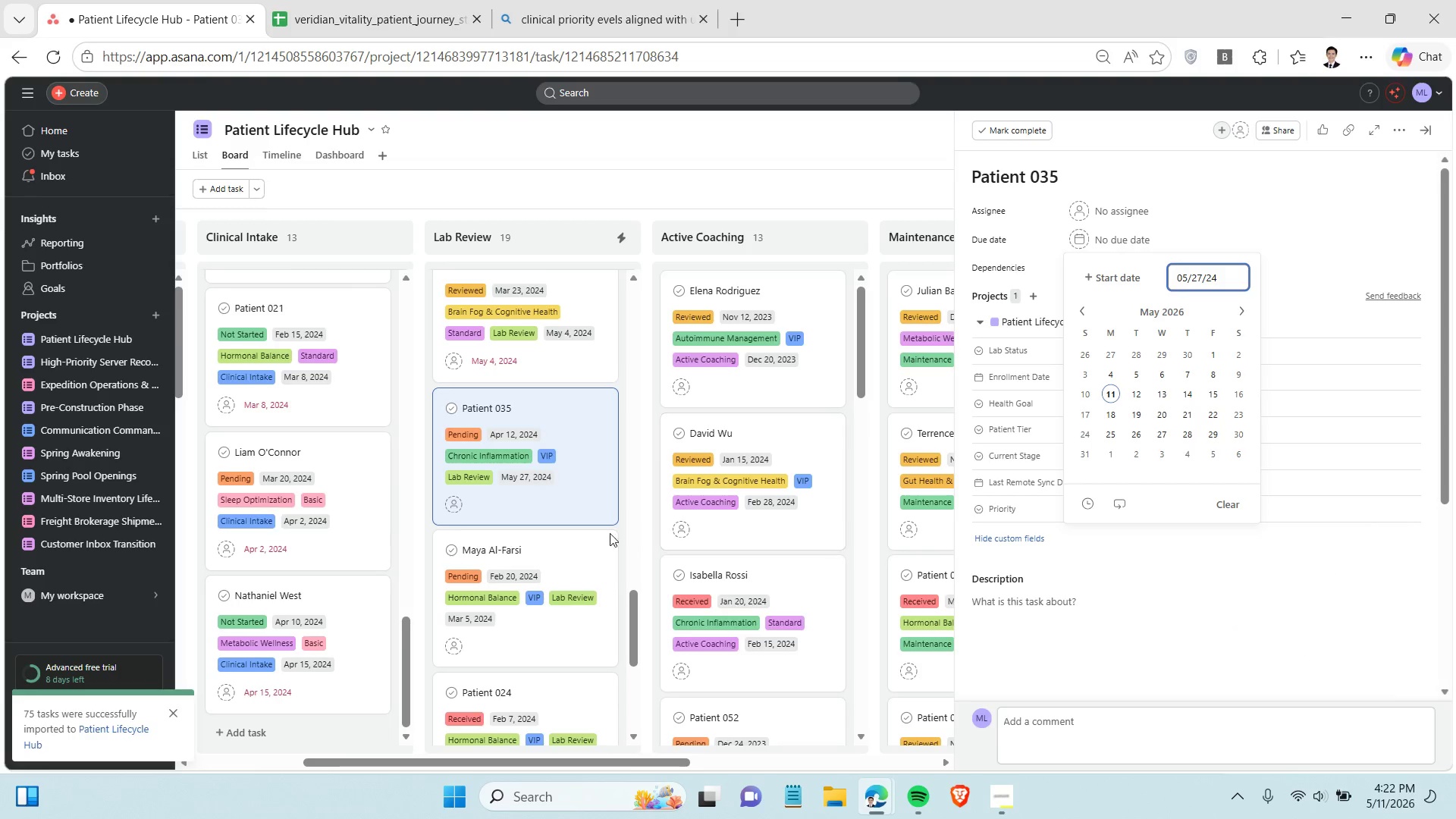 
scroll: coordinate [603, 535], scroll_direction: down, amount: 1.0
 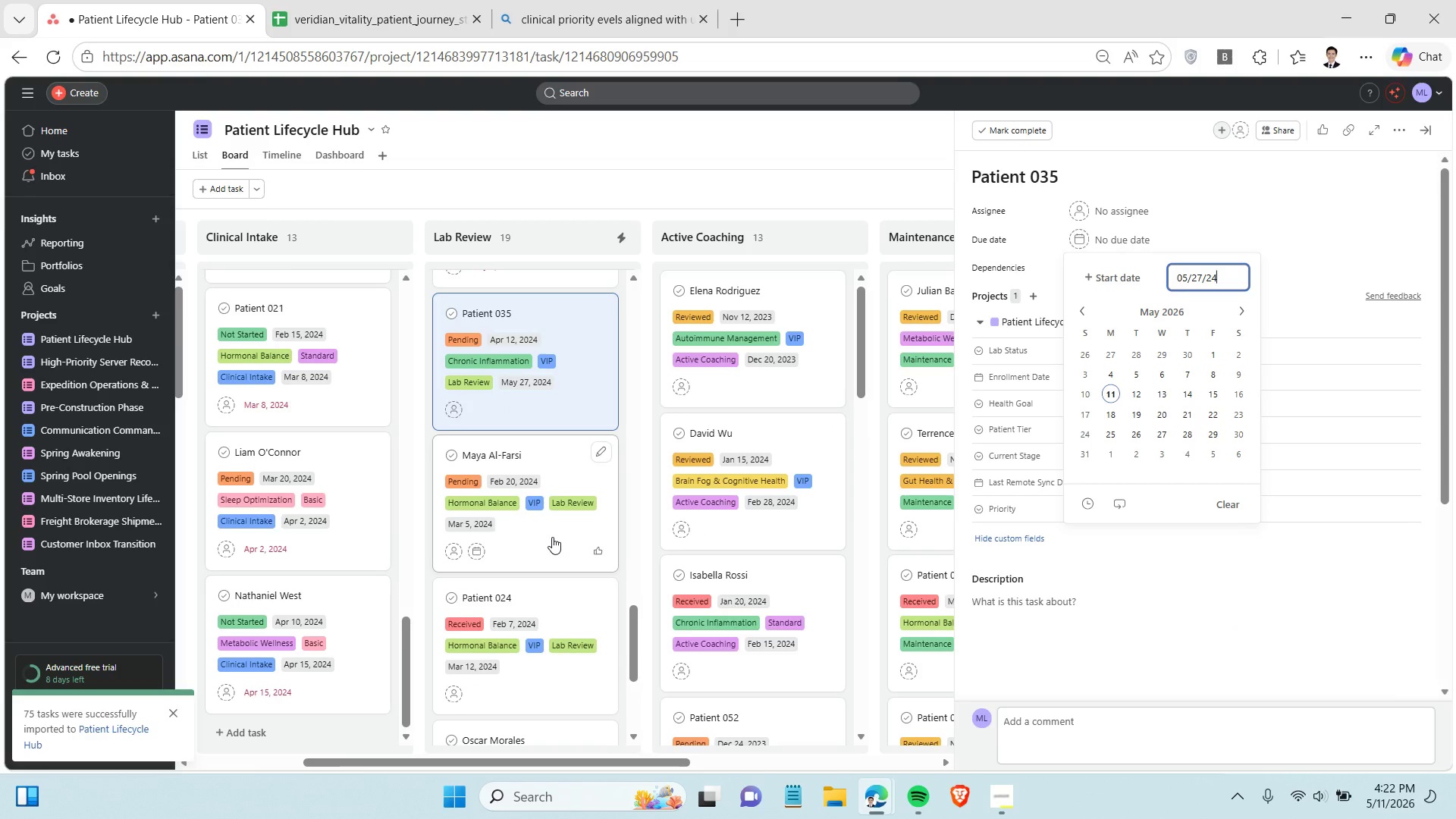 
left_click([552, 537])
 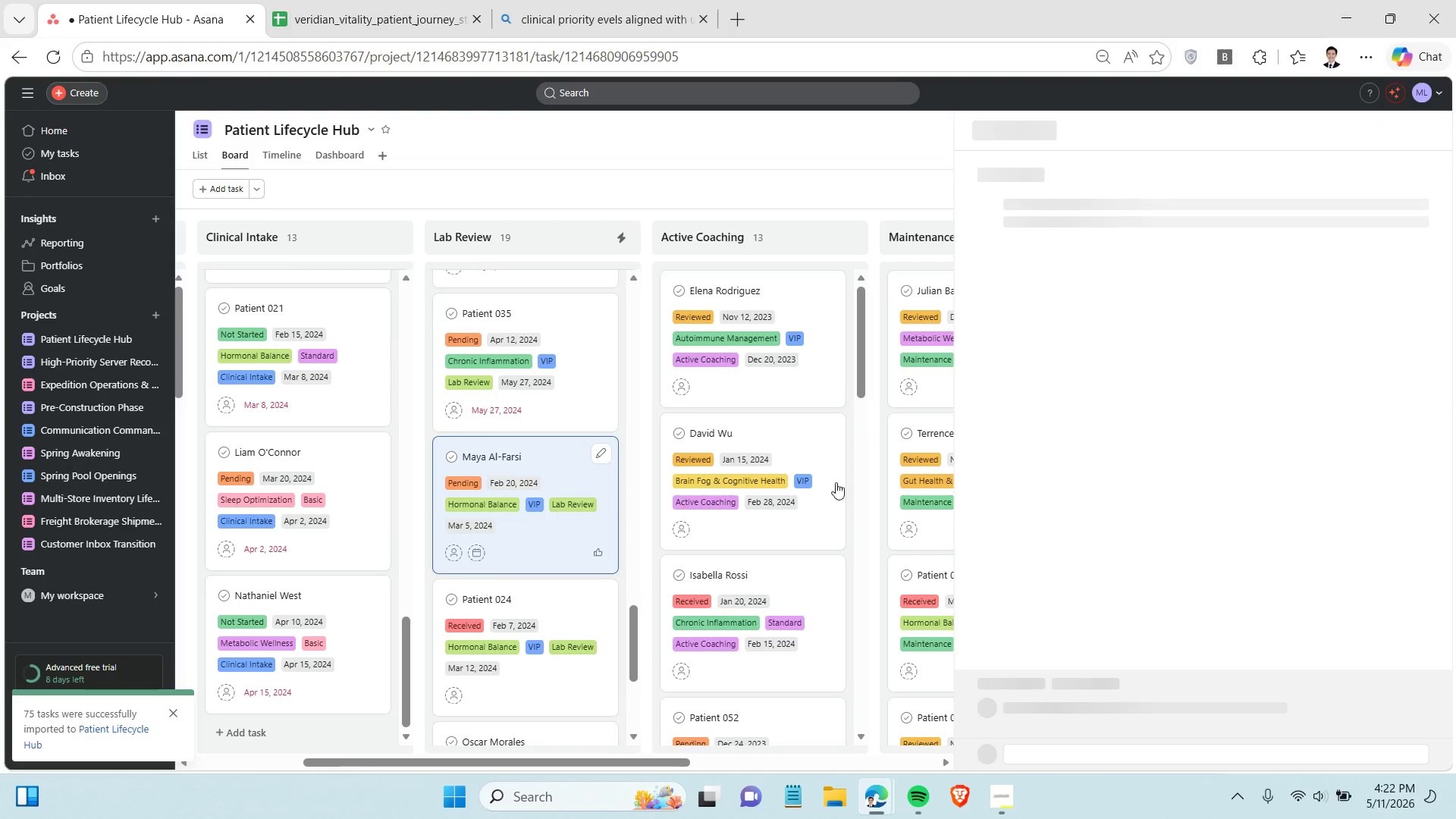 
mouse_move([1071, 485])
 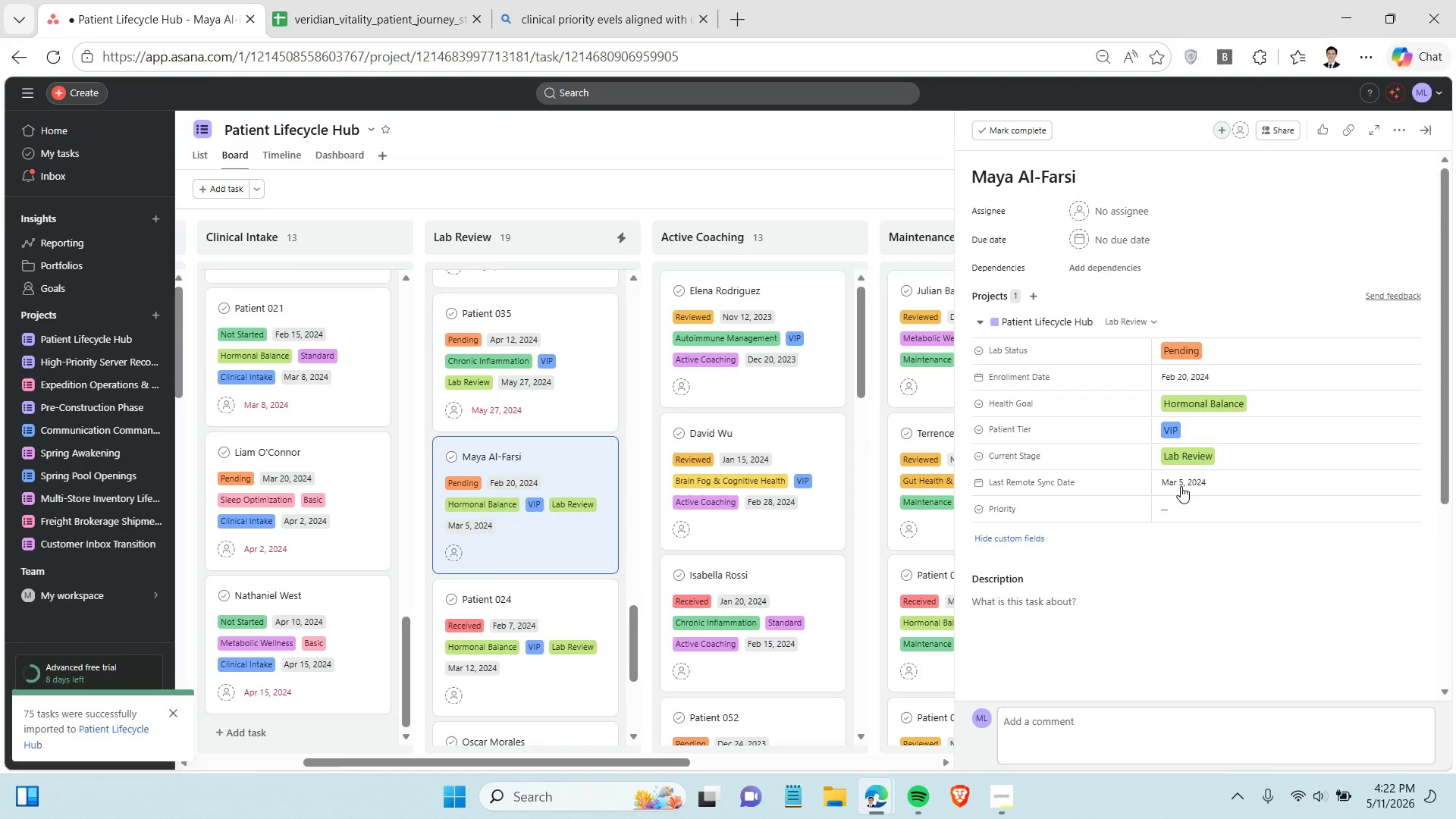 
left_click([1181, 486])
 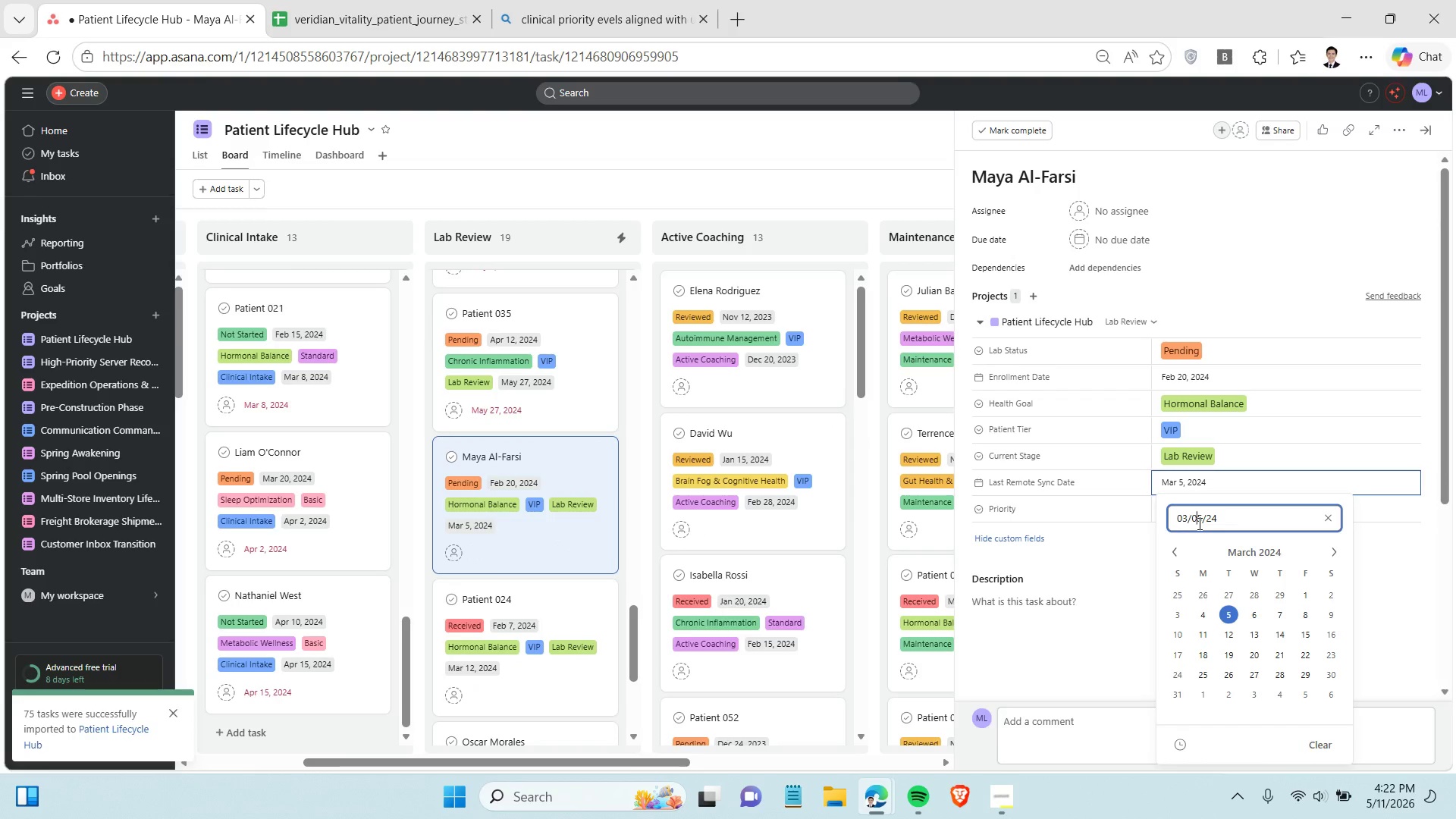 
double_click([1198, 523])
 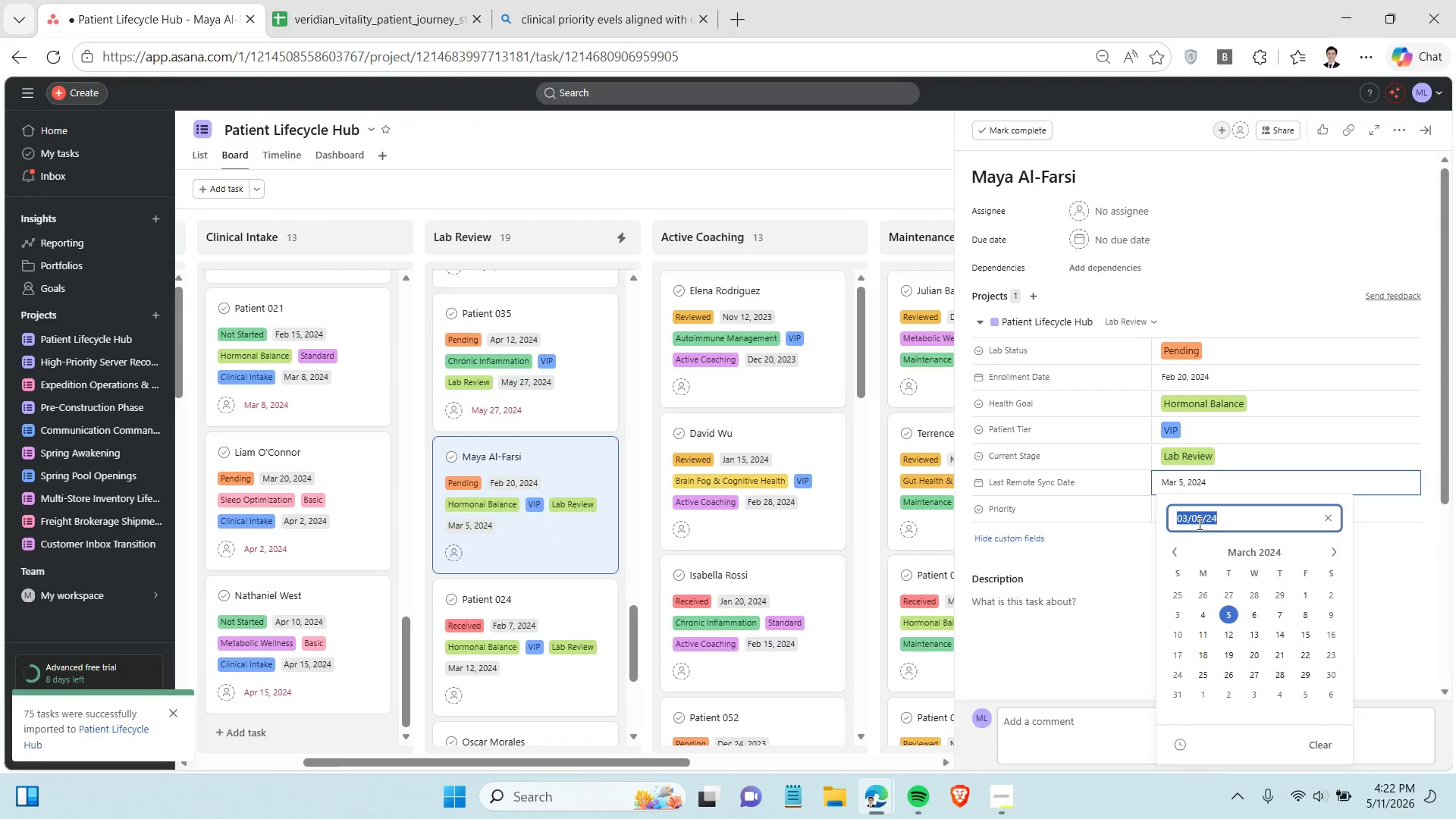 
triple_click([1198, 523])
 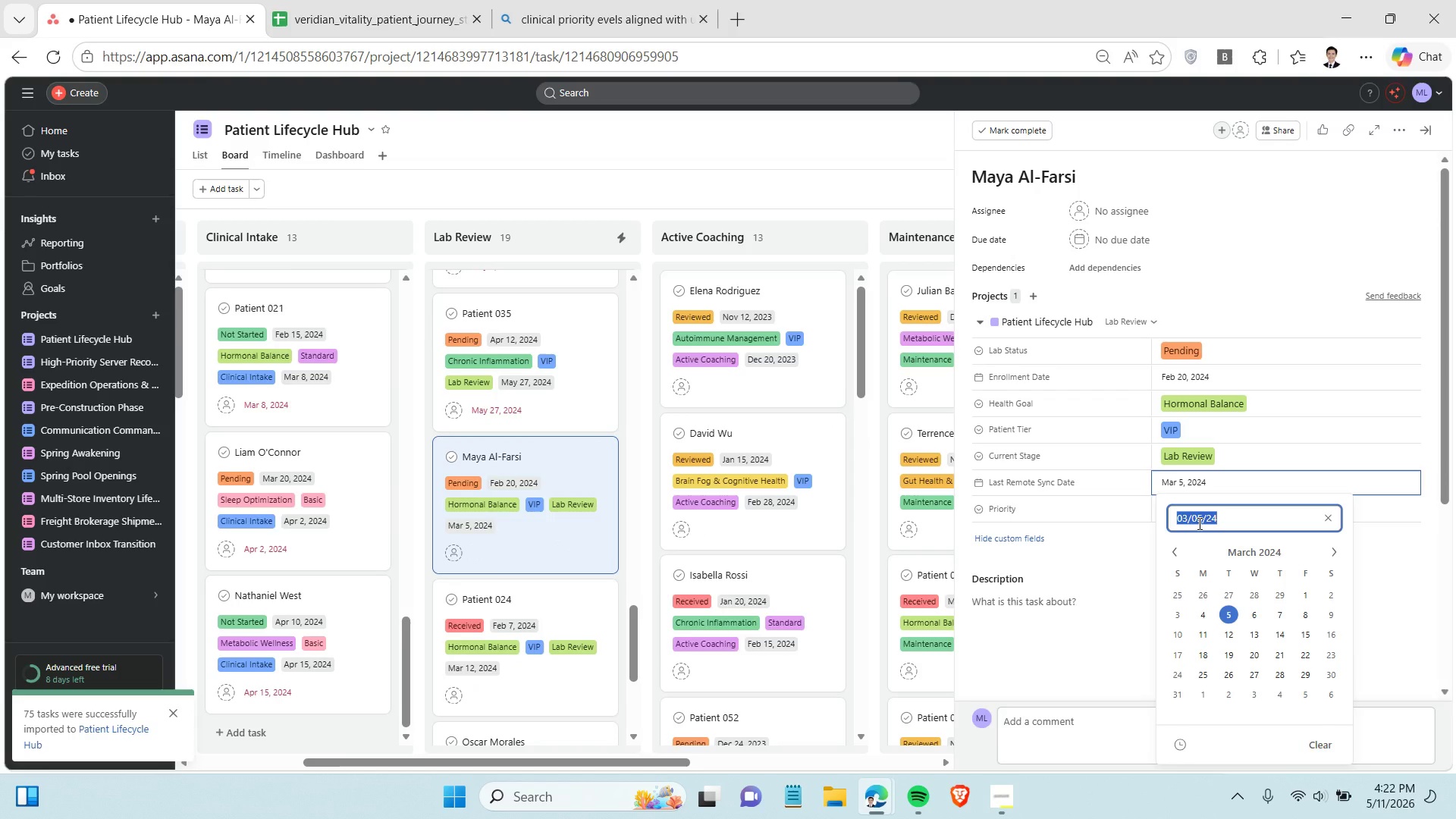 
key(Control+C)
 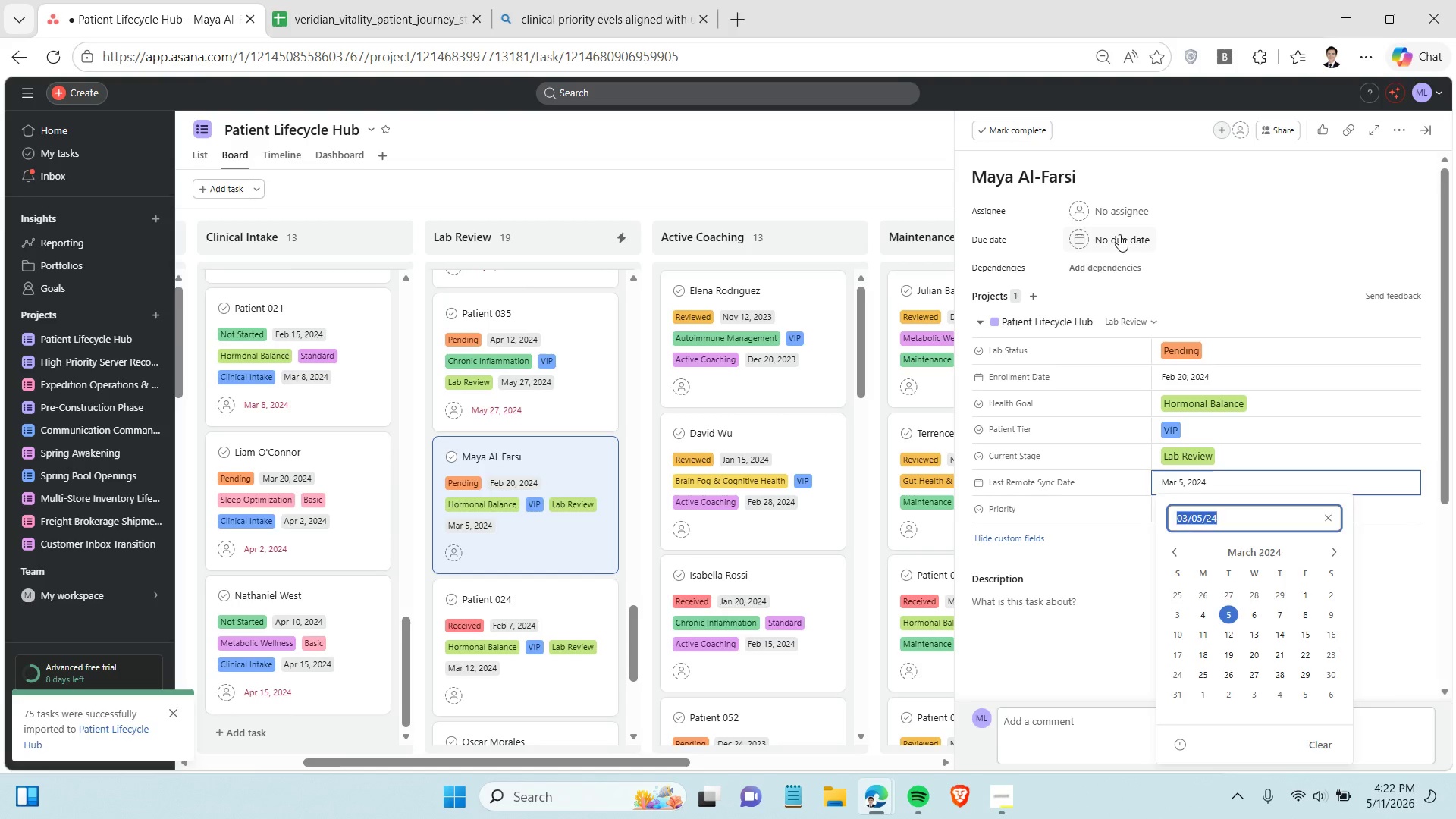 
left_click([1119, 234])
 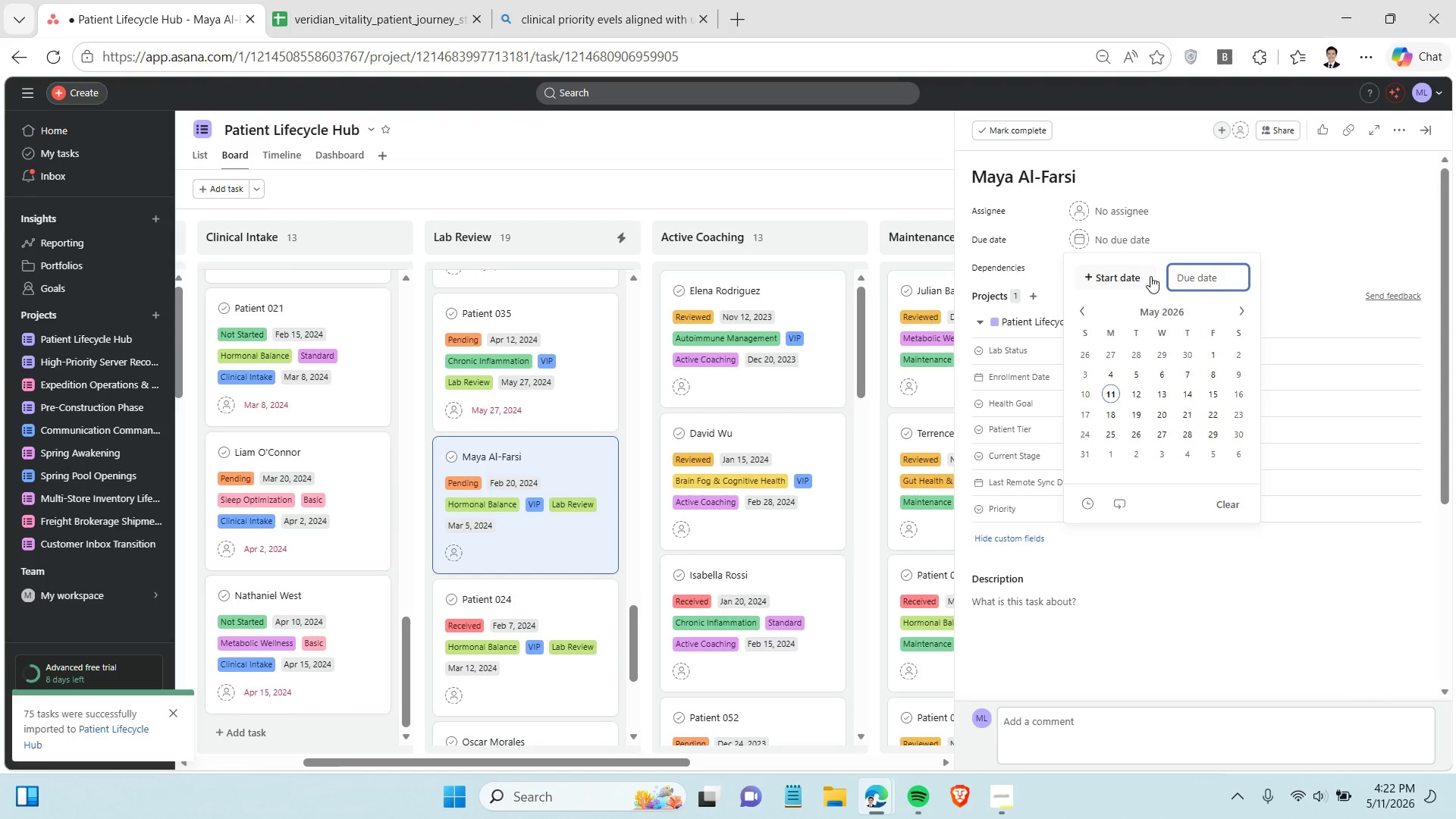 
key(Control+V)
 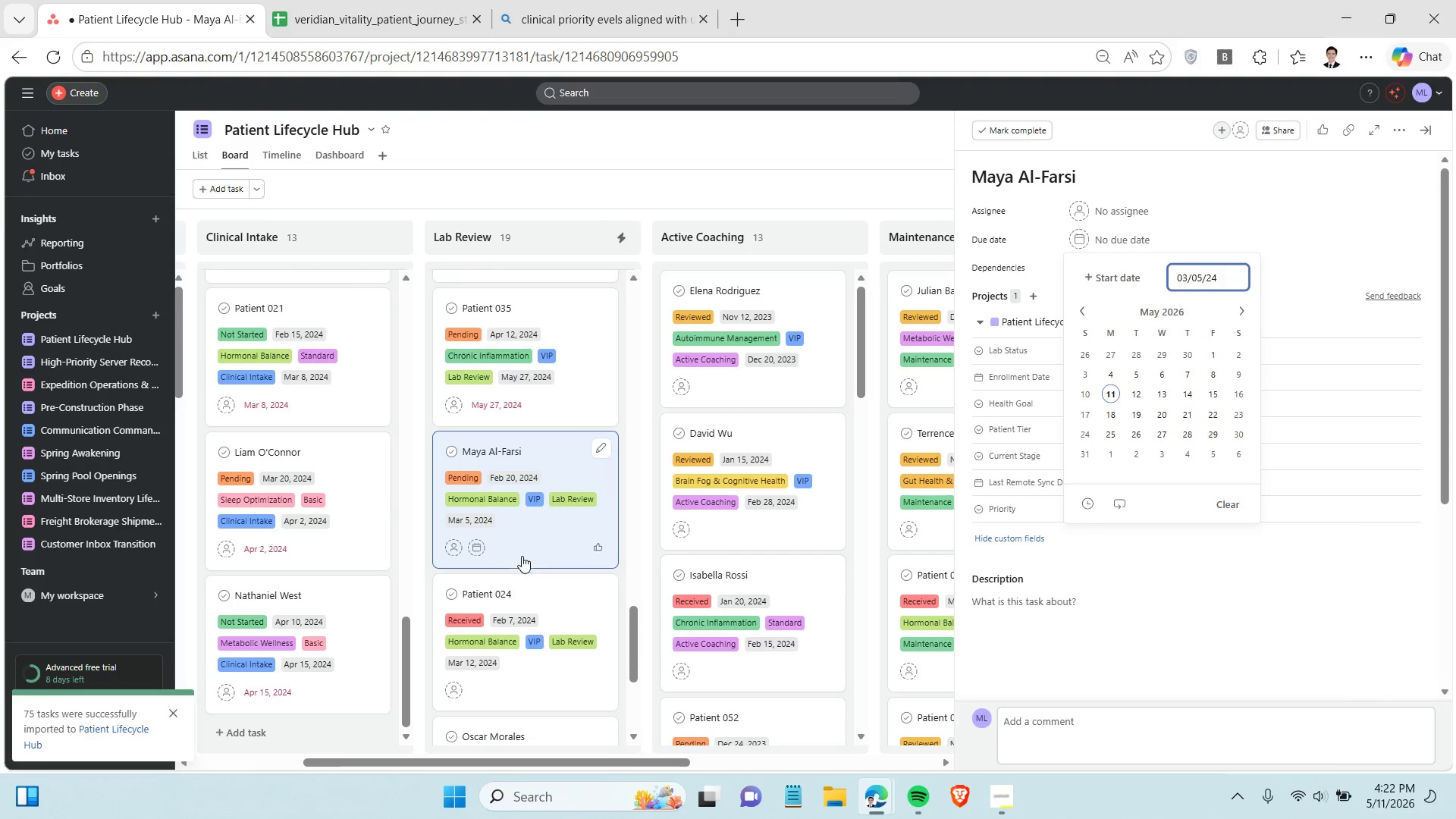 
scroll: coordinate [522, 555], scroll_direction: down, amount: 2.0
 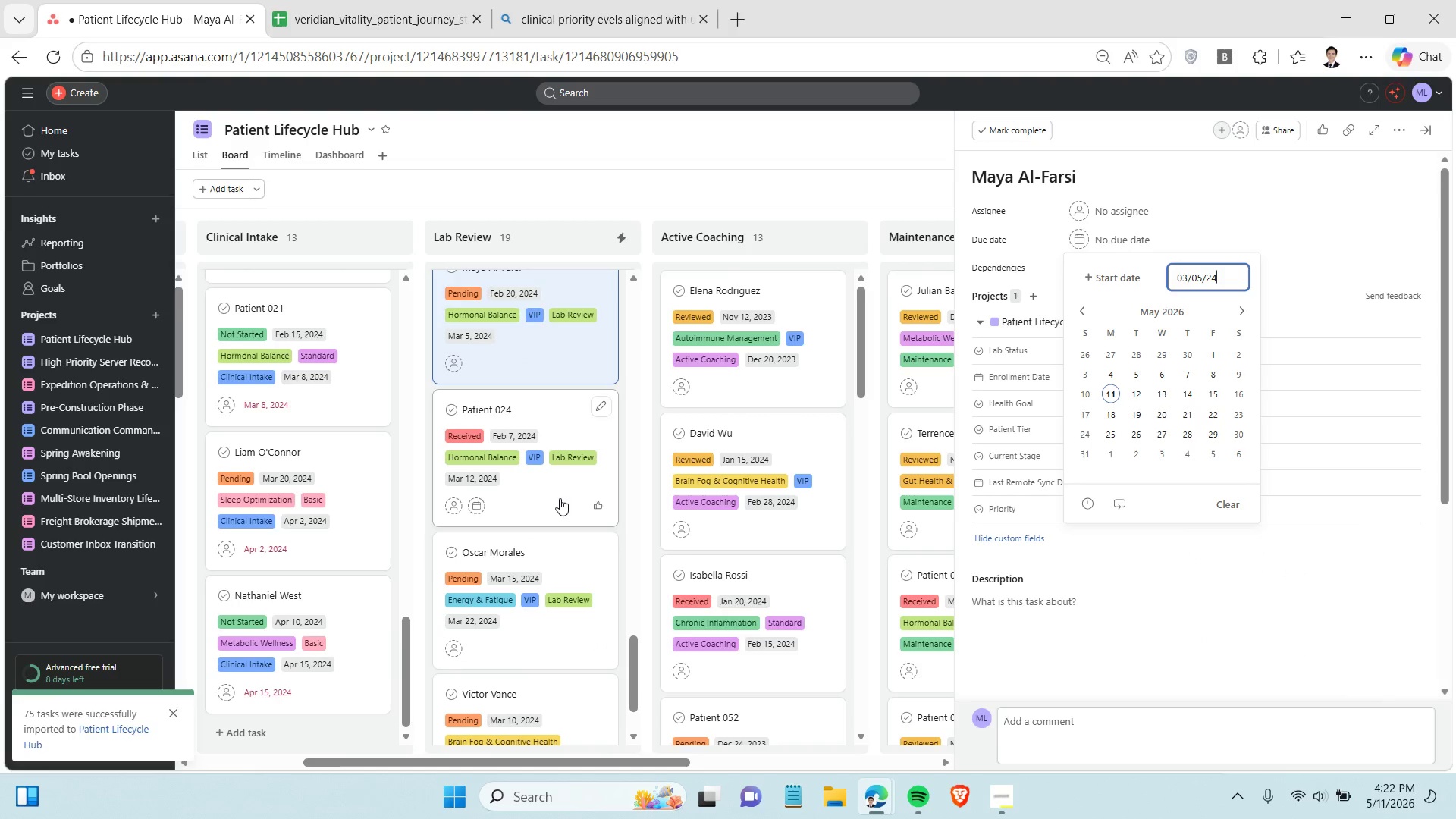 
left_click([560, 498])
 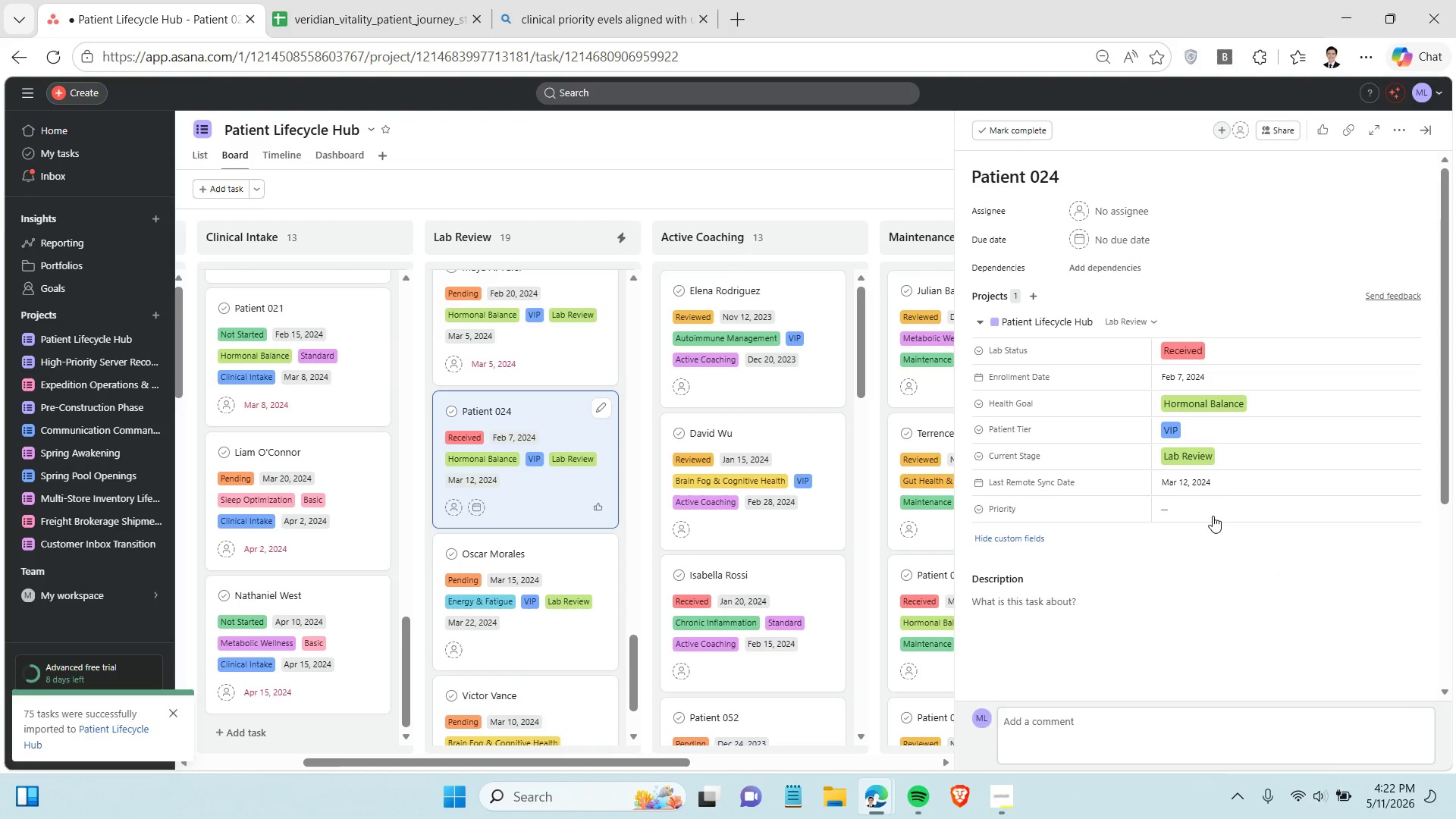 
left_click([1223, 484])
 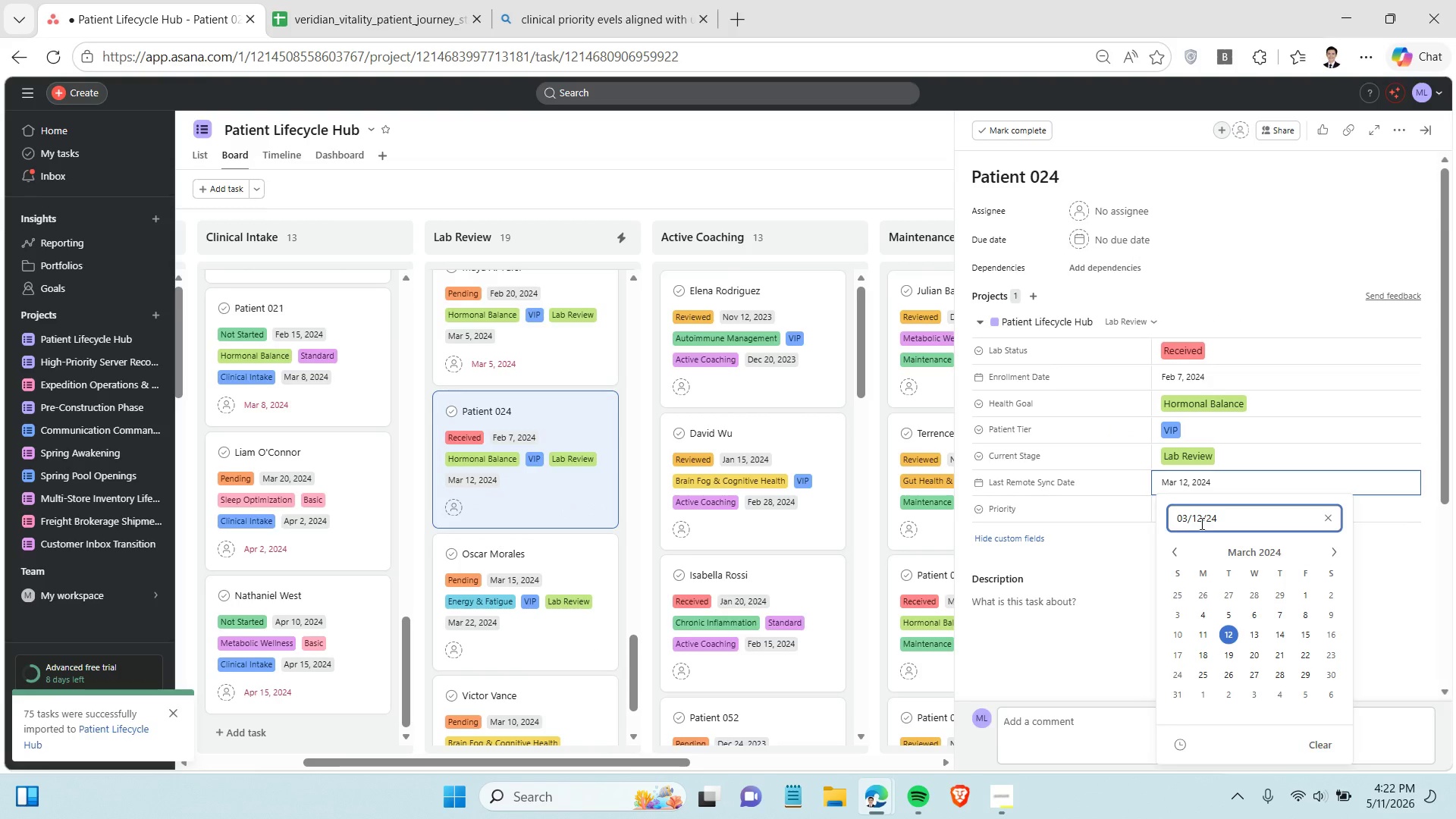 
double_click([1200, 521])
 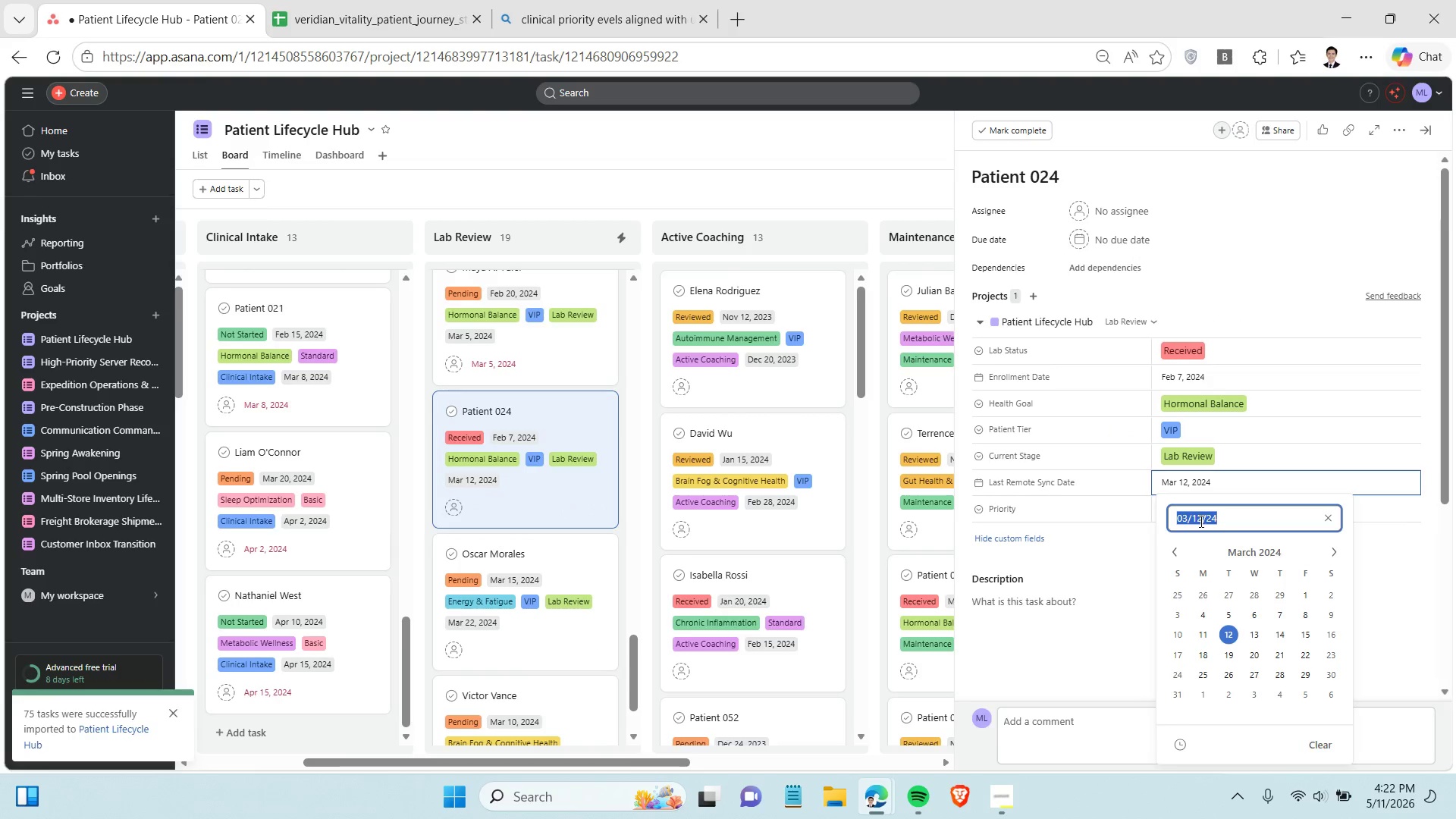 
triple_click([1200, 521])
 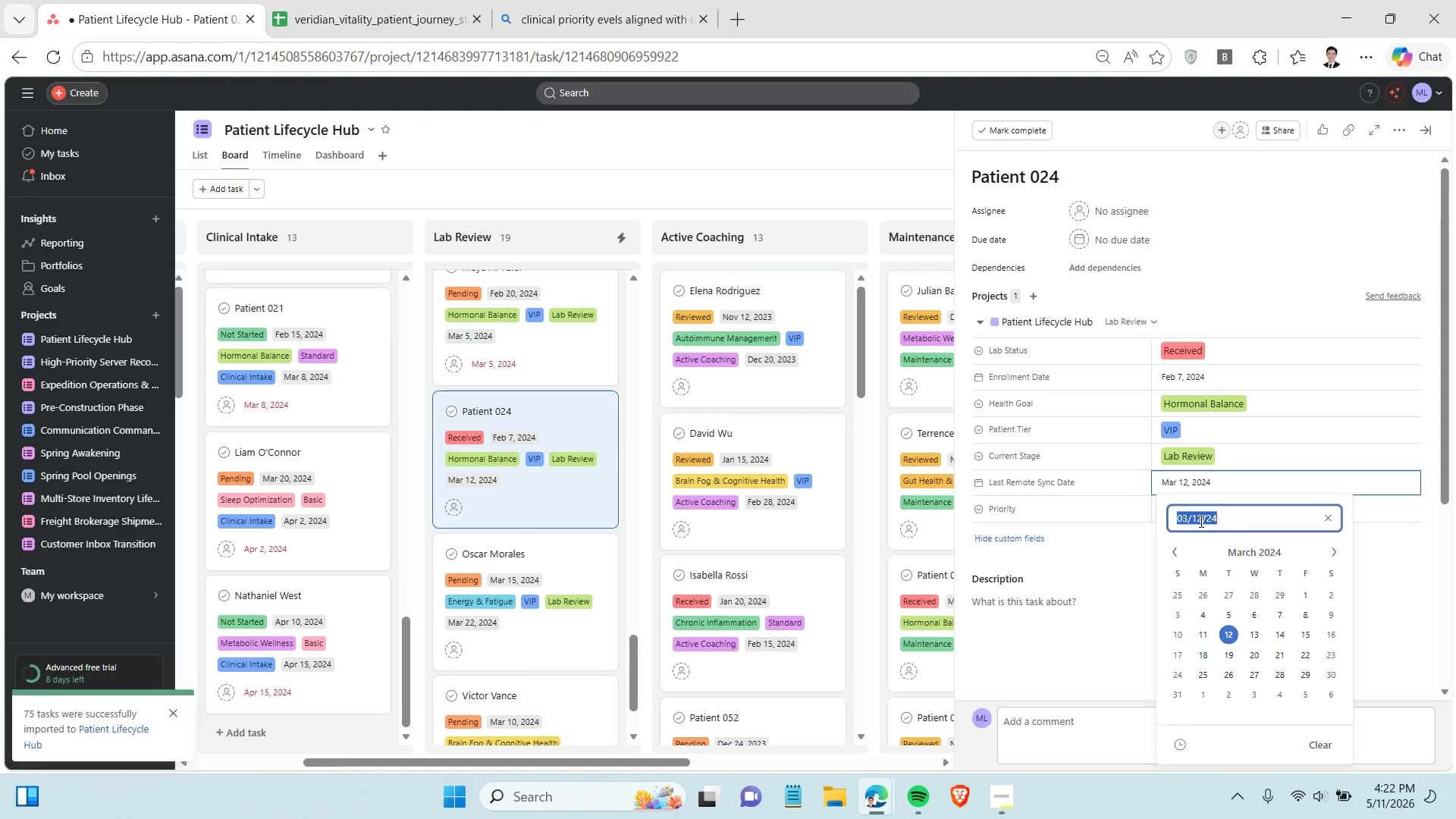 
key(Control+C)
 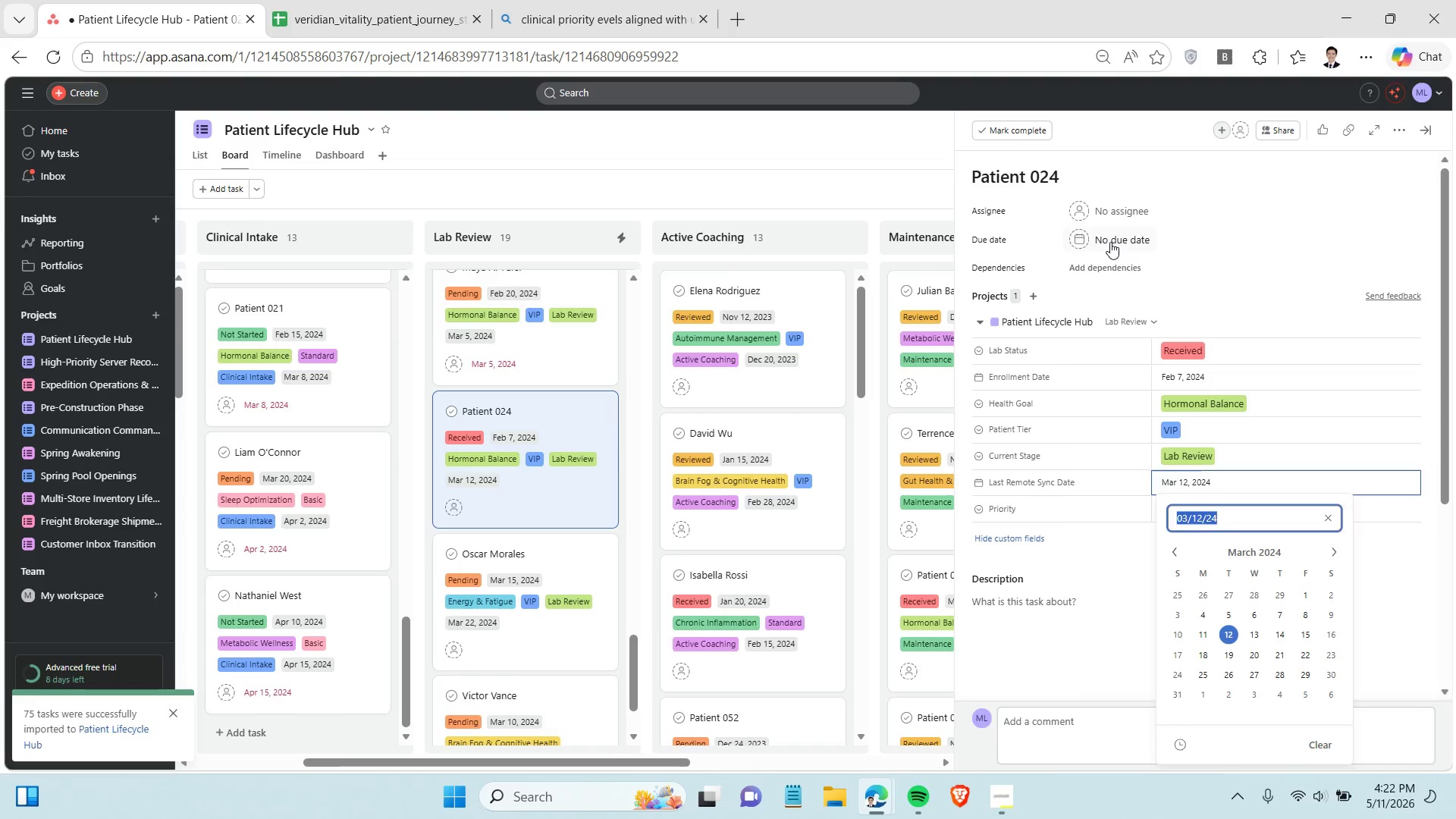 
left_click([1110, 242])
 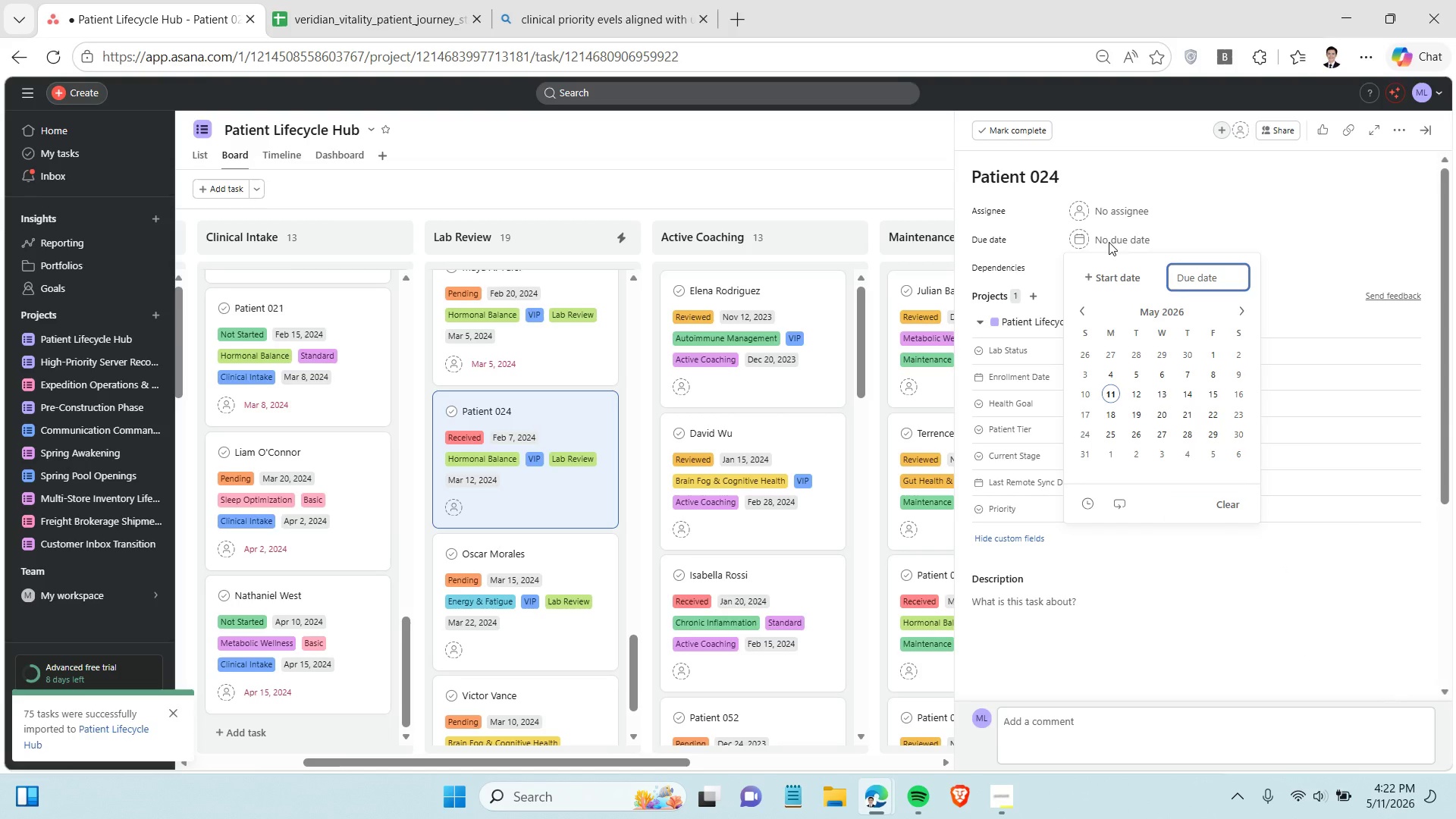 
key(Control+V)
 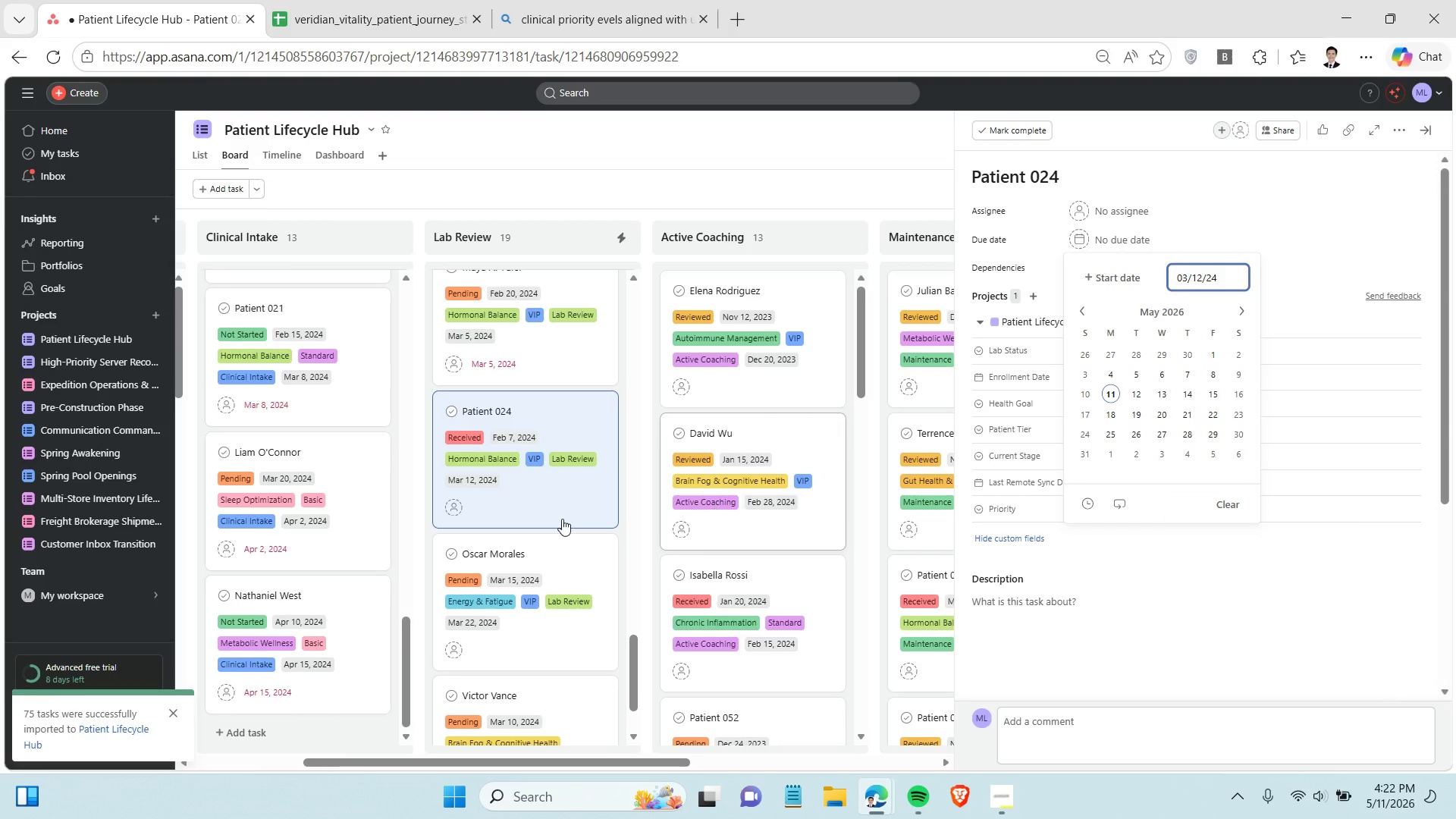 
left_click([543, 540])
 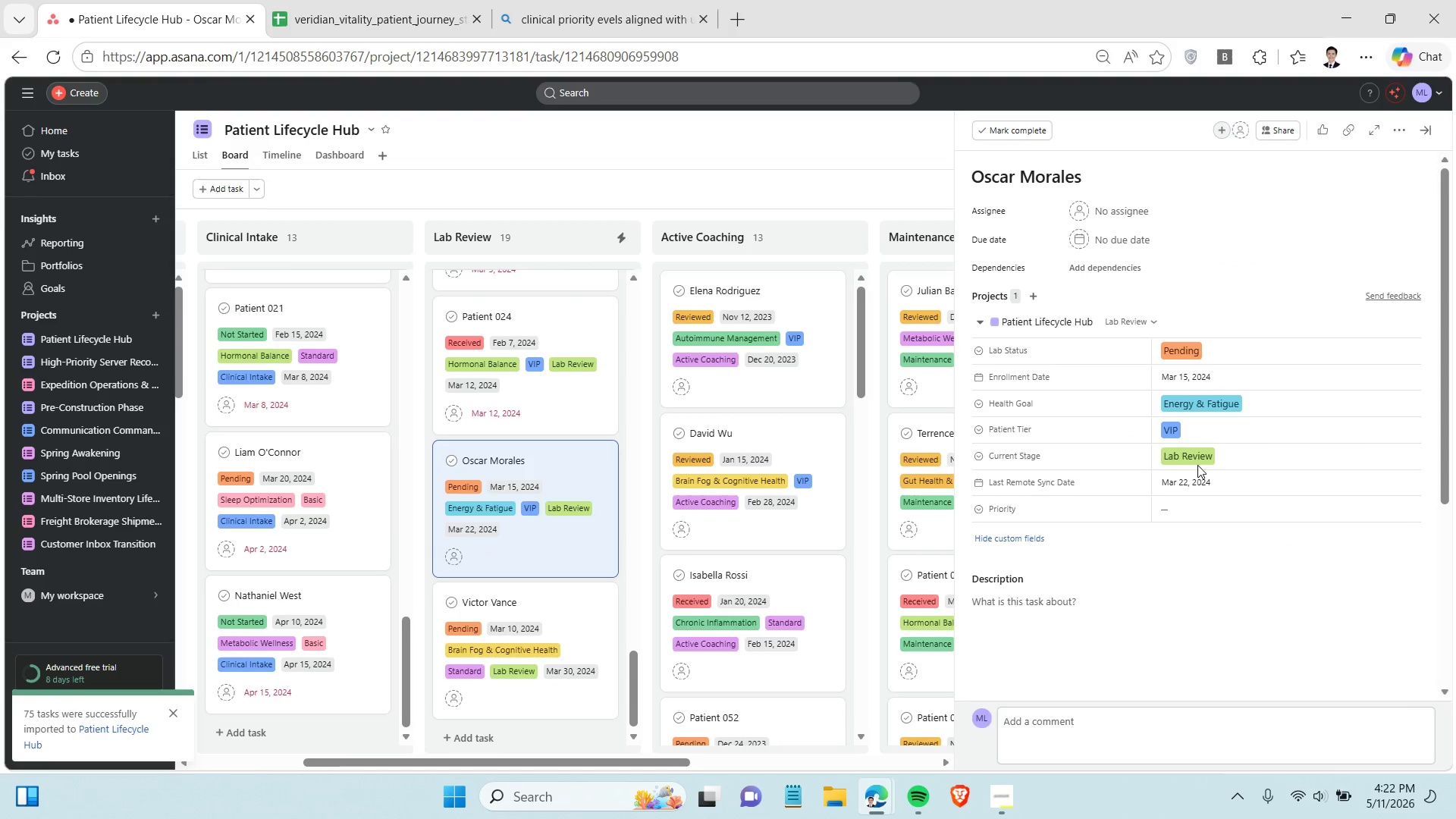 
scroll: coordinate [551, 524], scroll_direction: down, amount: 1.0
 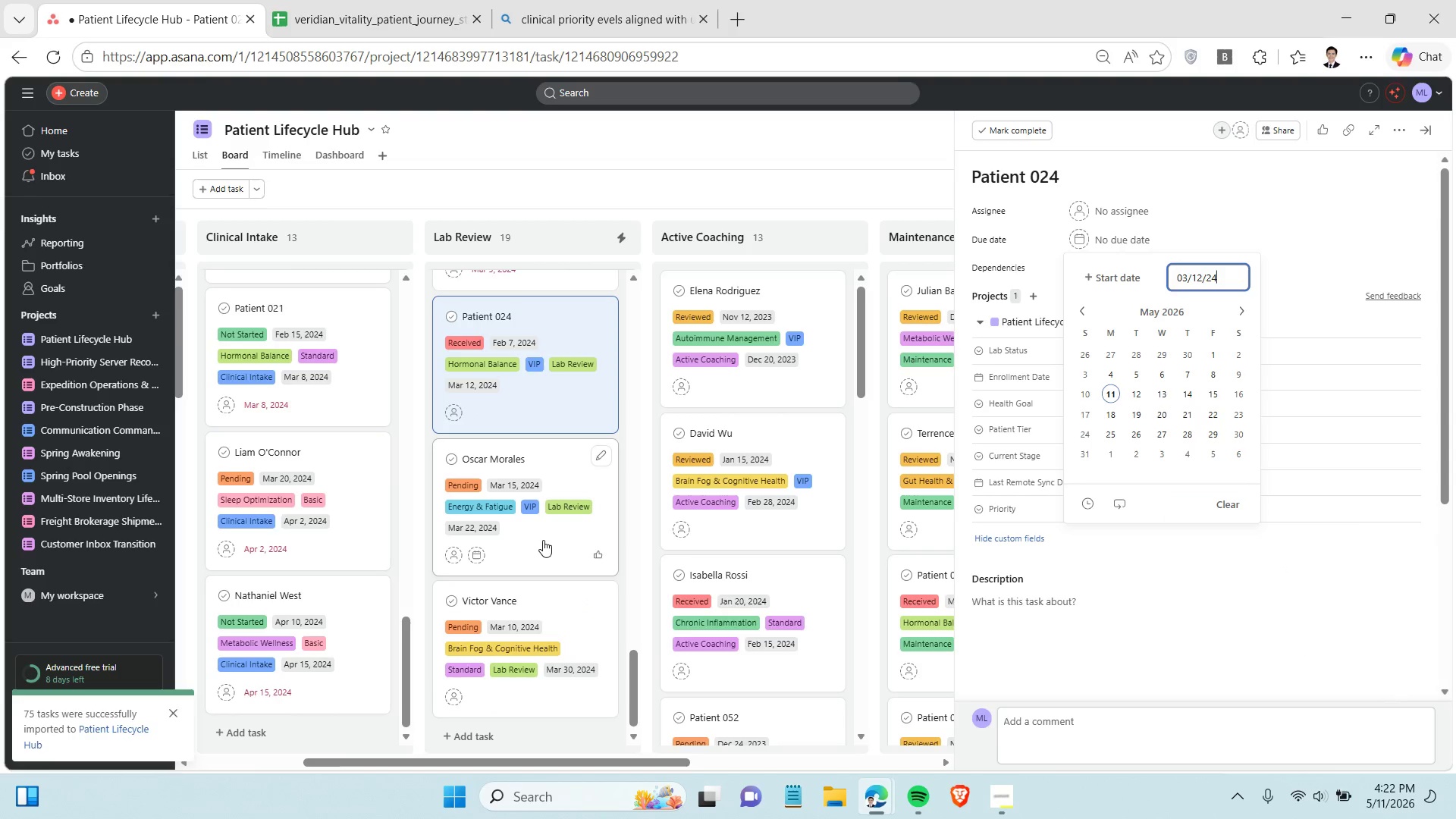 
left_click([1203, 490])
 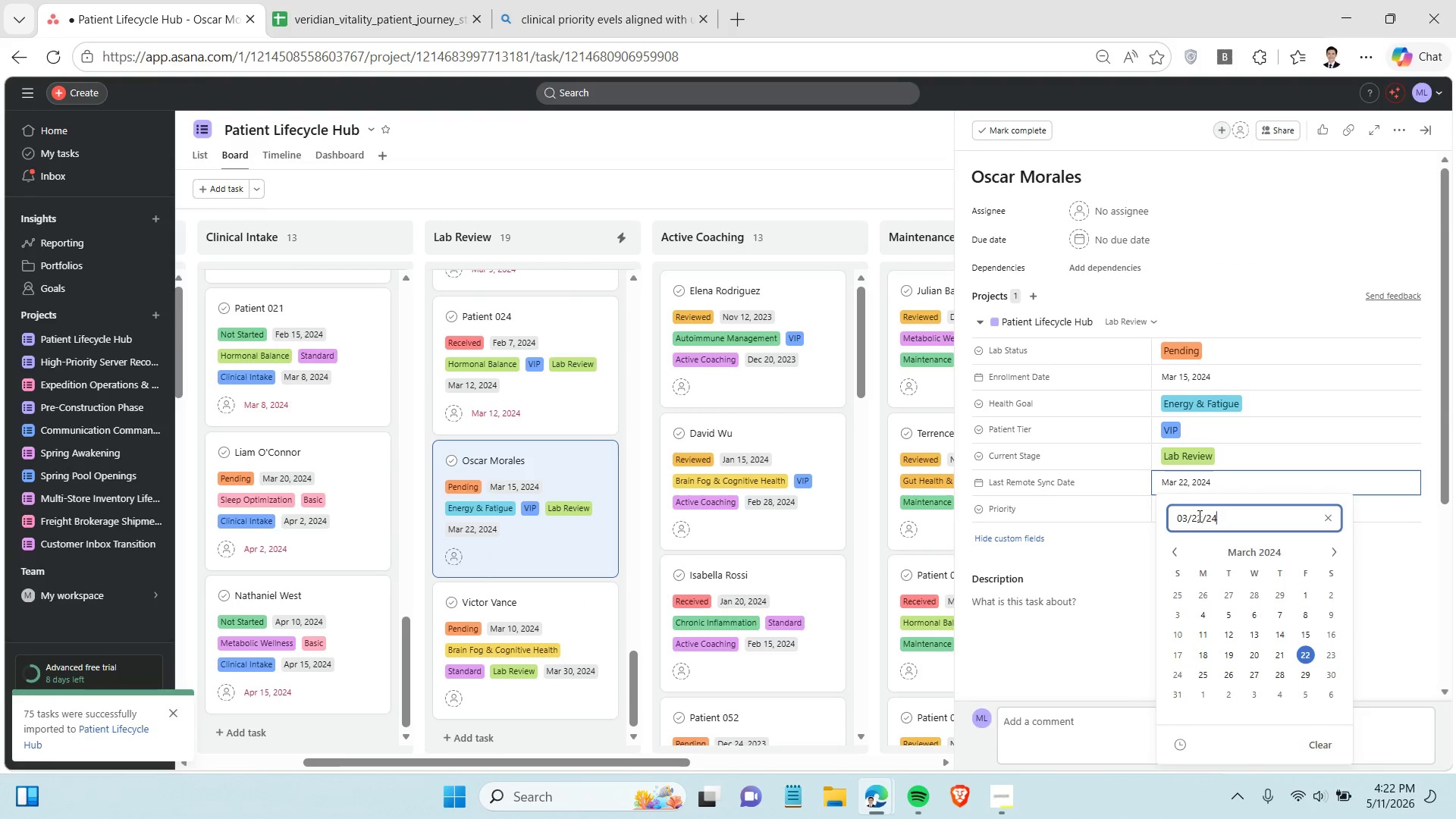 
double_click([1198, 516])
 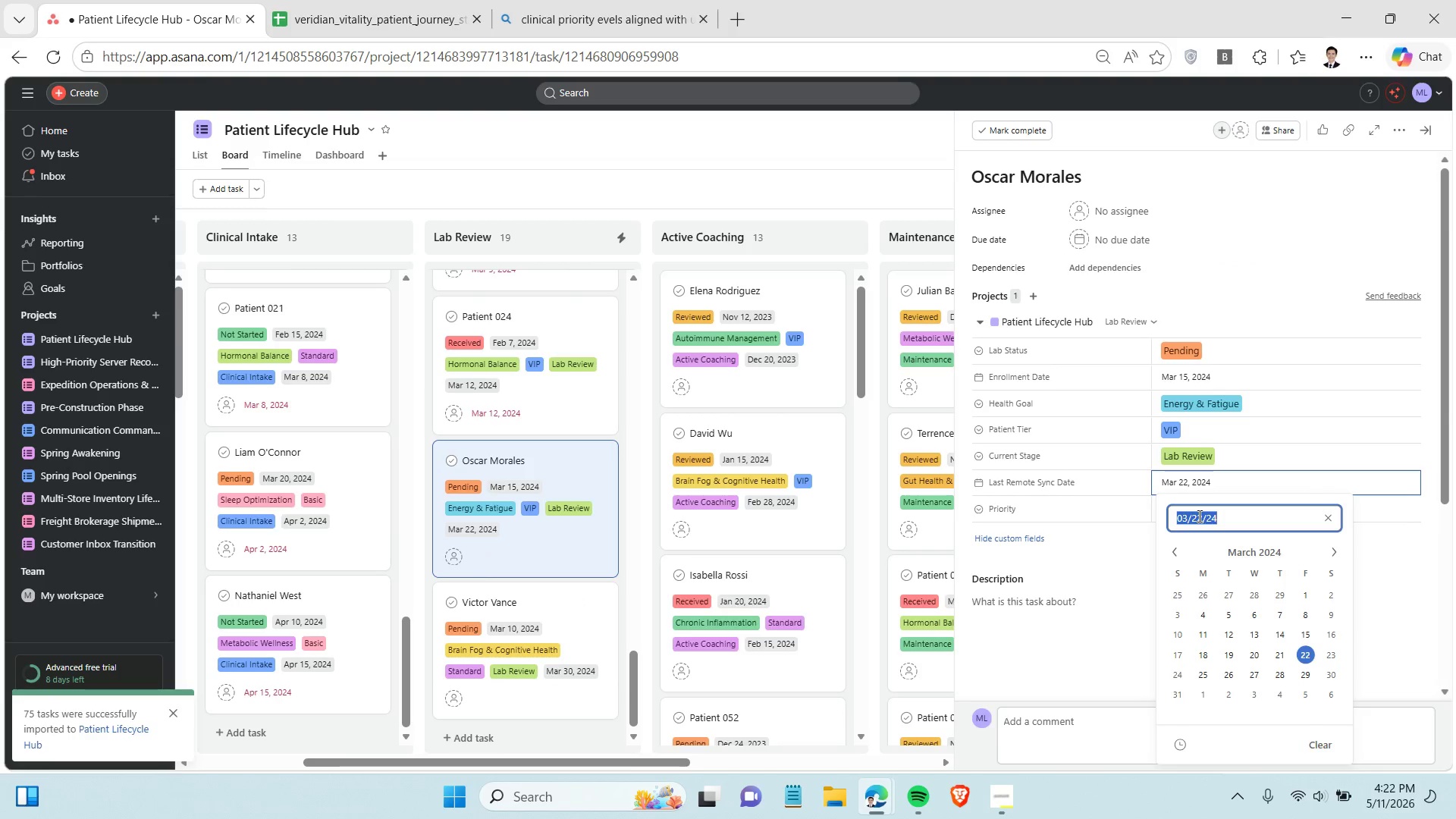 
triple_click([1198, 516])
 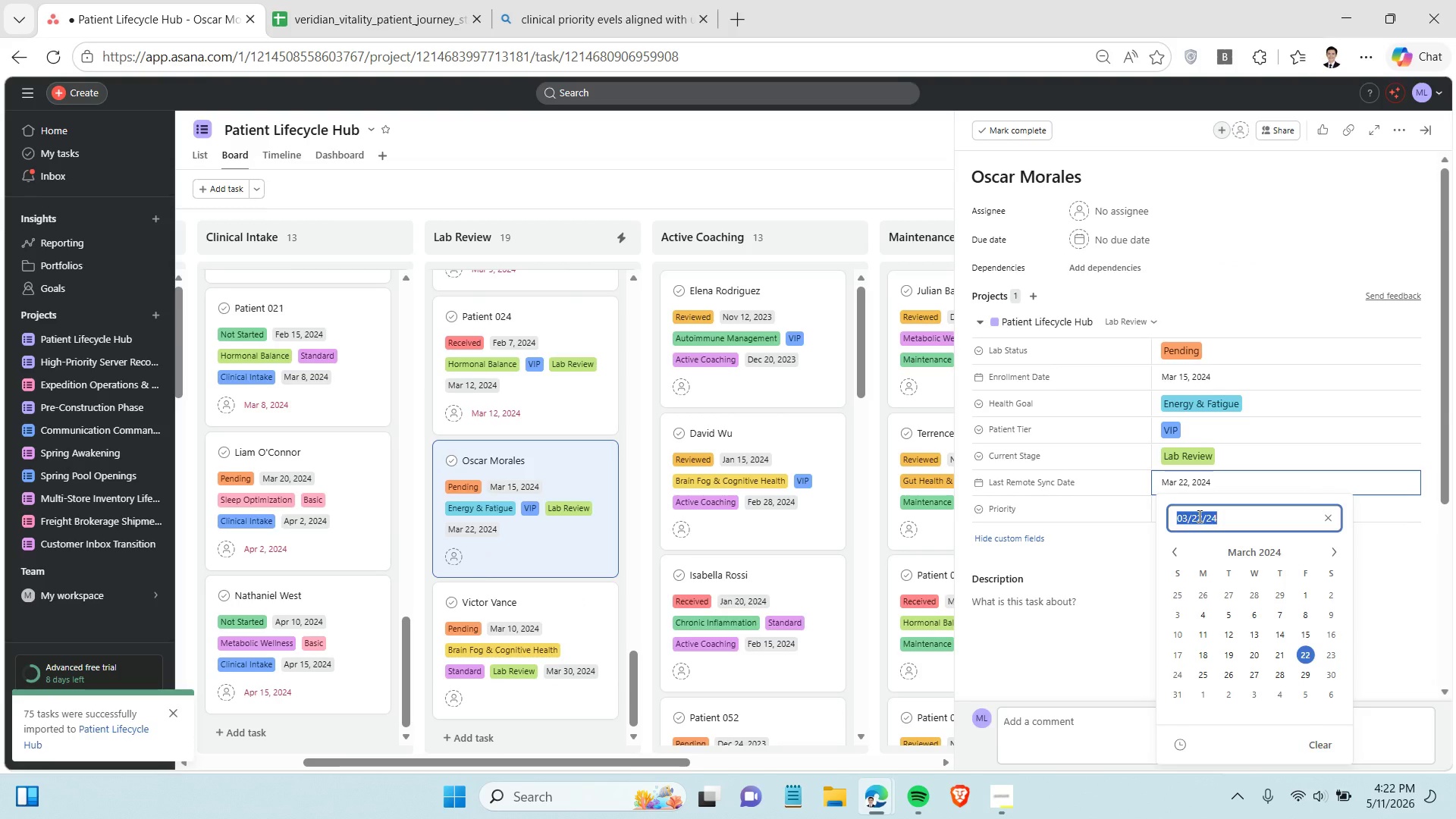 
key(Control+C)
 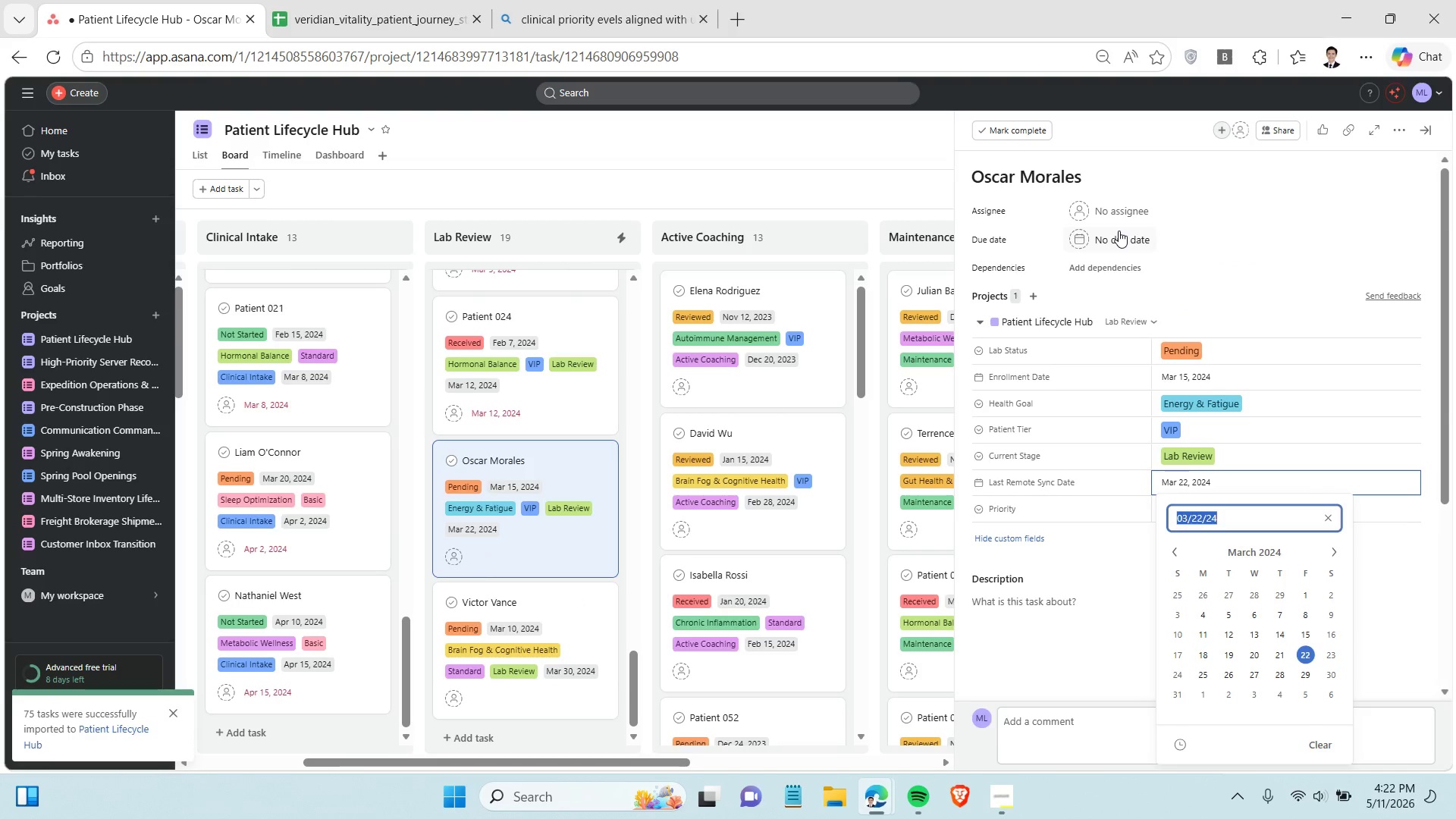 
left_click([1119, 231])
 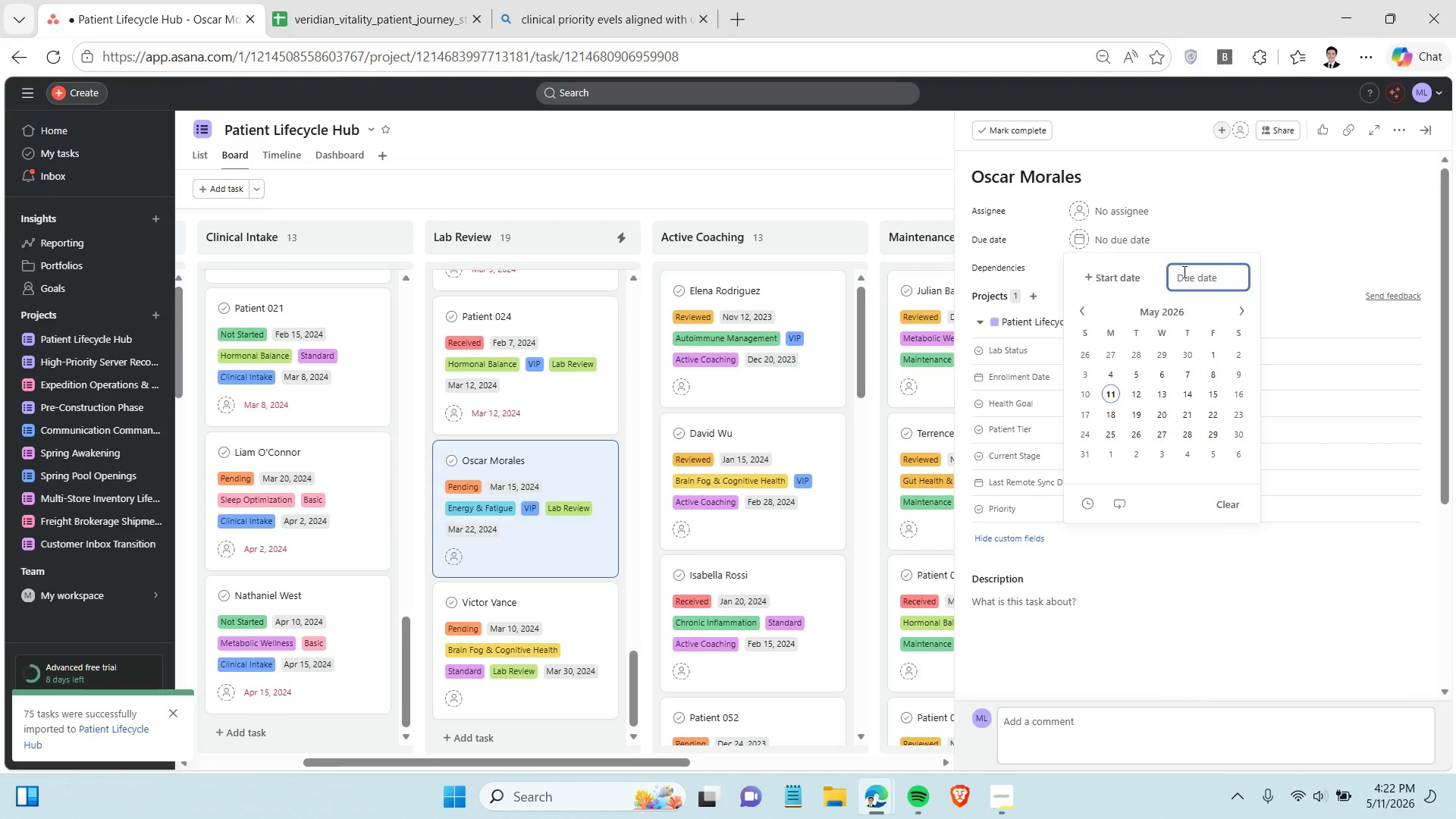 
key(Control+V)
 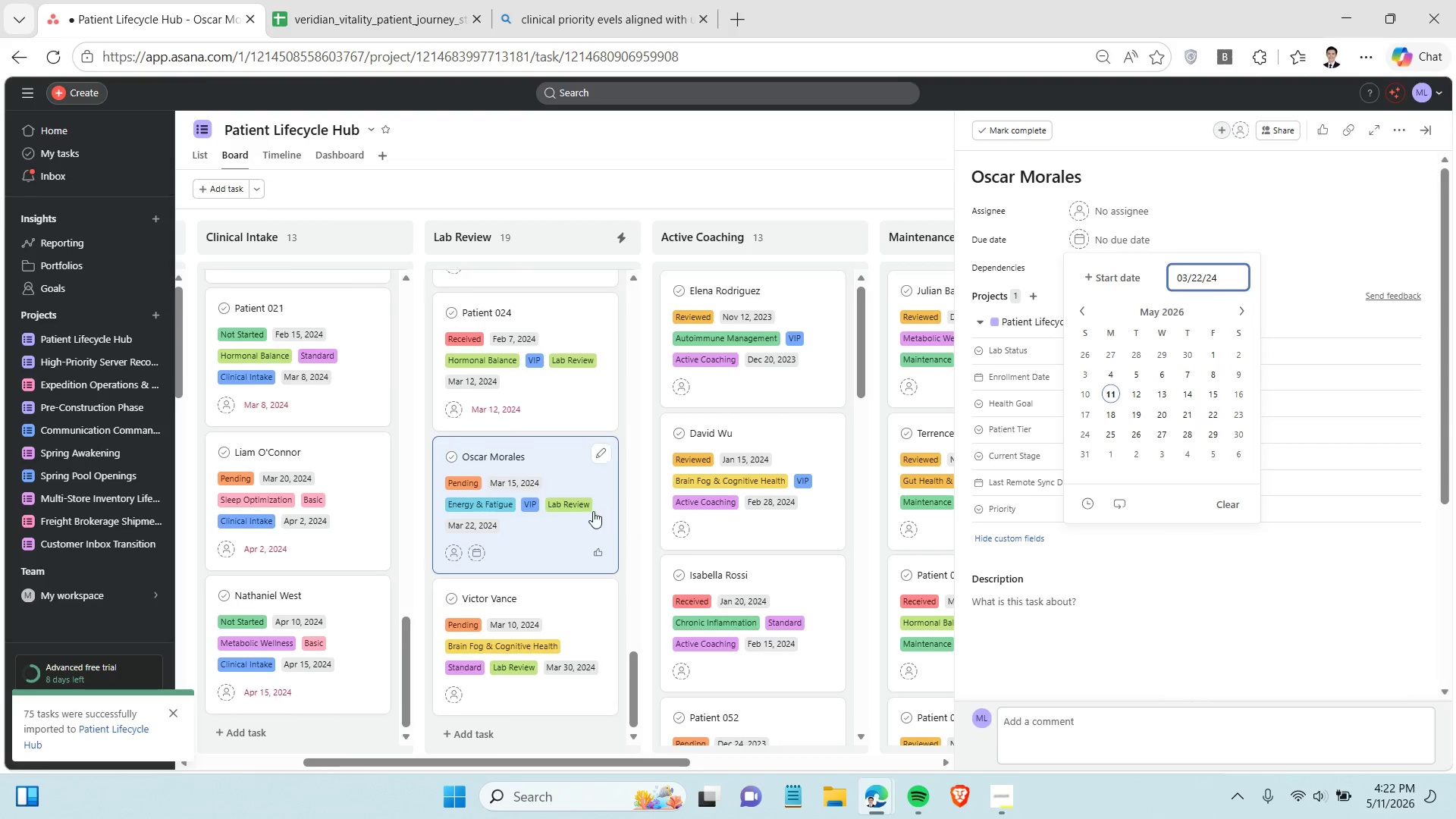 
scroll: coordinate [593, 511], scroll_direction: down, amount: 3.0
 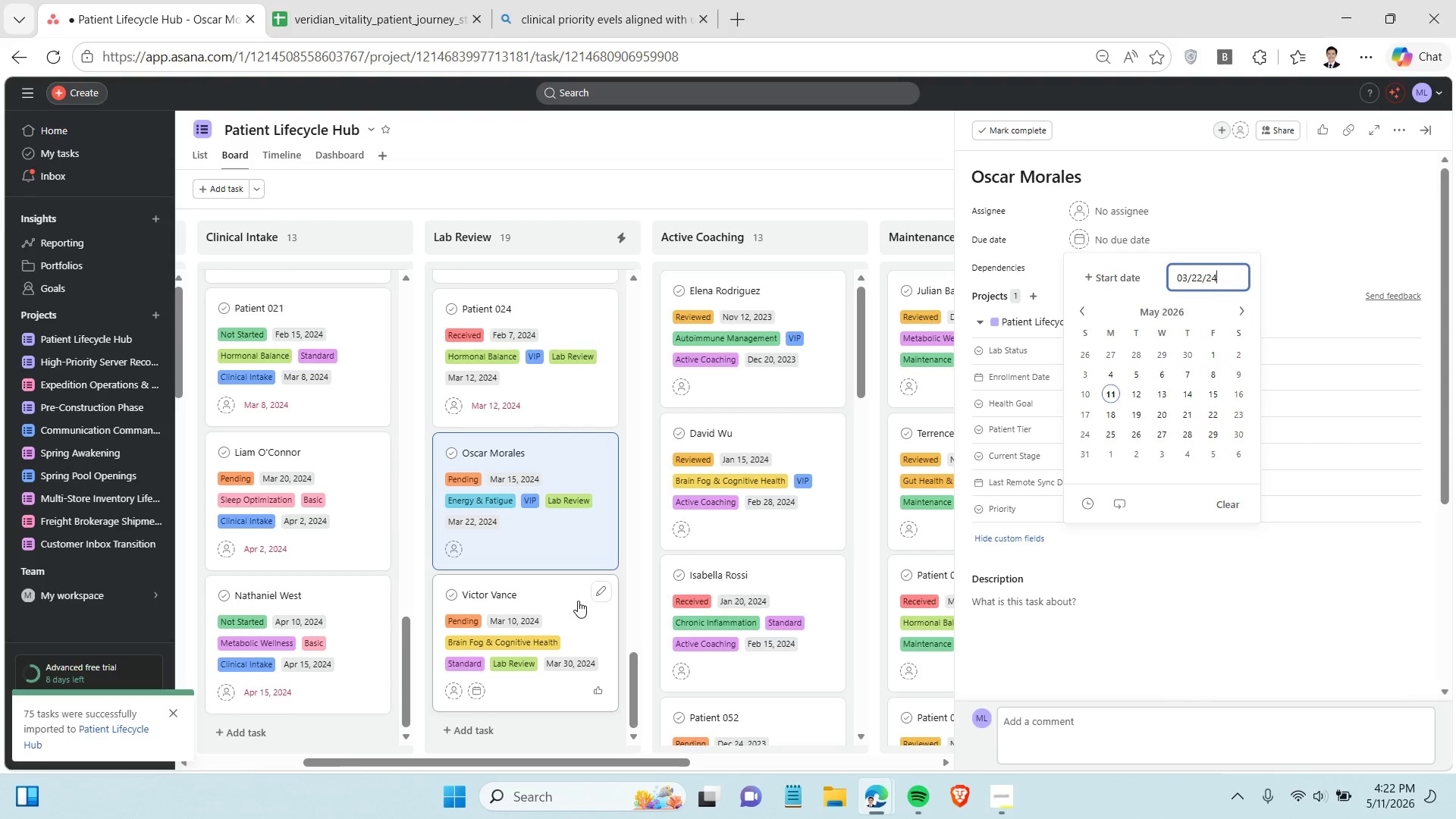 
left_click([578, 601])
 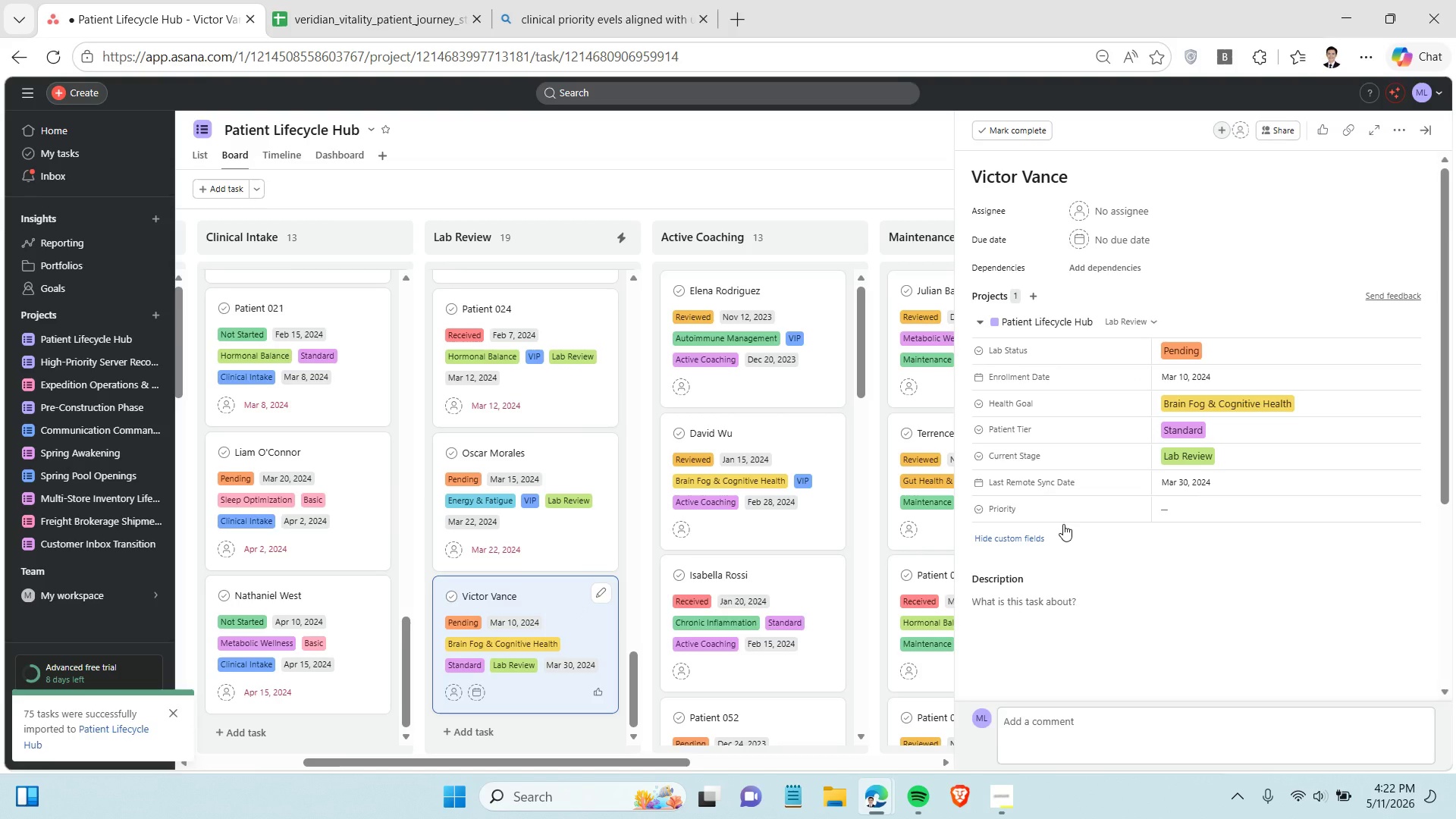 
left_click([1181, 482])
 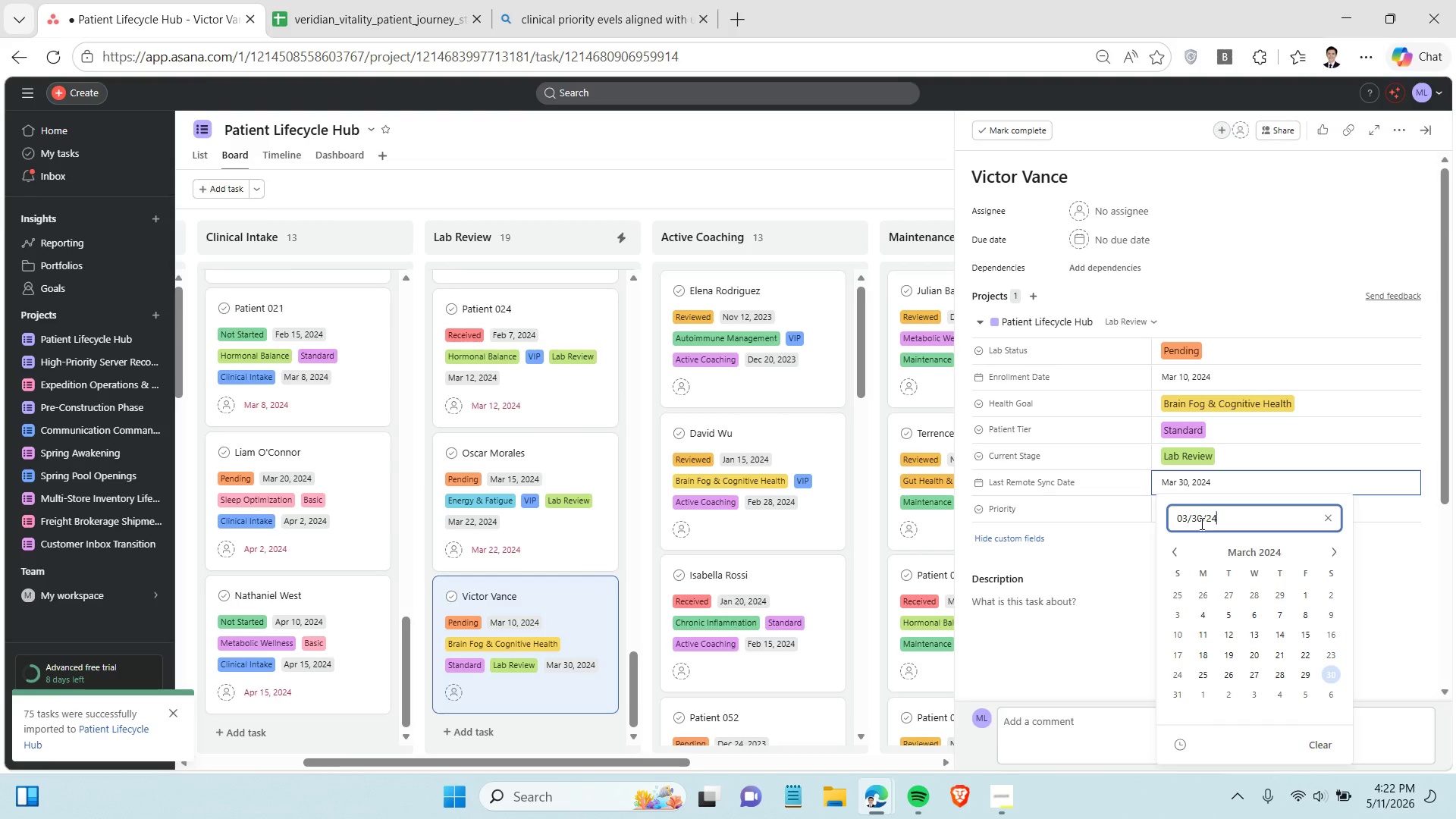 
double_click([1201, 523])
 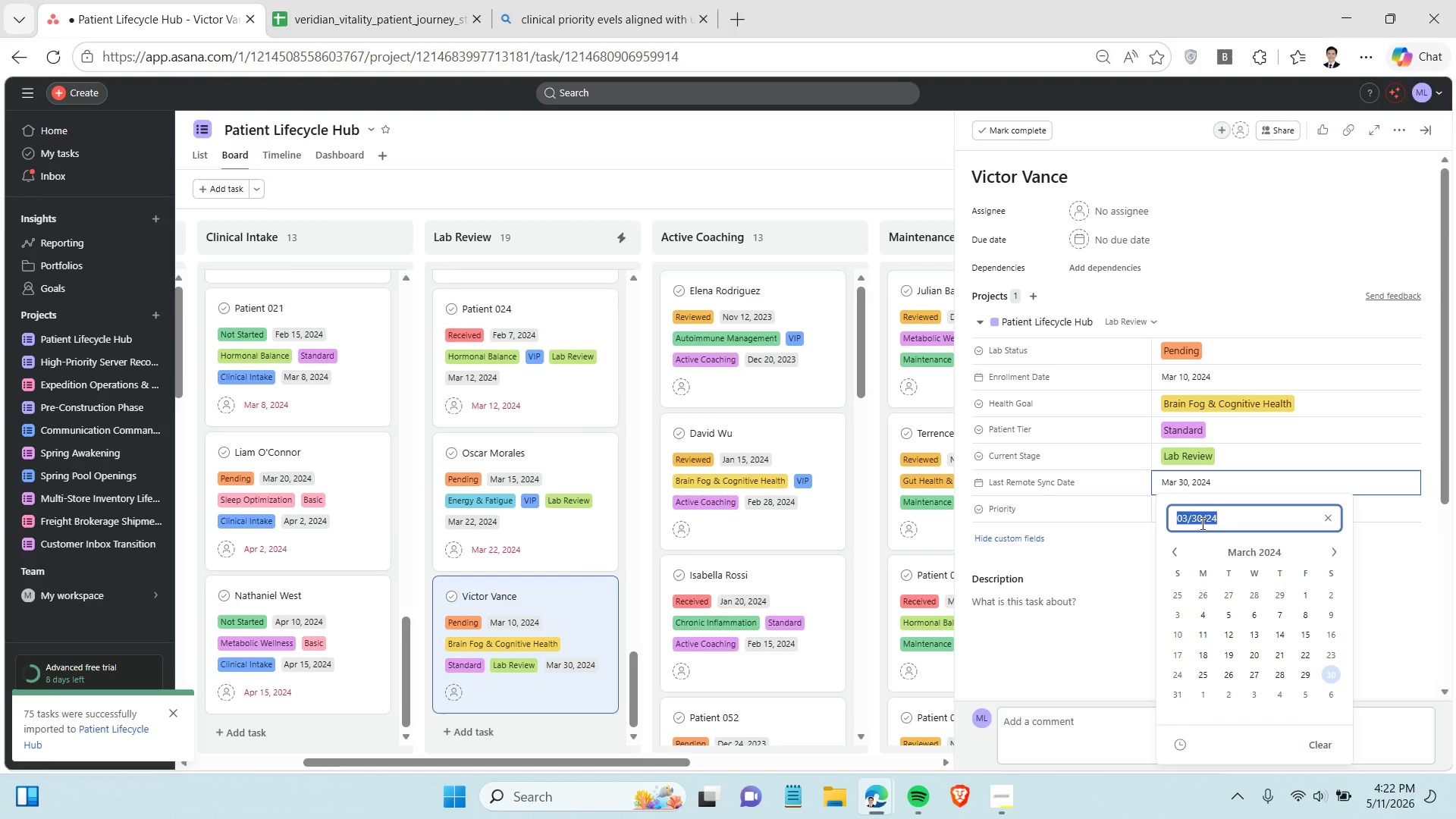 
triple_click([1201, 523])
 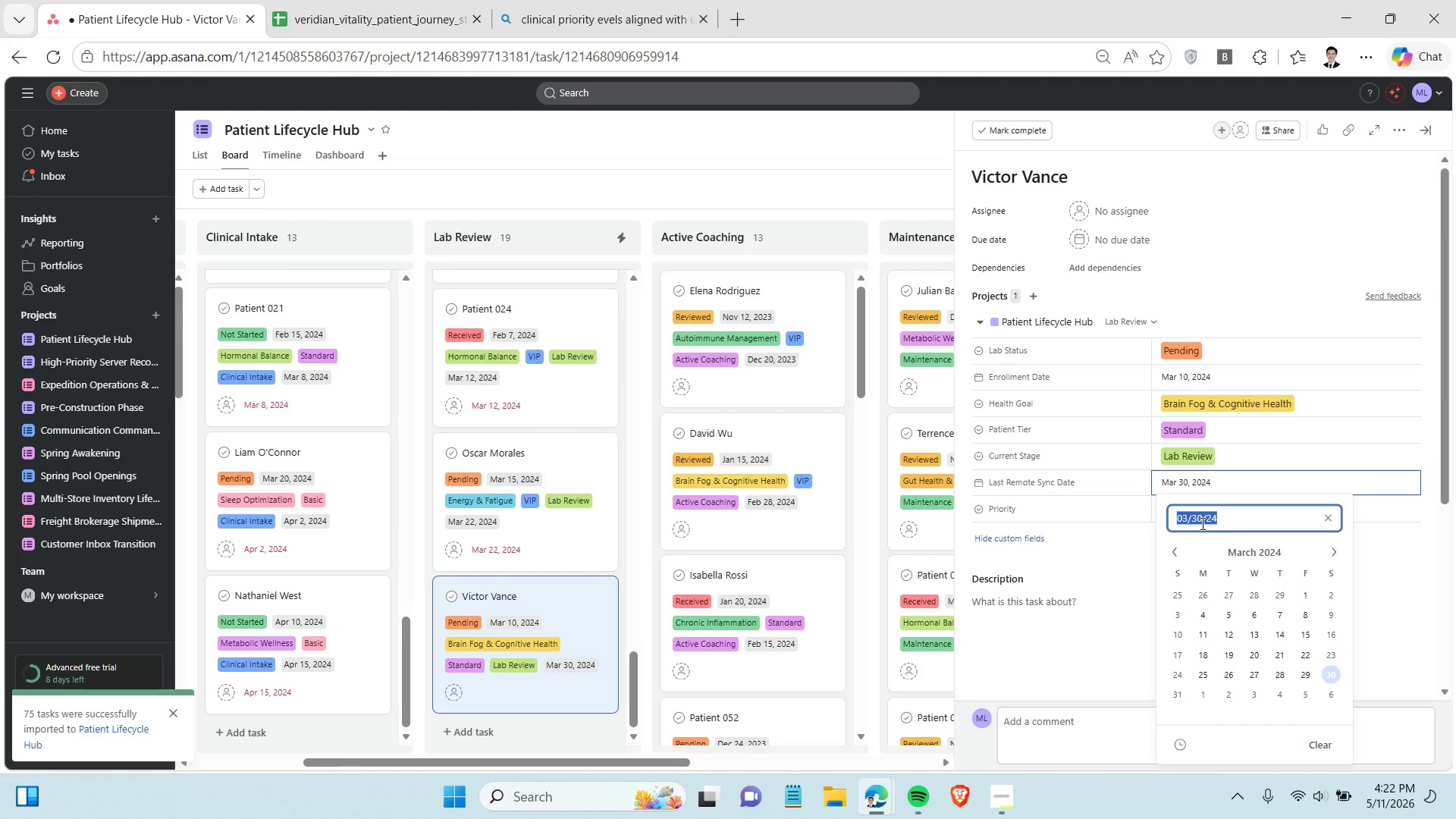 
key(Control+C)
 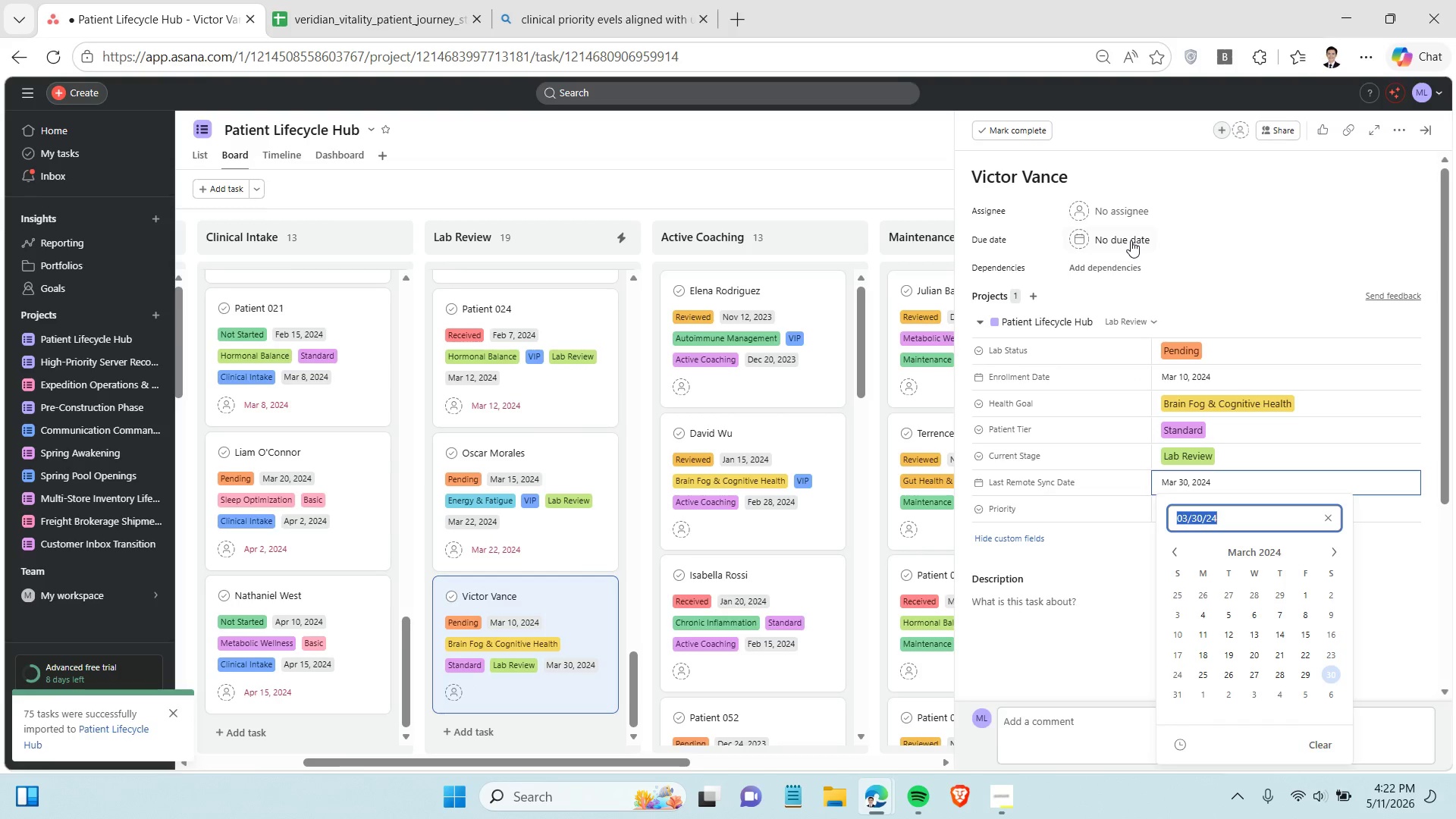 
left_click([1131, 240])
 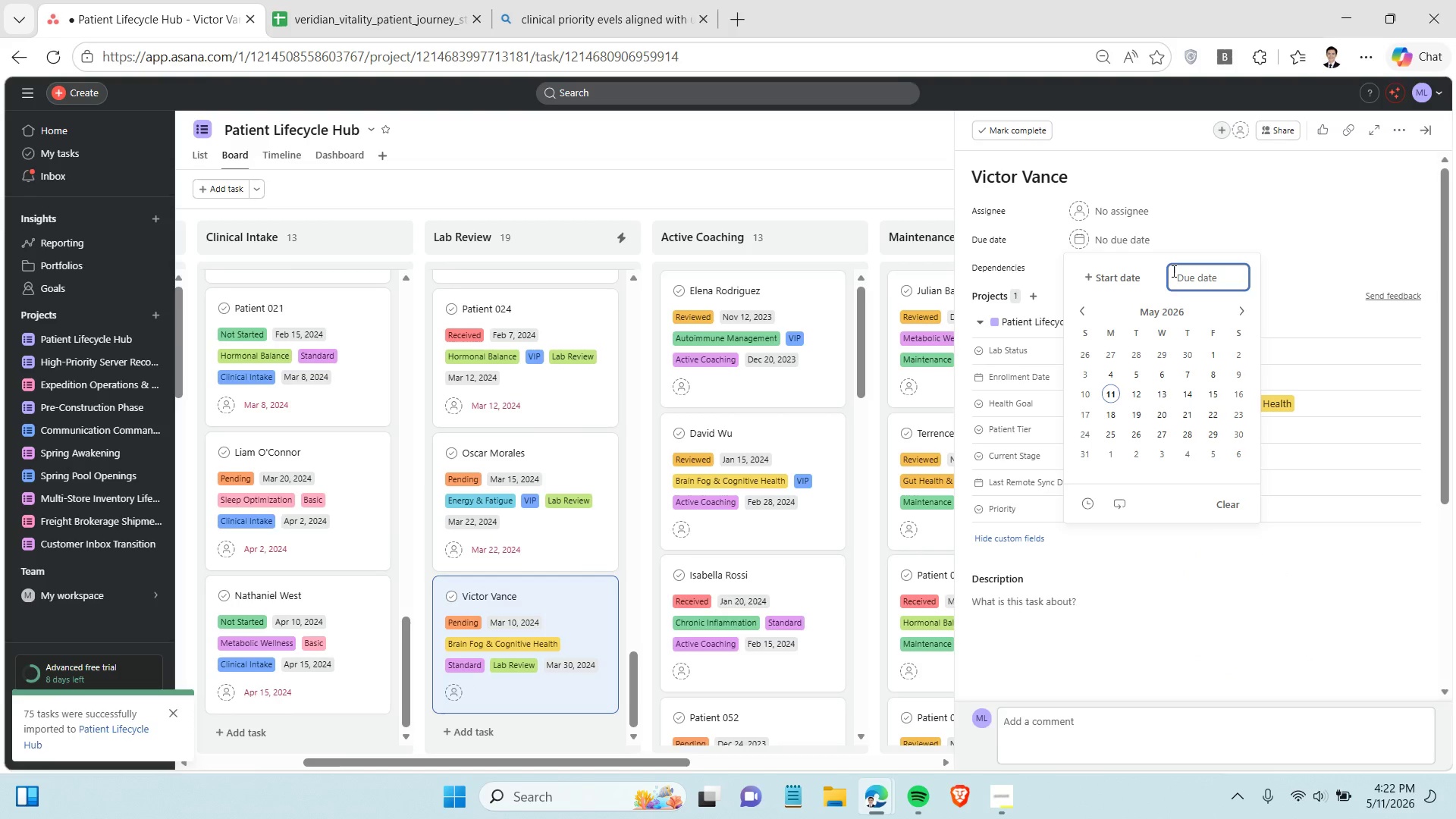 
key(Control+V)
 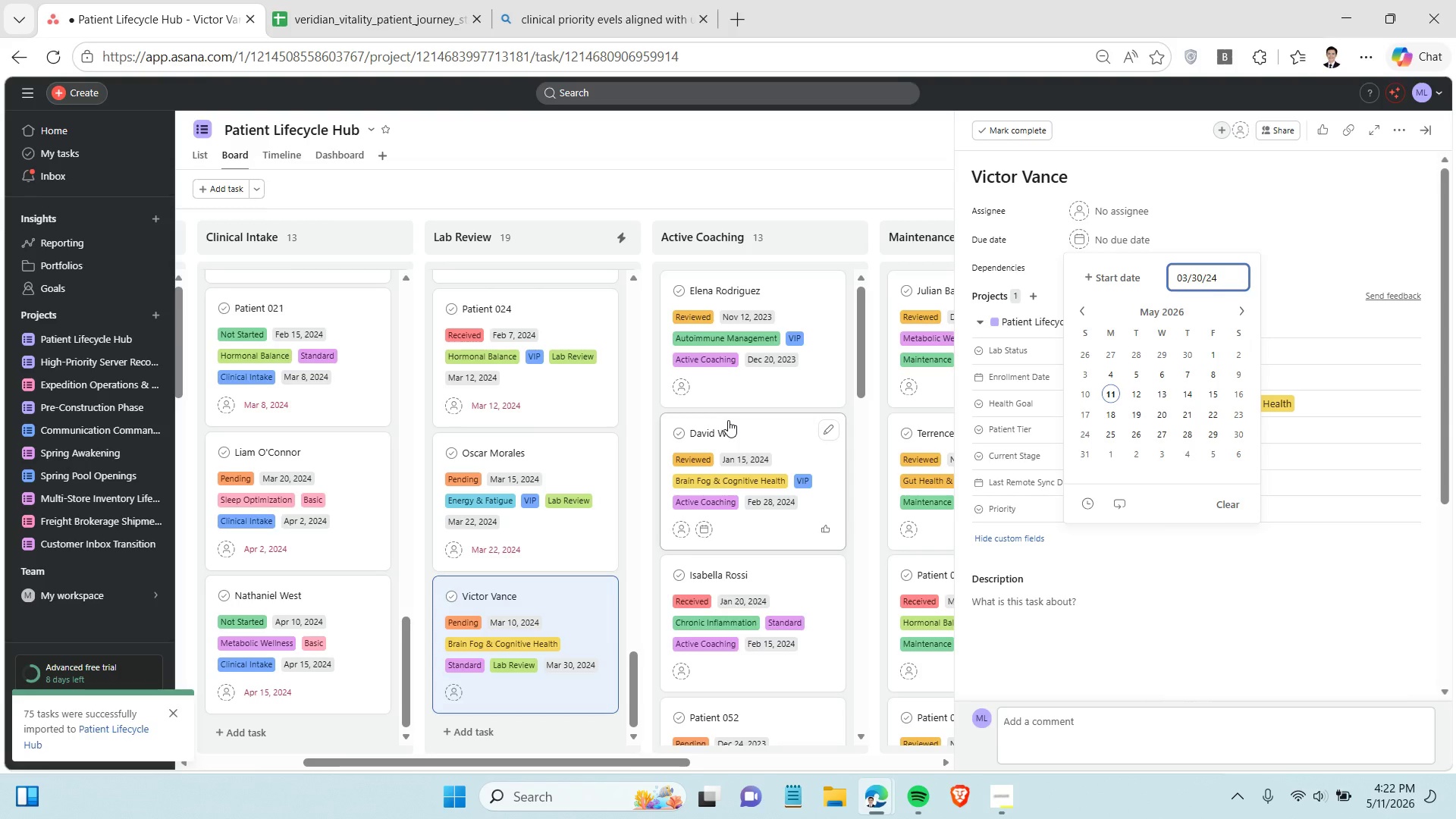 
scroll: coordinate [728, 420], scroll_direction: up, amount: 5.0
 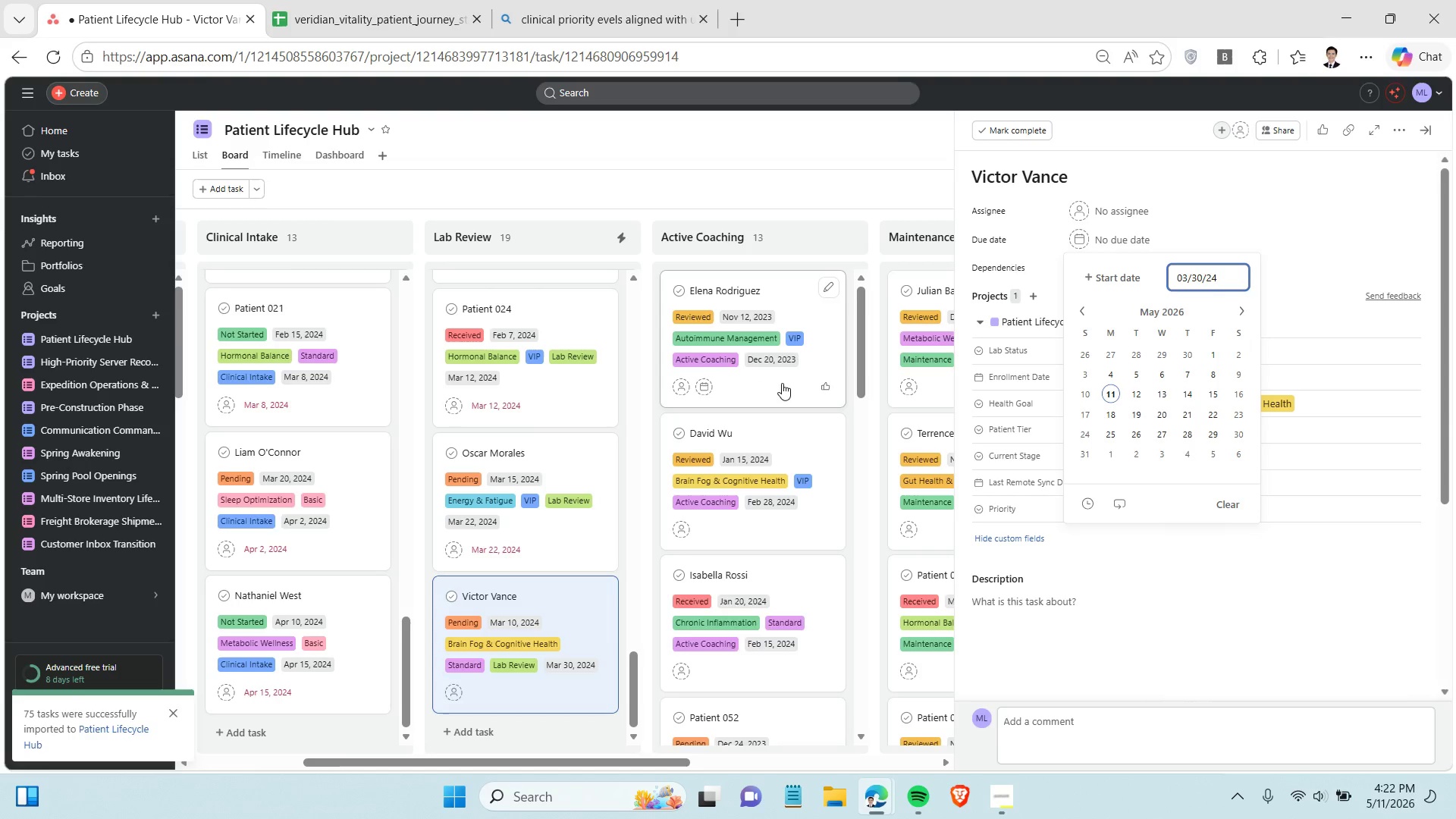 
left_click([782, 383])
 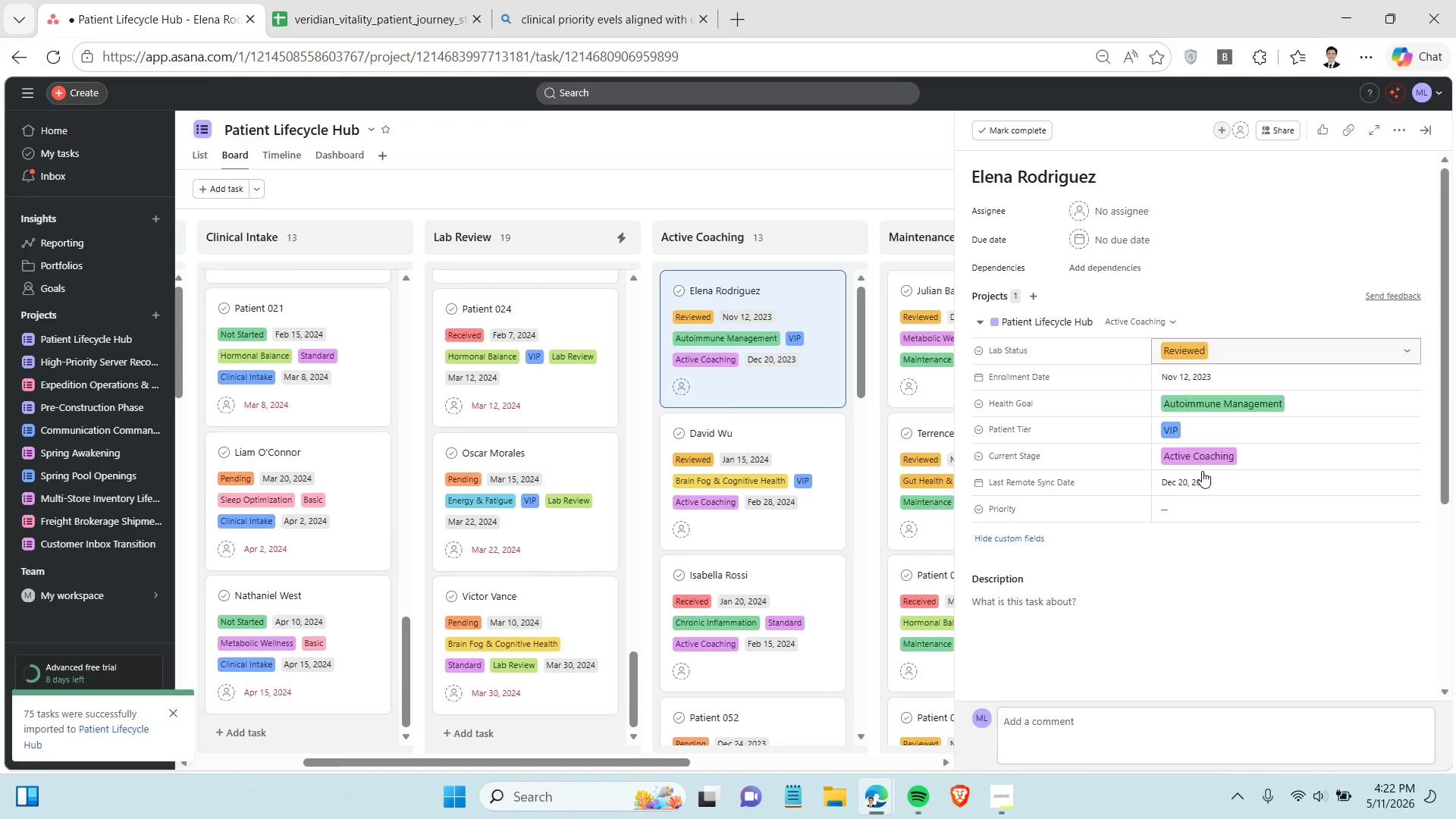 
left_click([1208, 478])
 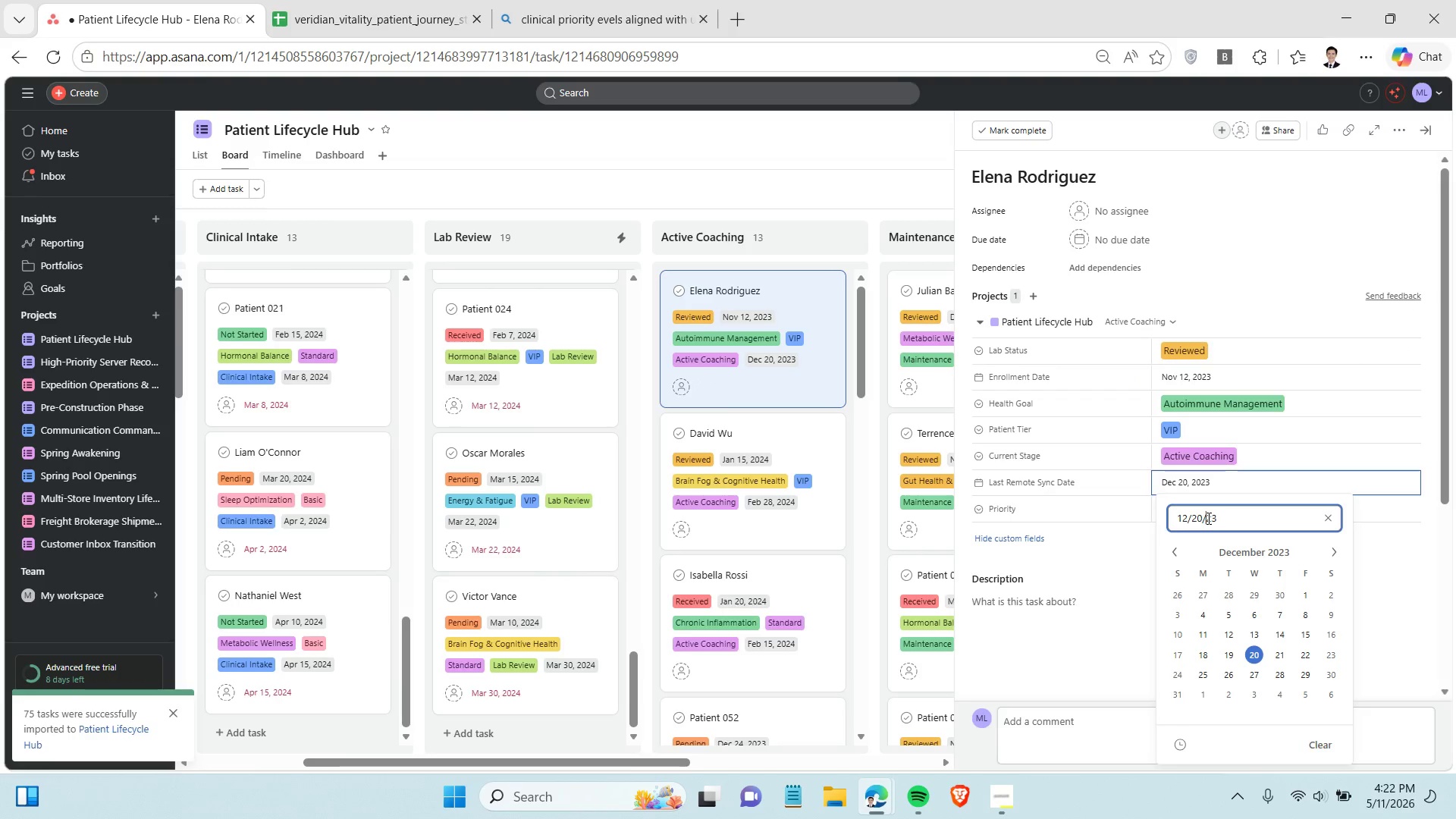 
double_click([1207, 518])
 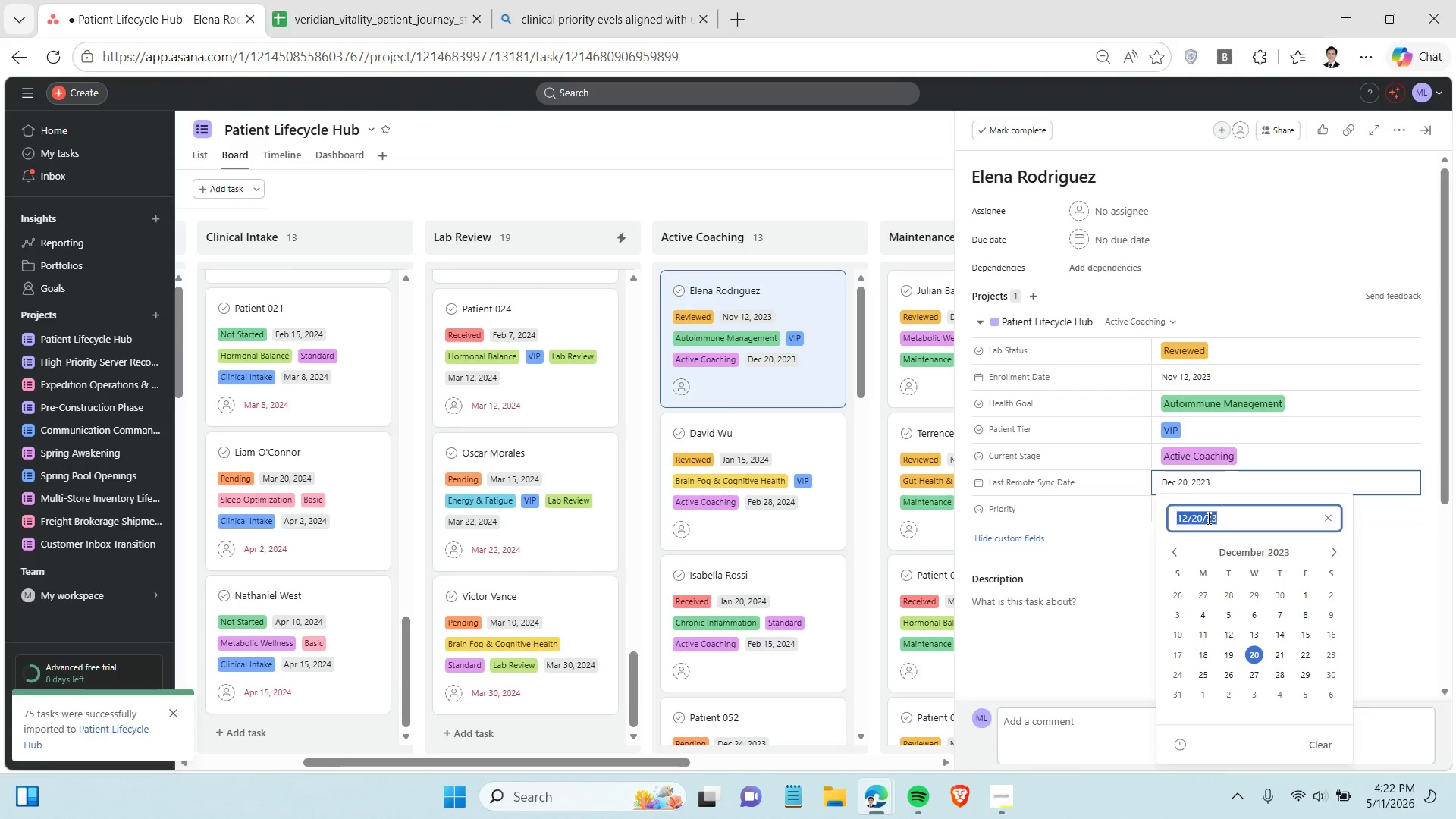 
triple_click([1207, 518])
 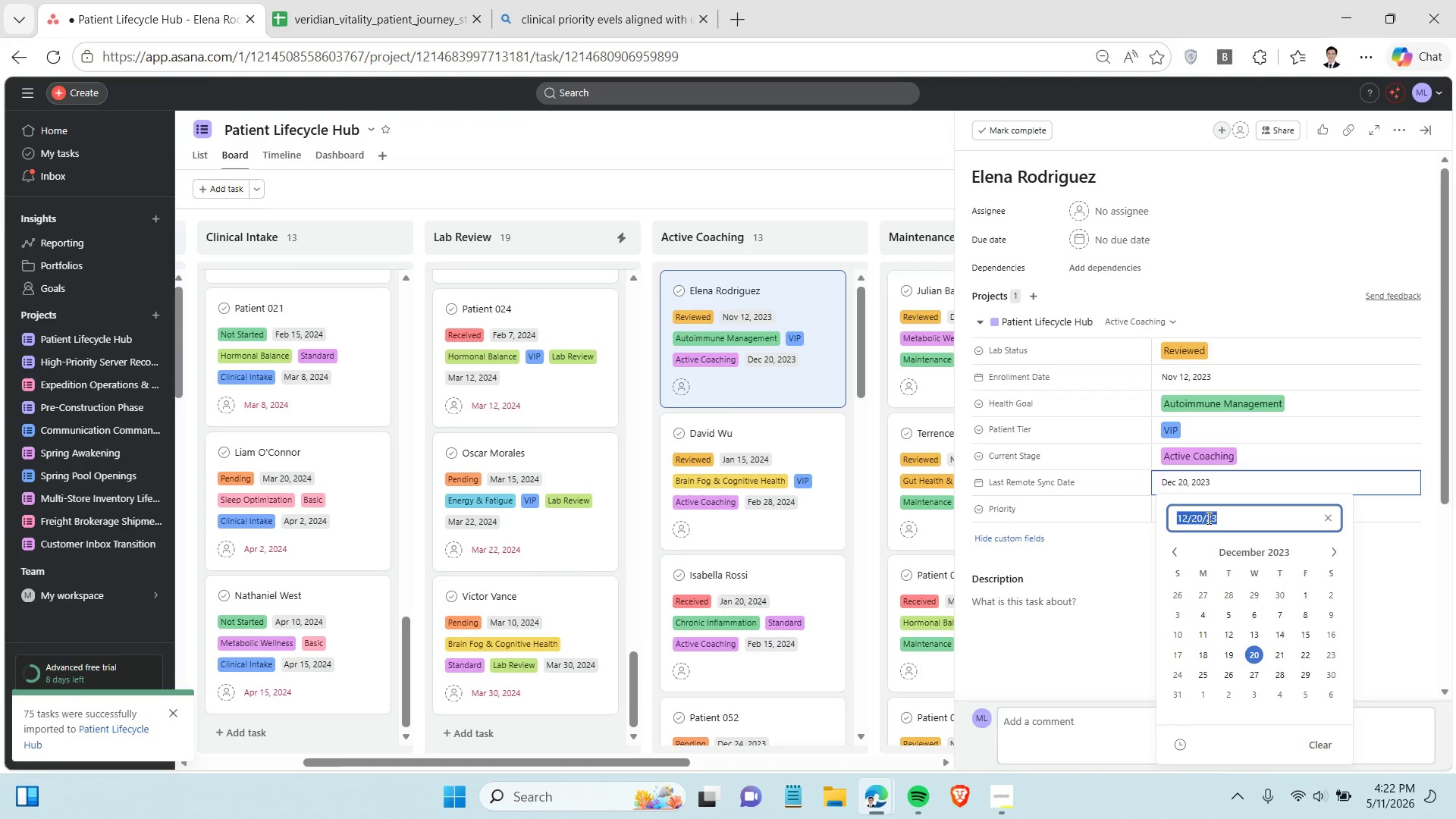 
key(Control+C)
 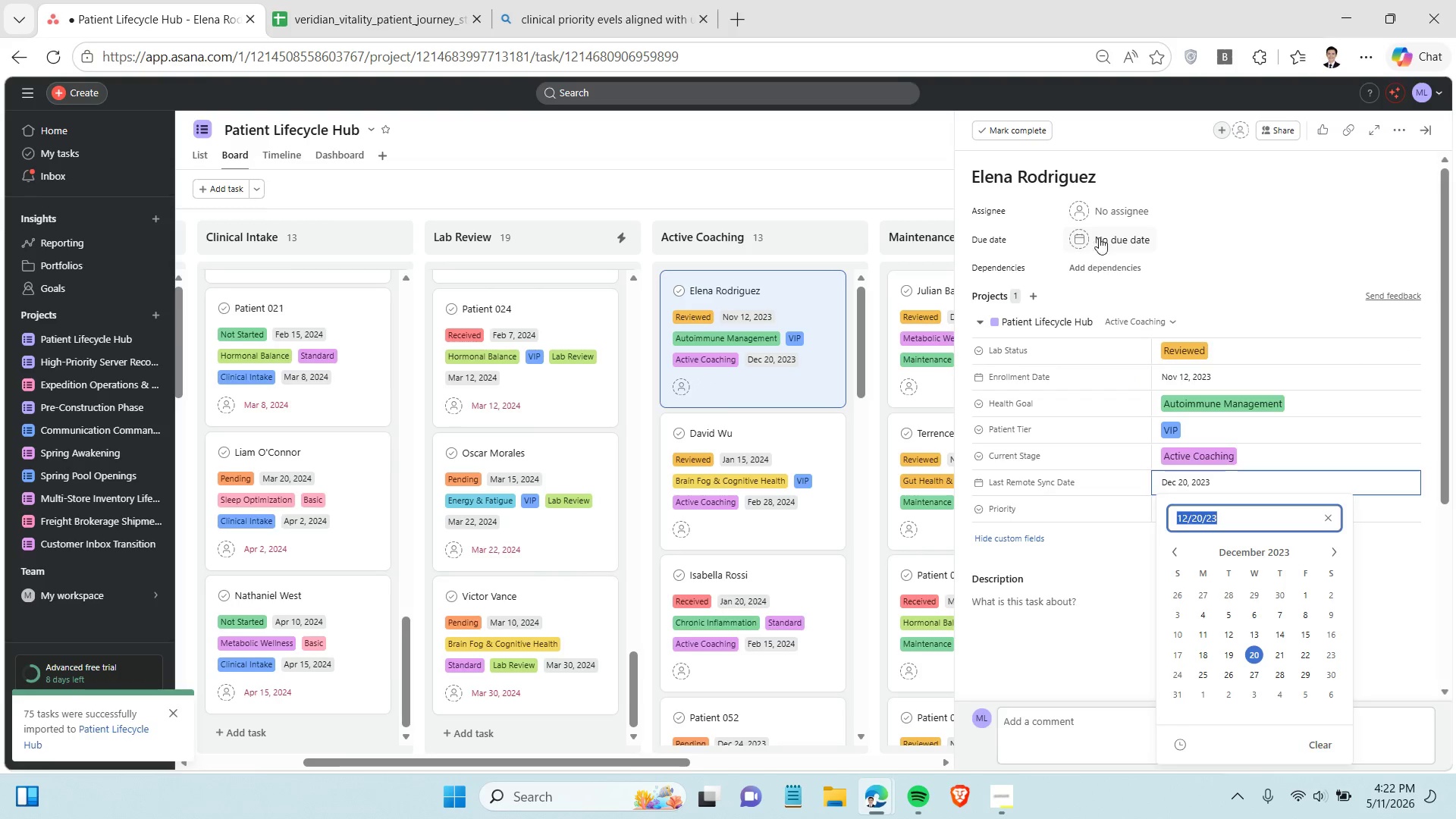 
left_click([1100, 237])
 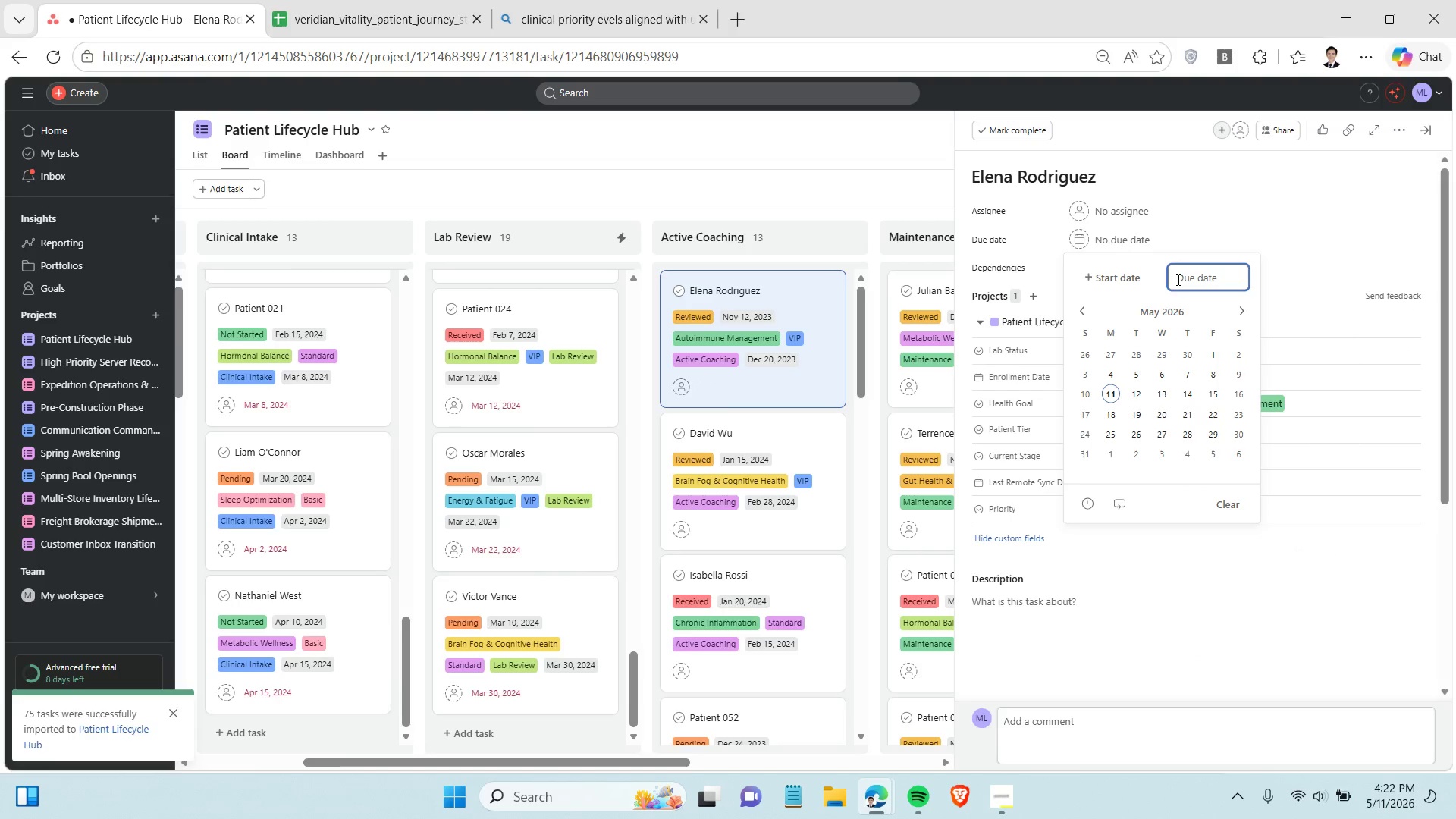 
key(Control+V)
 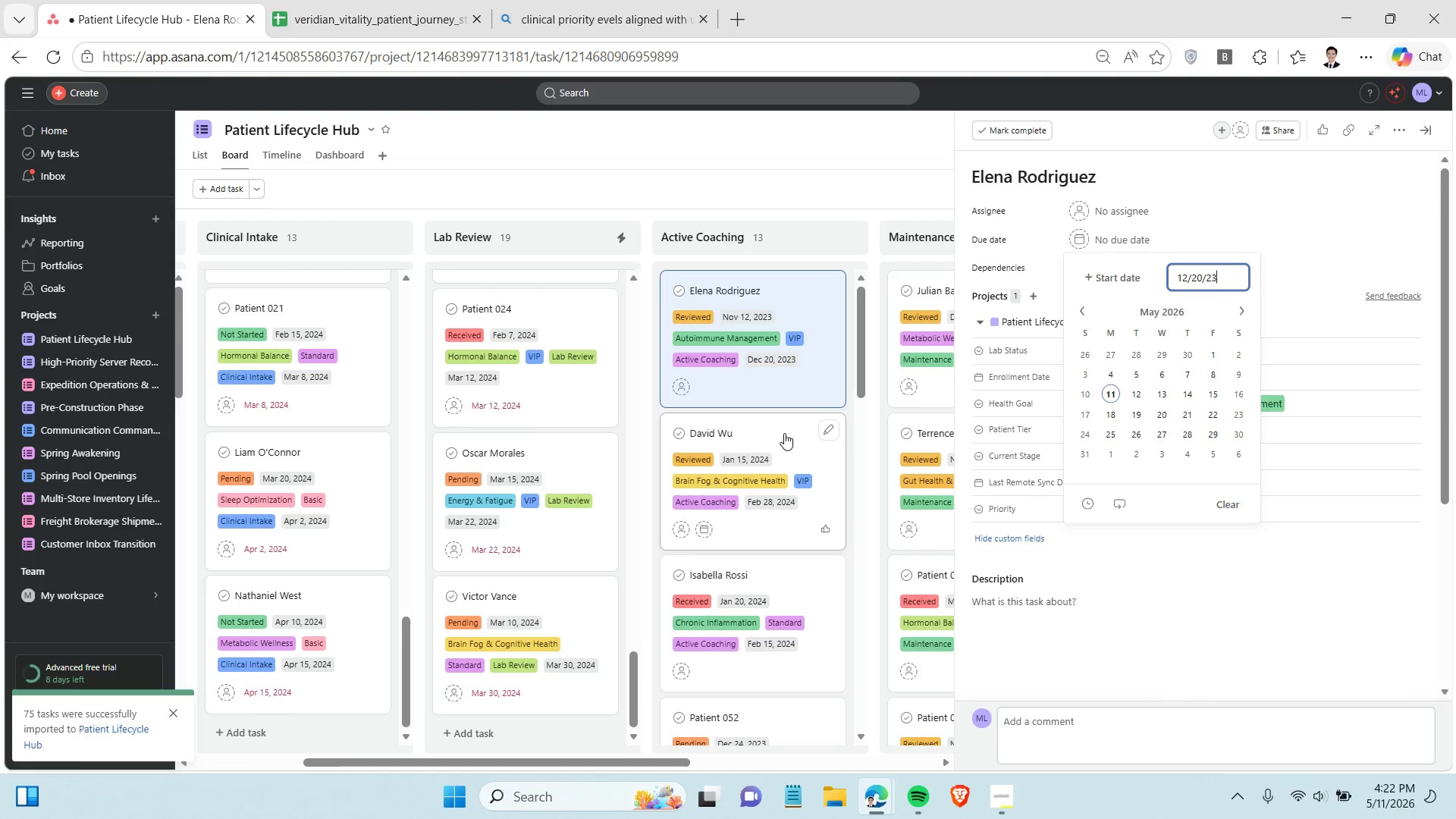 
left_click([784, 433])
 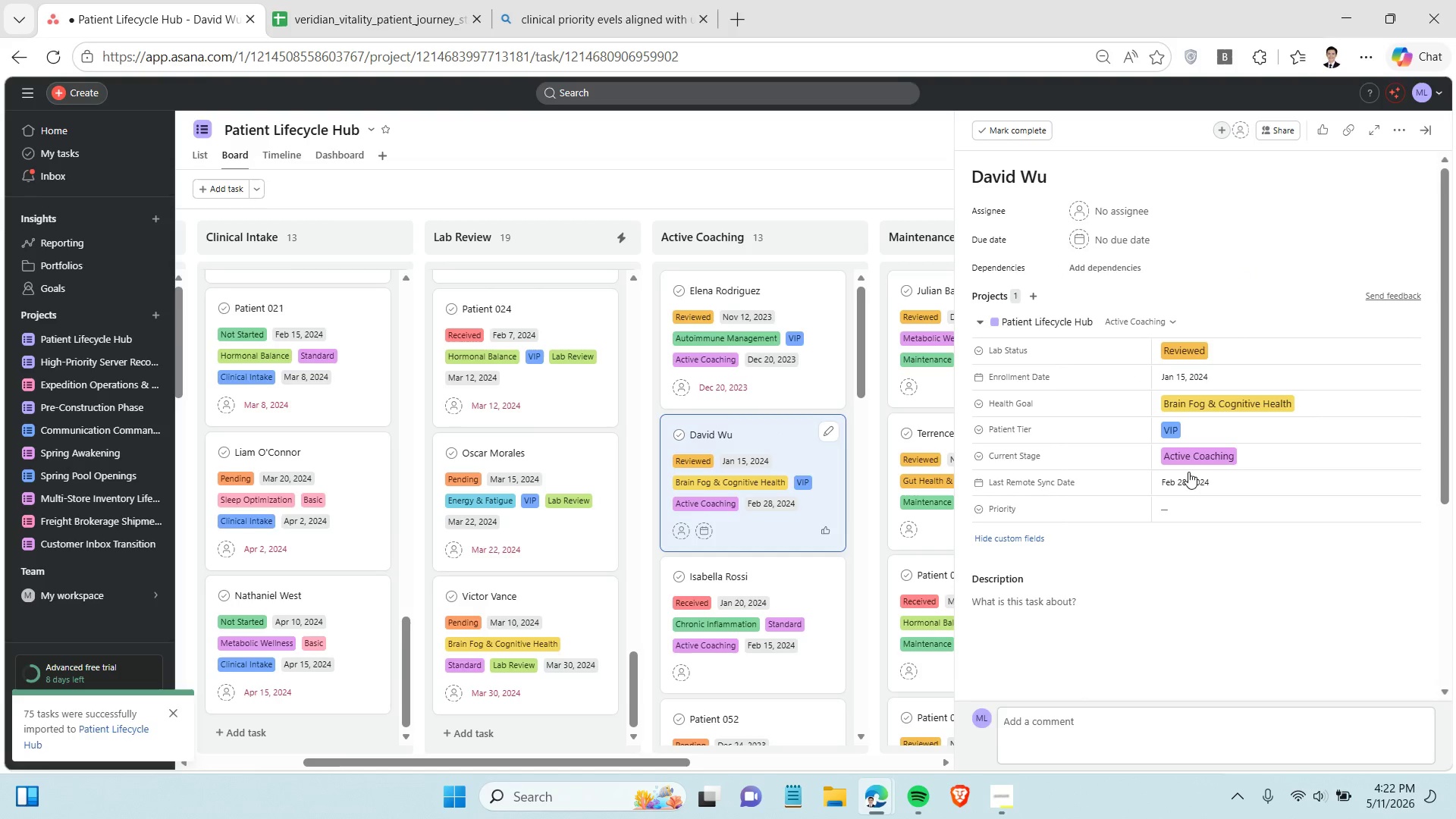 
left_click([1189, 476])
 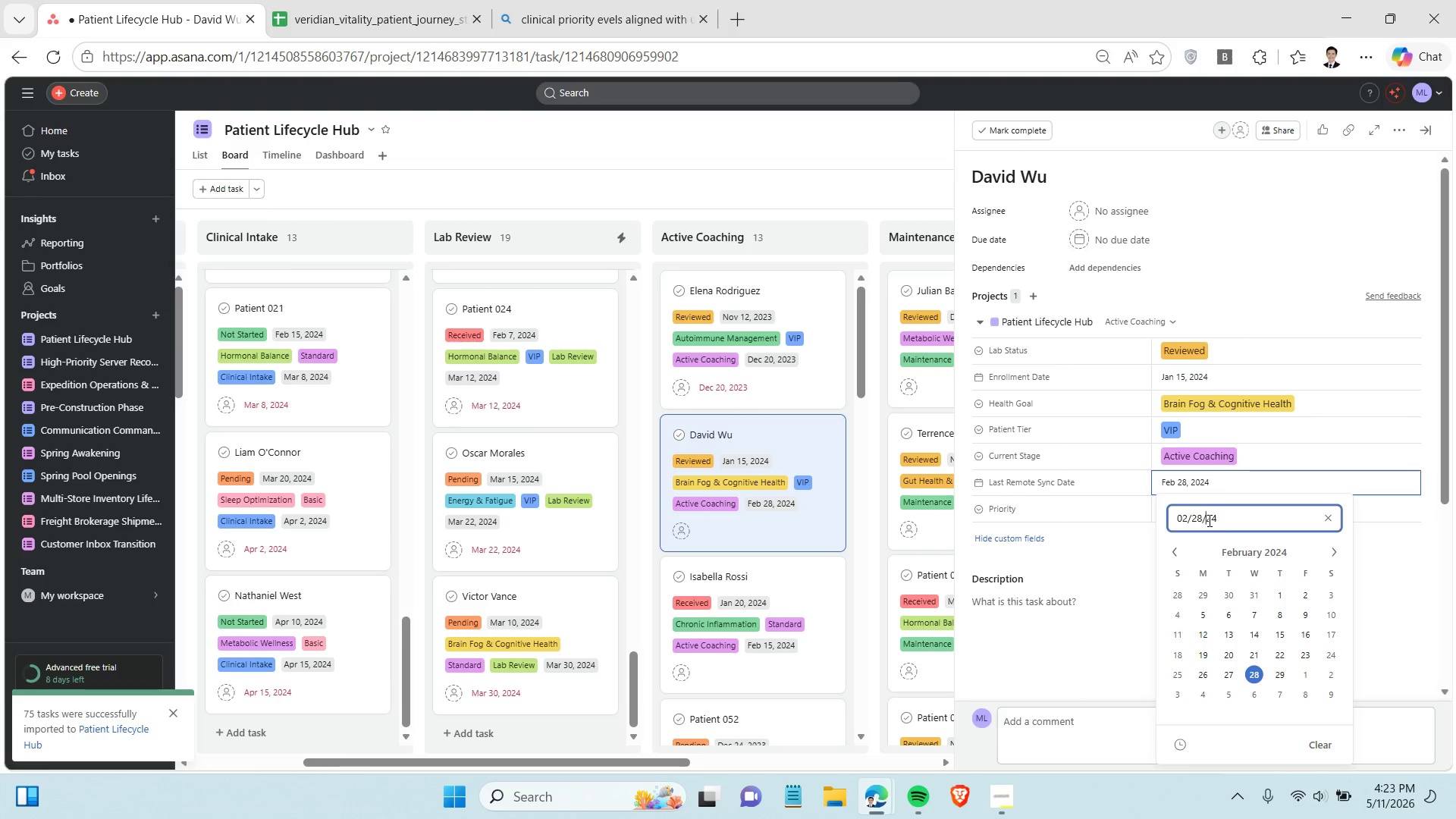 
double_click([1208, 520])
 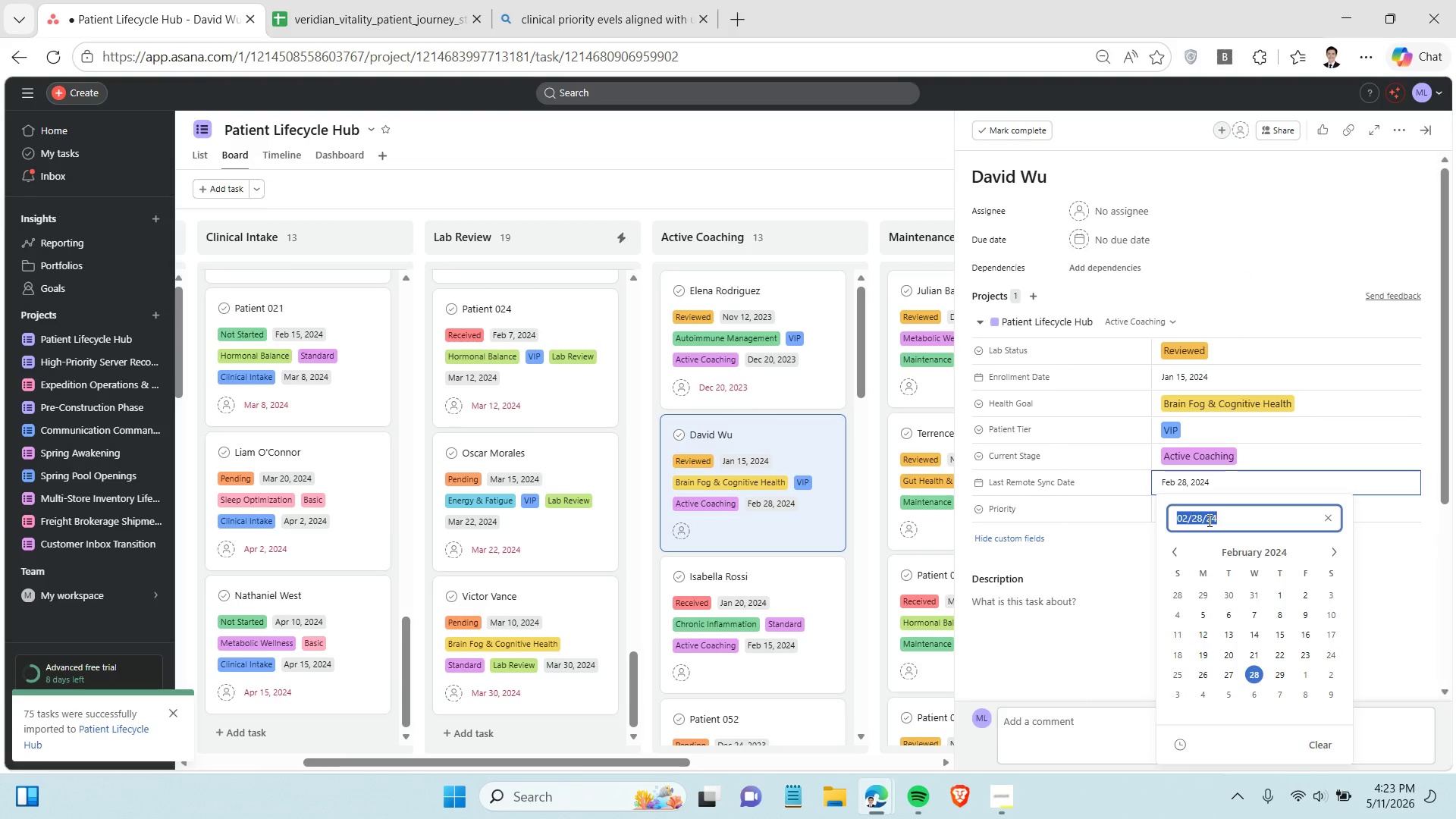 
triple_click([1208, 520])
 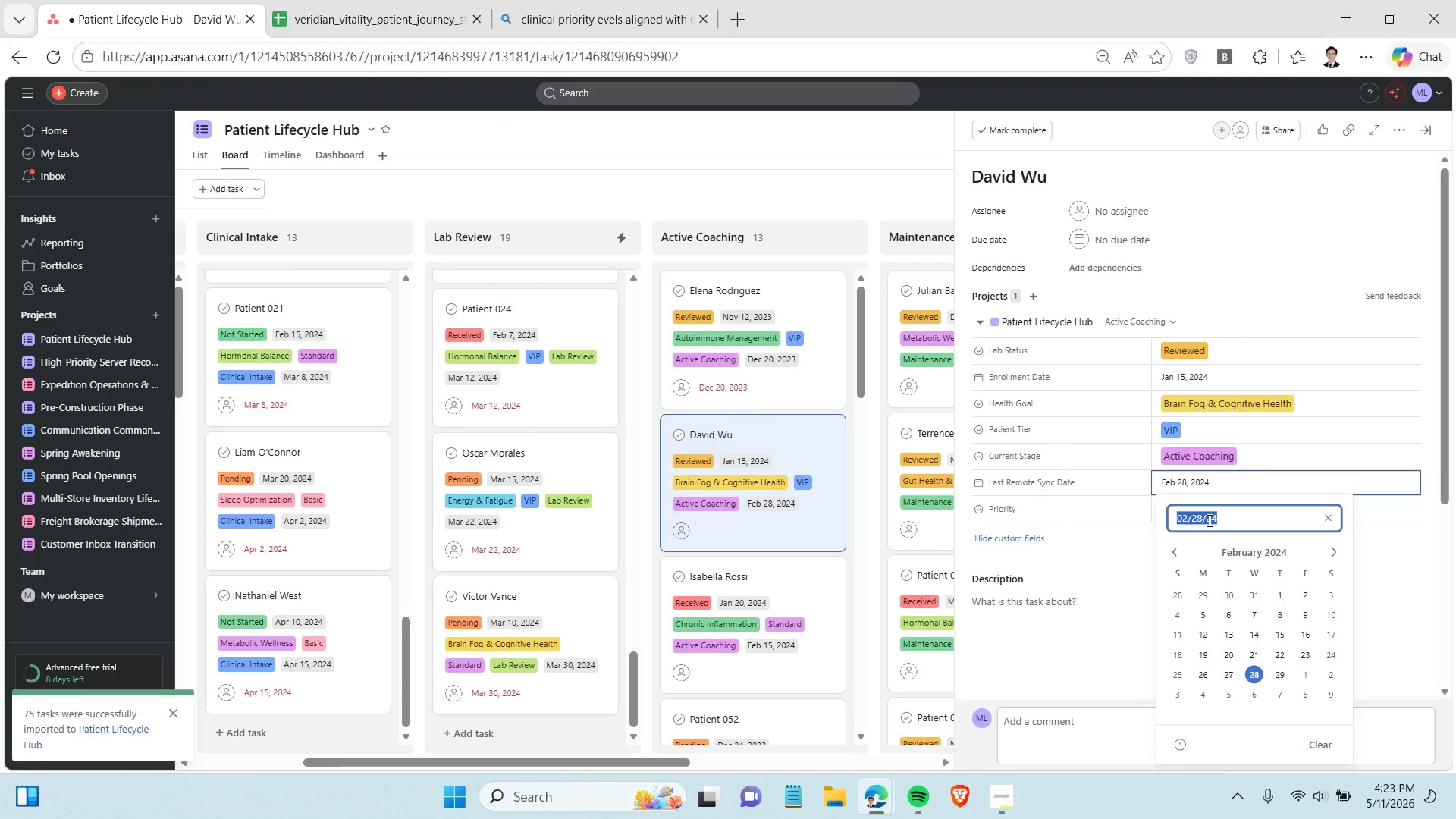 
key(Control+C)
 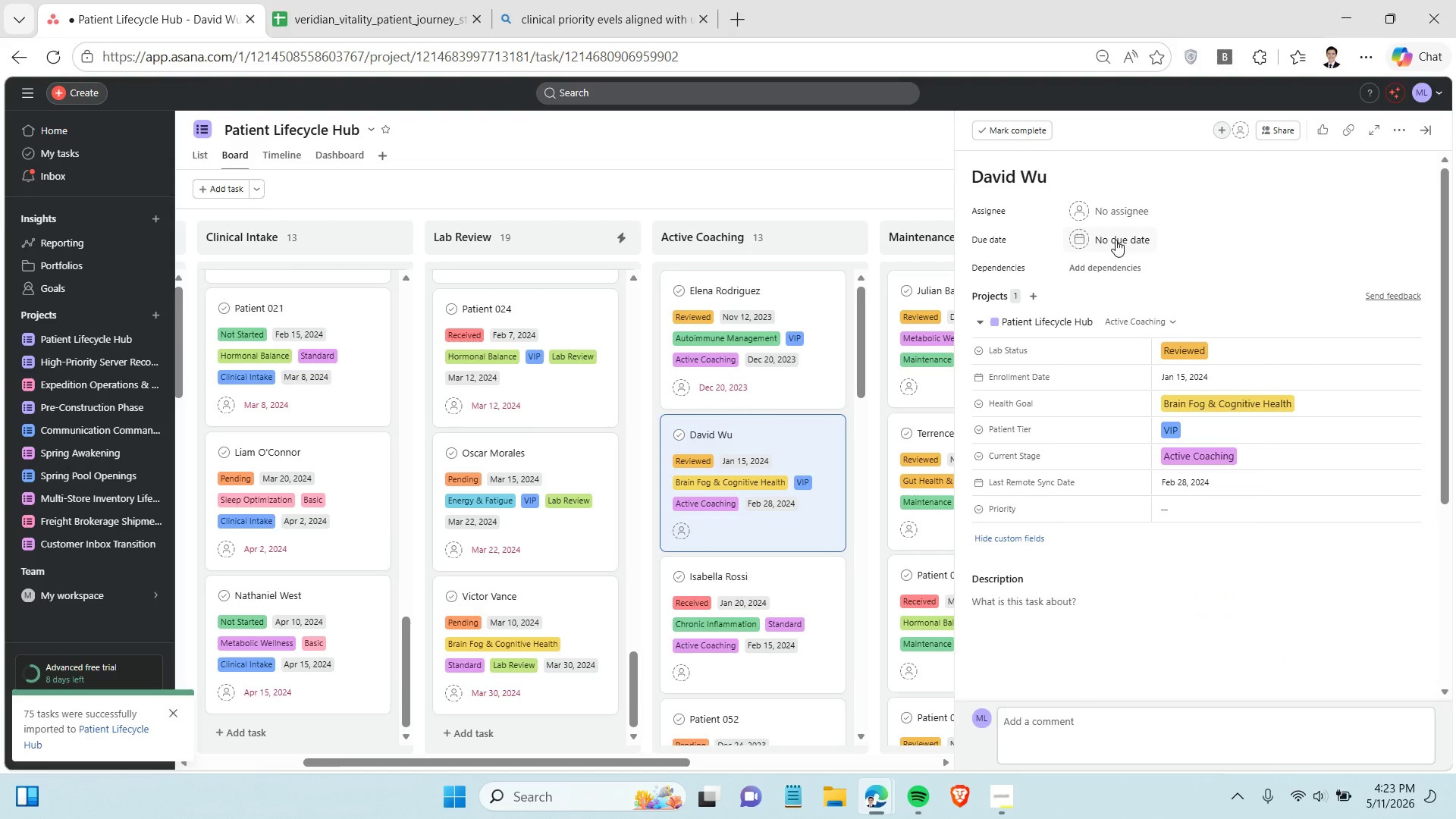 
left_click([1116, 240])
 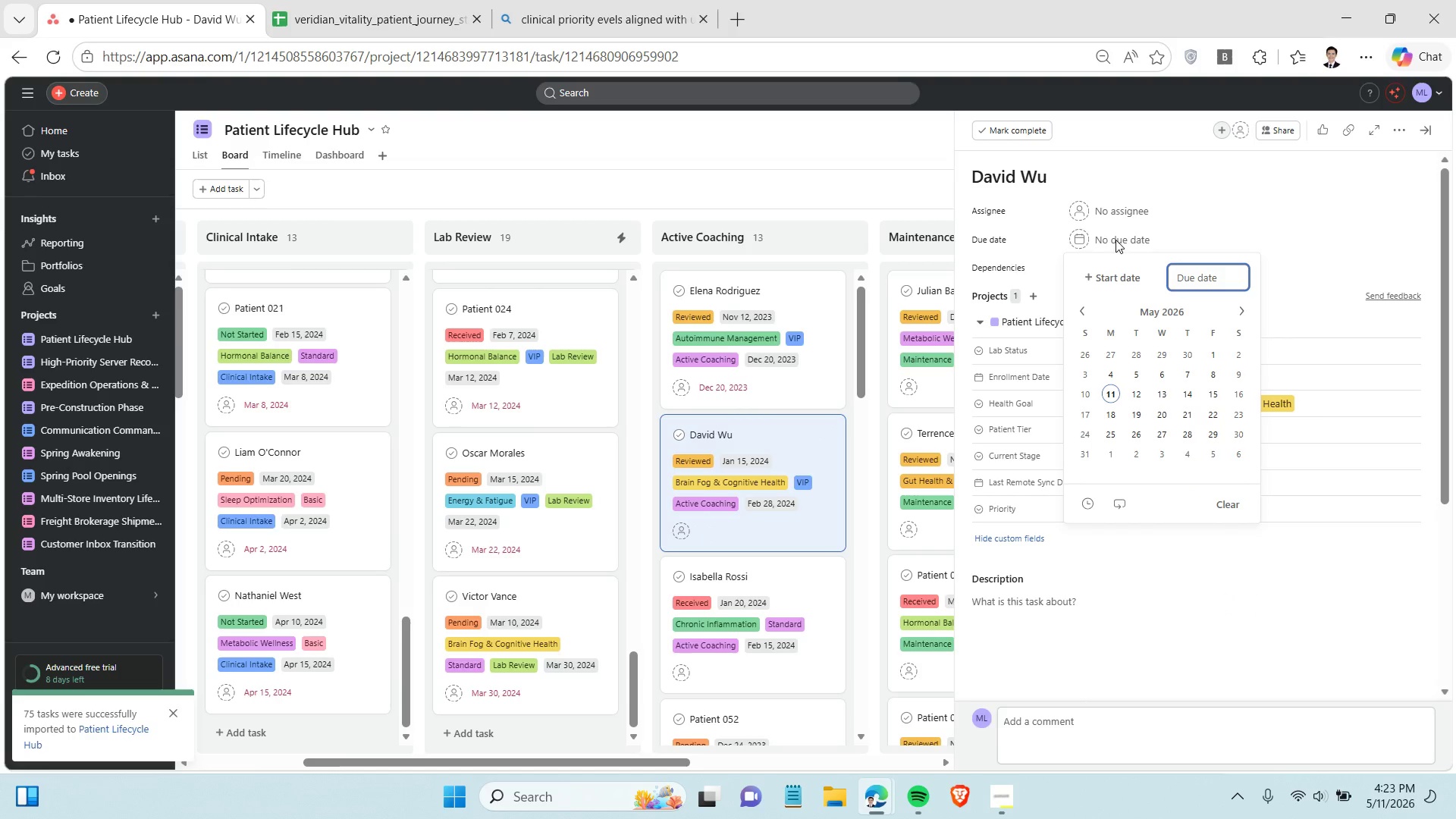 
key(Control+V)
 